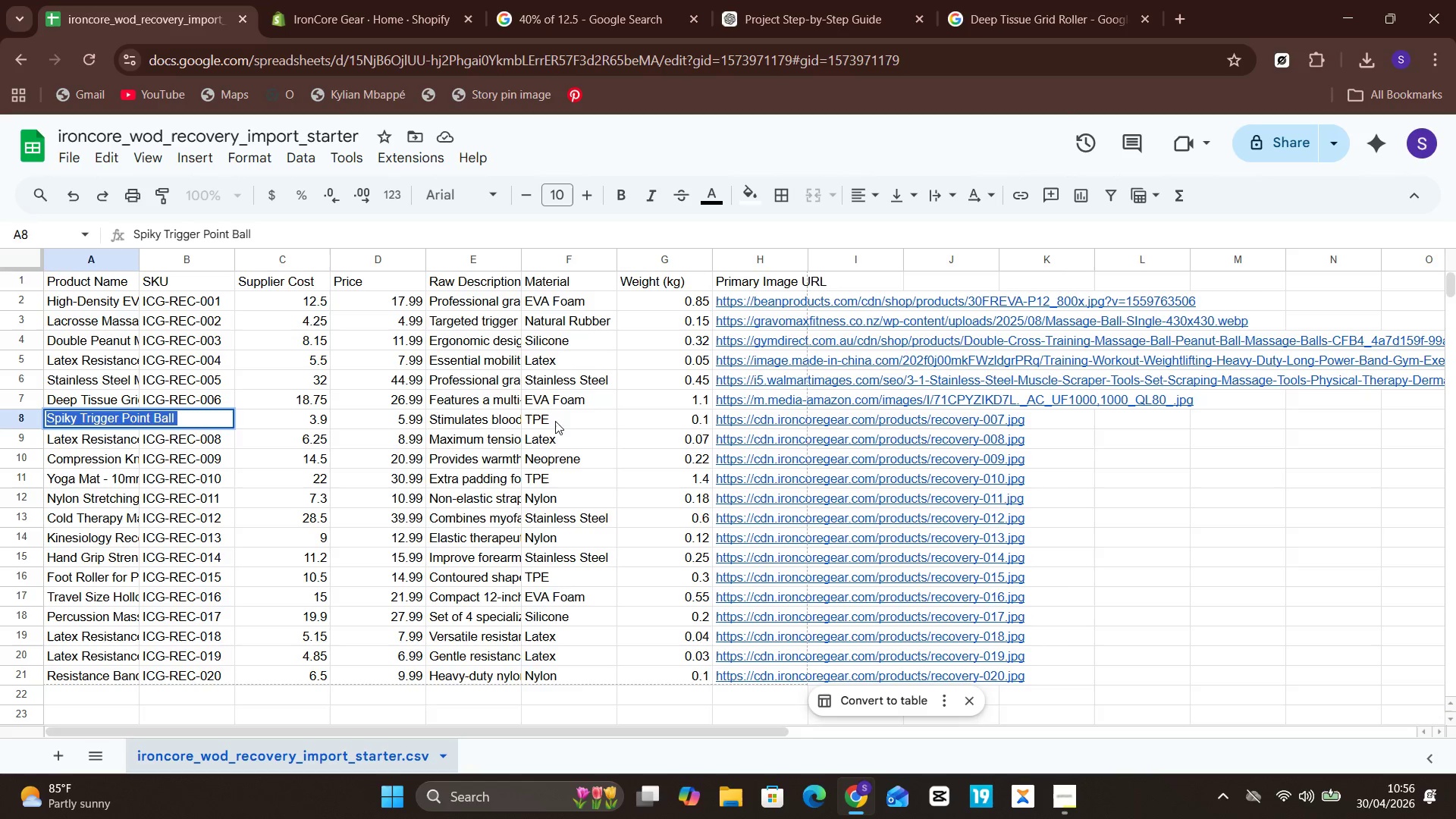 
left_click([1056, 0])
 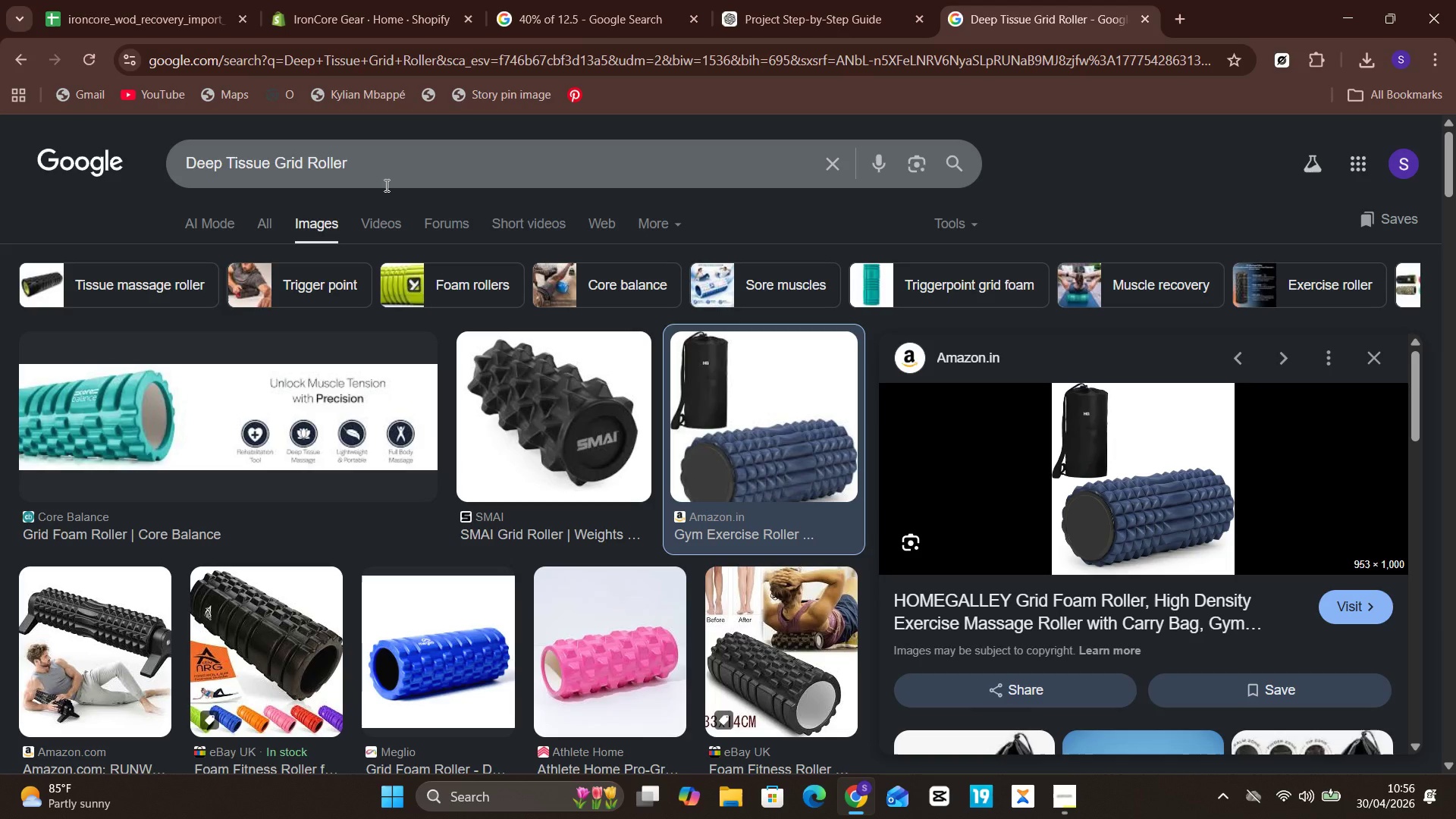 
left_click([385, 185])
 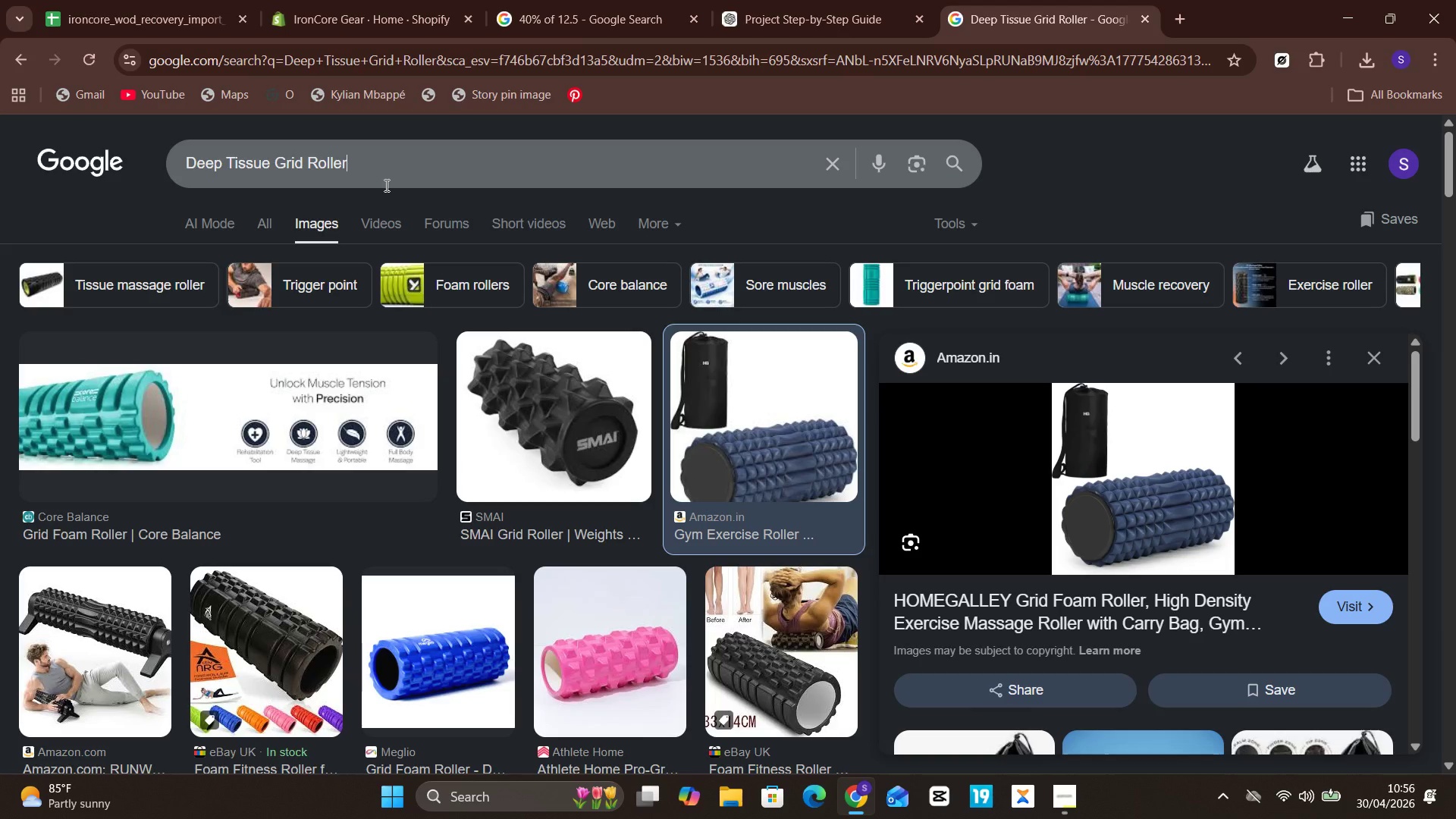 
key(Control+A)
 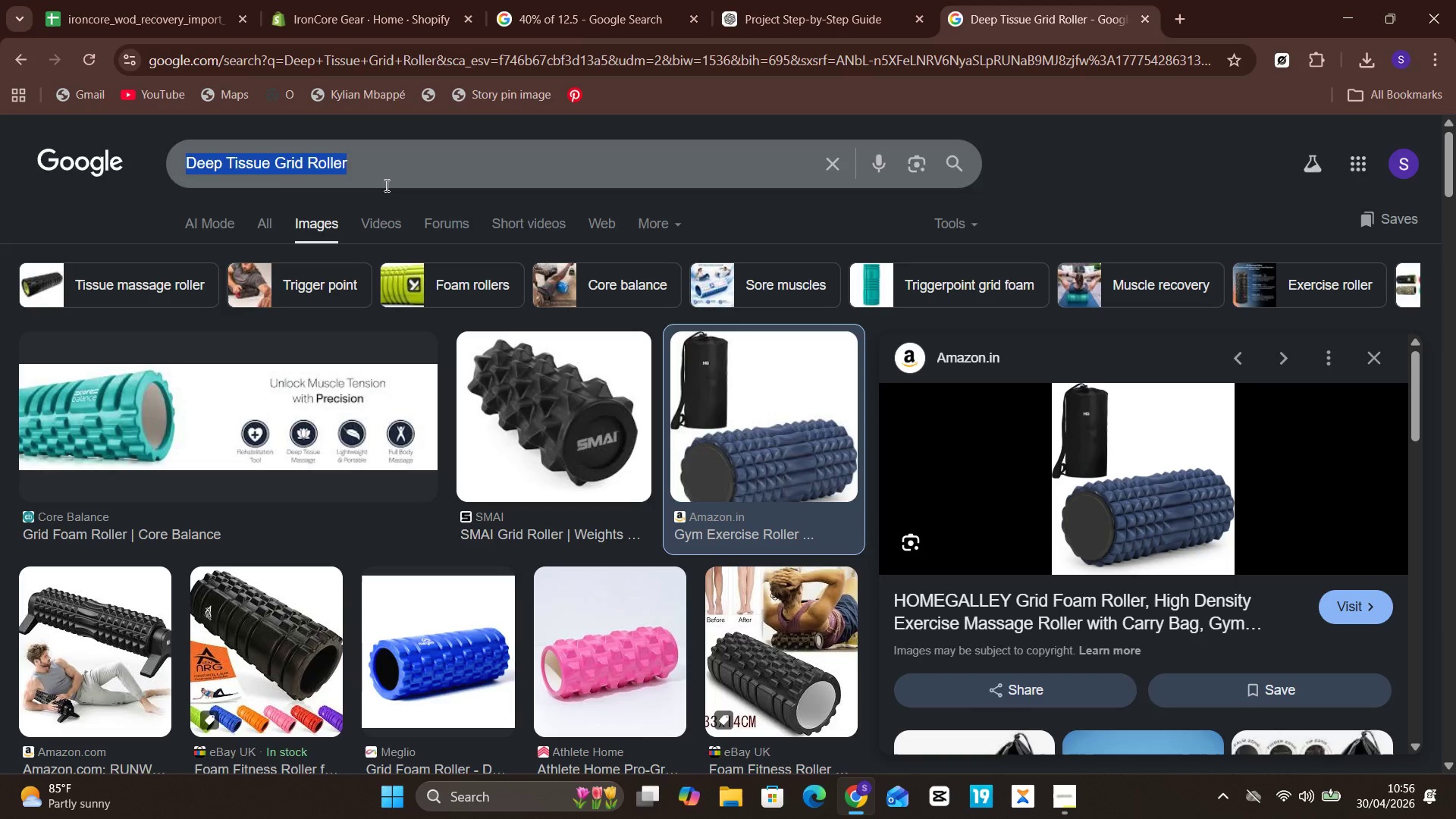 
key(Control+V)
 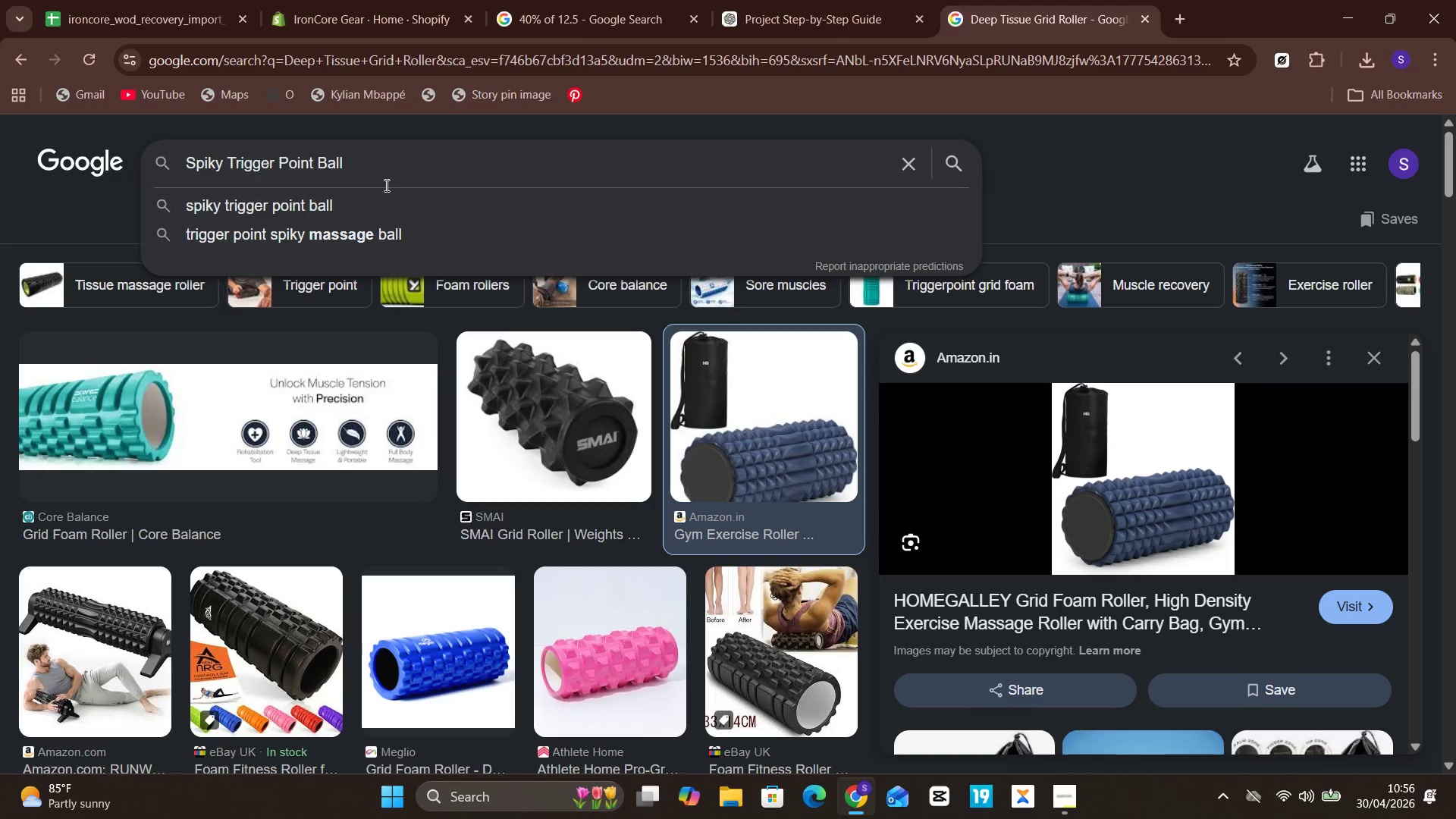 
key(Enter)
 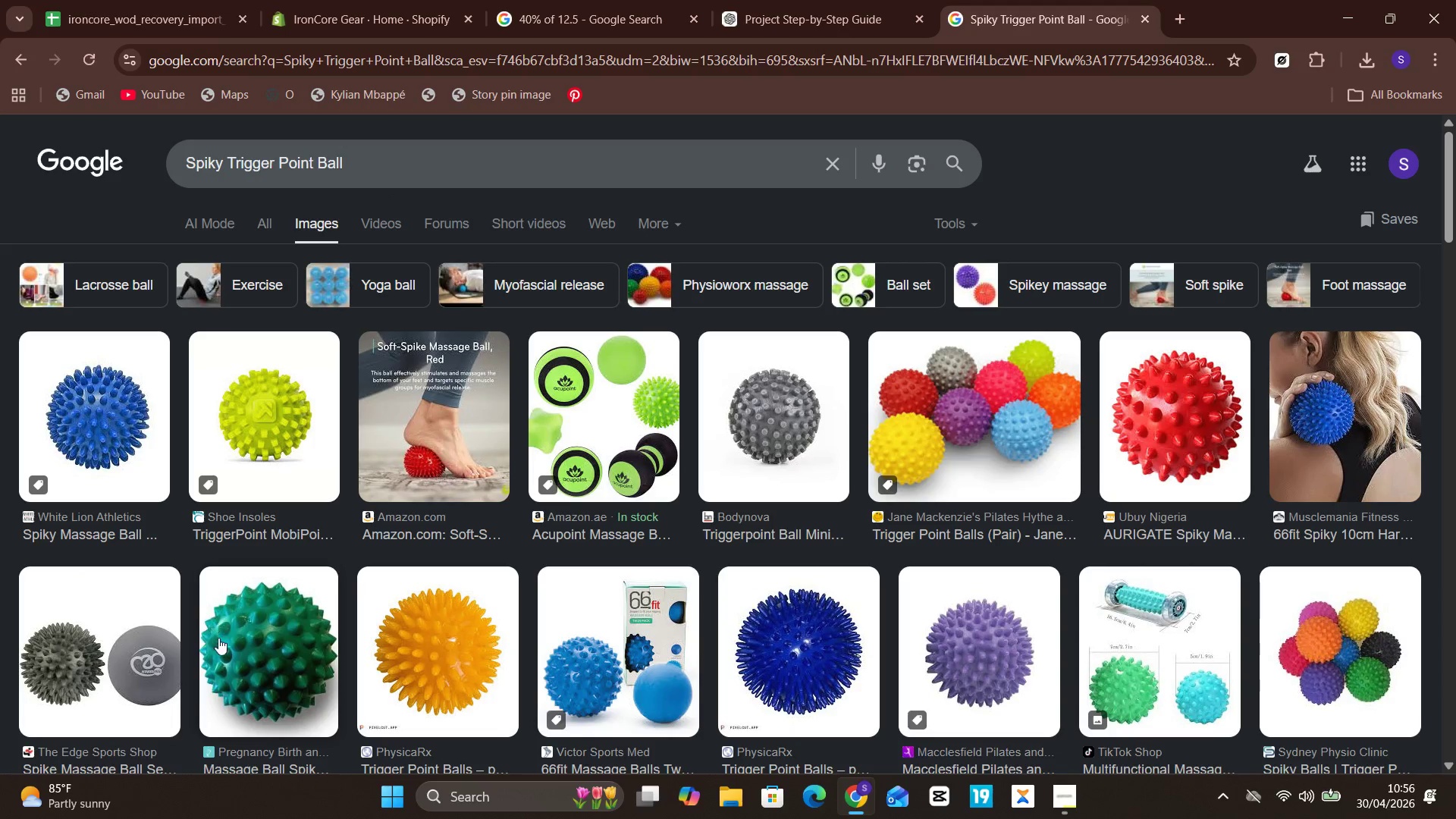 
left_click([95, 642])
 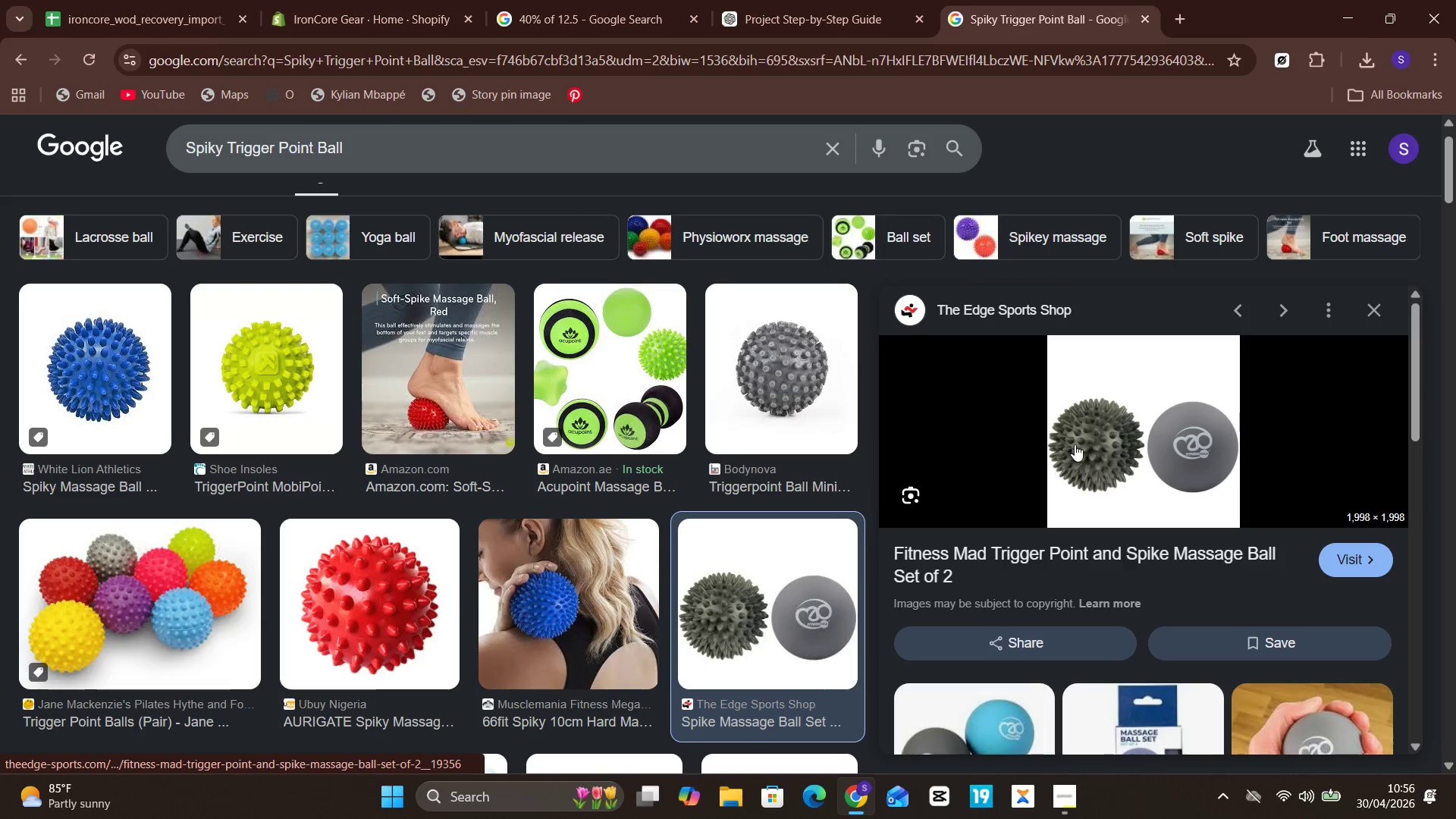 
right_click([1122, 397])
 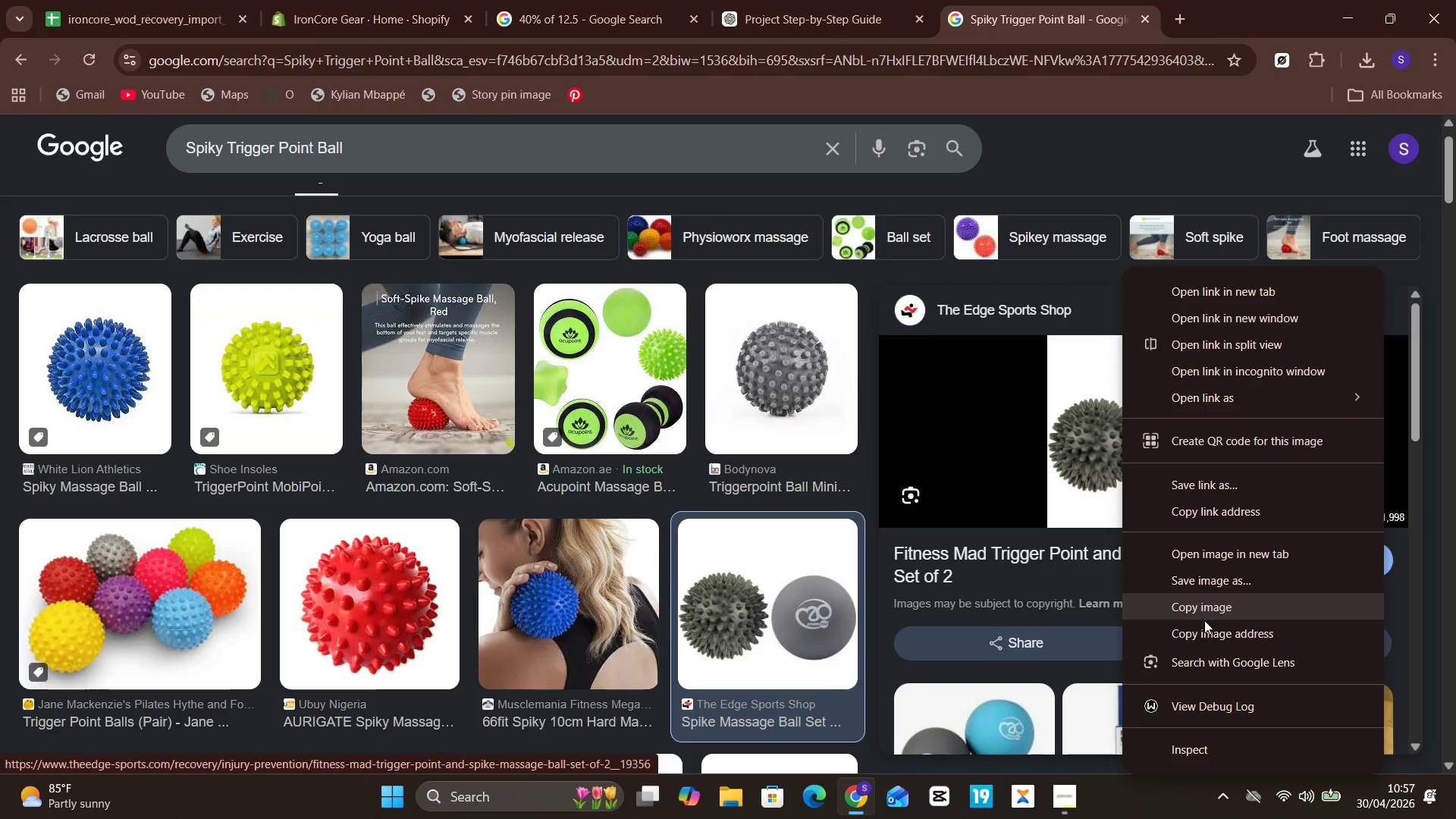 
left_click([1205, 629])
 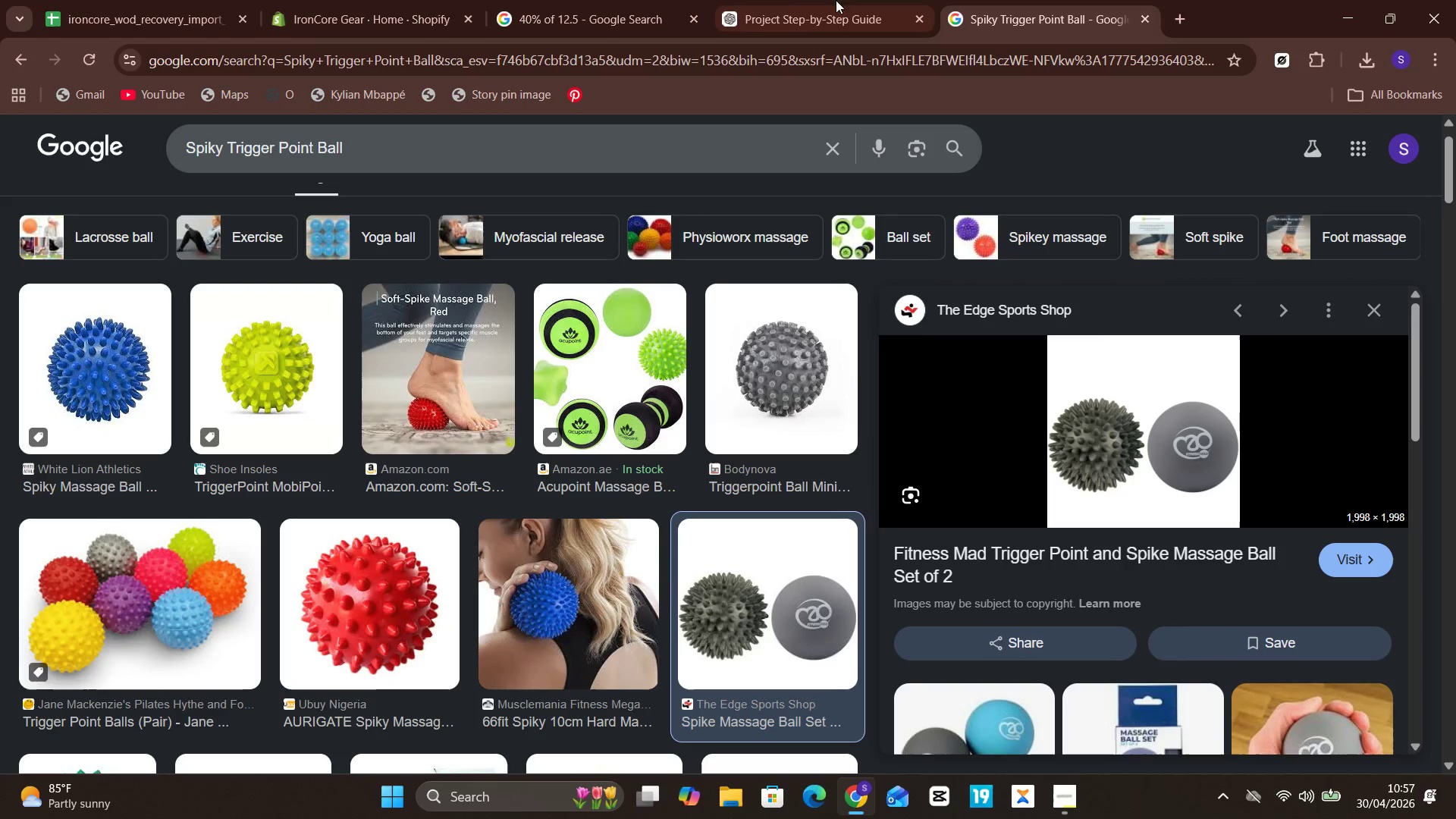 
left_click([775, 0])
 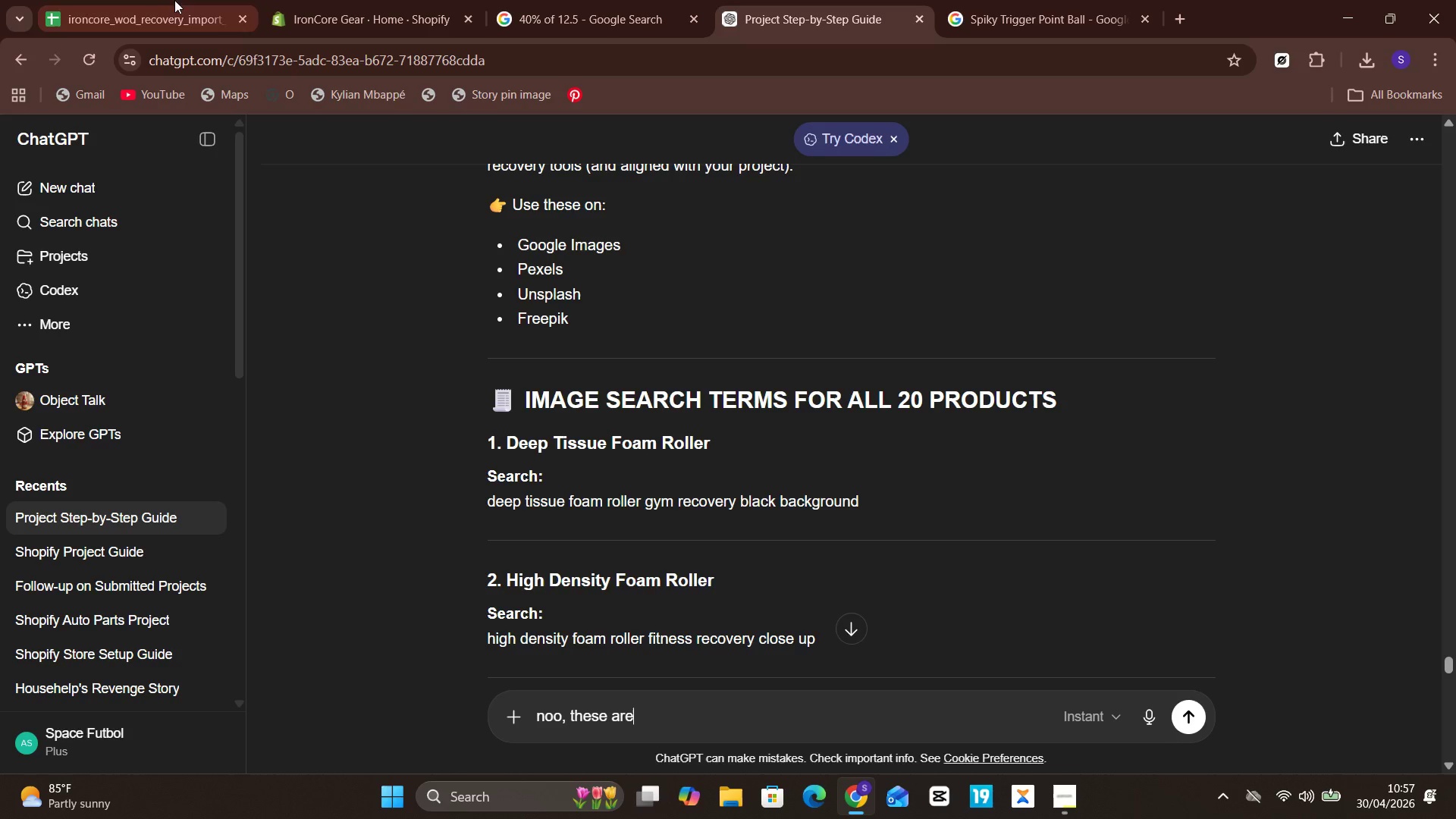 
left_click([160, 0])
 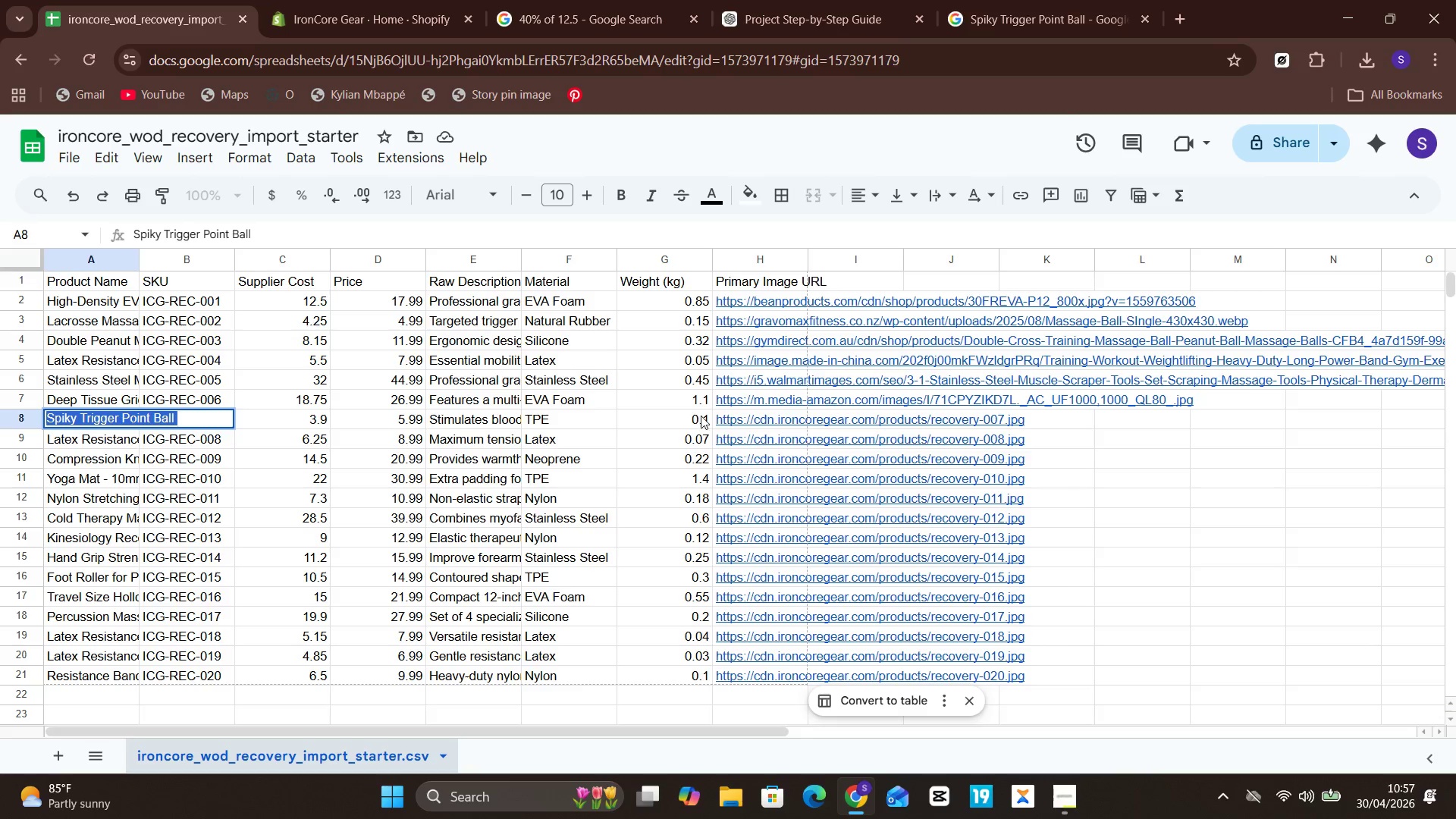 
left_click([743, 419])
 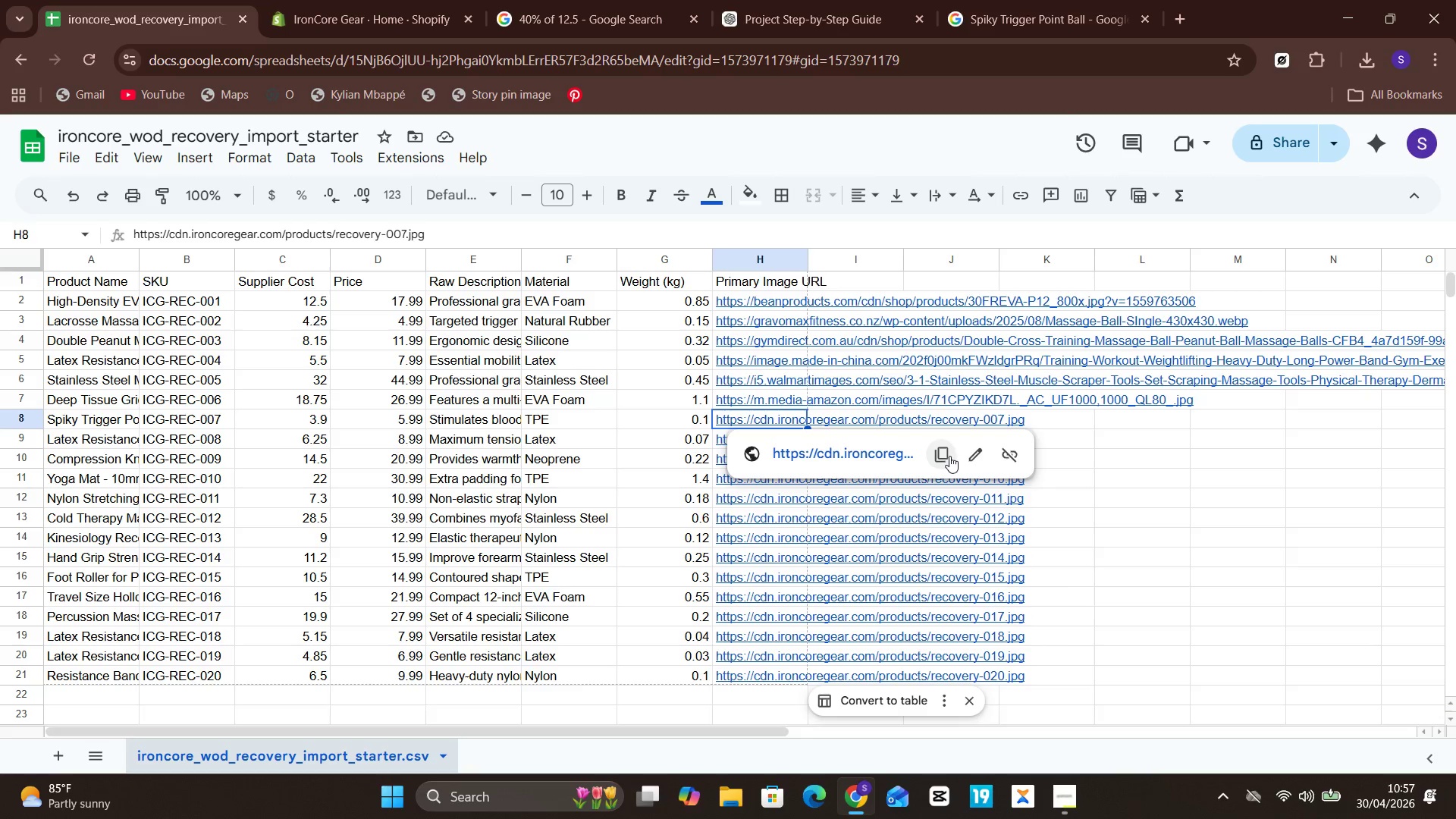 
left_click([977, 453])
 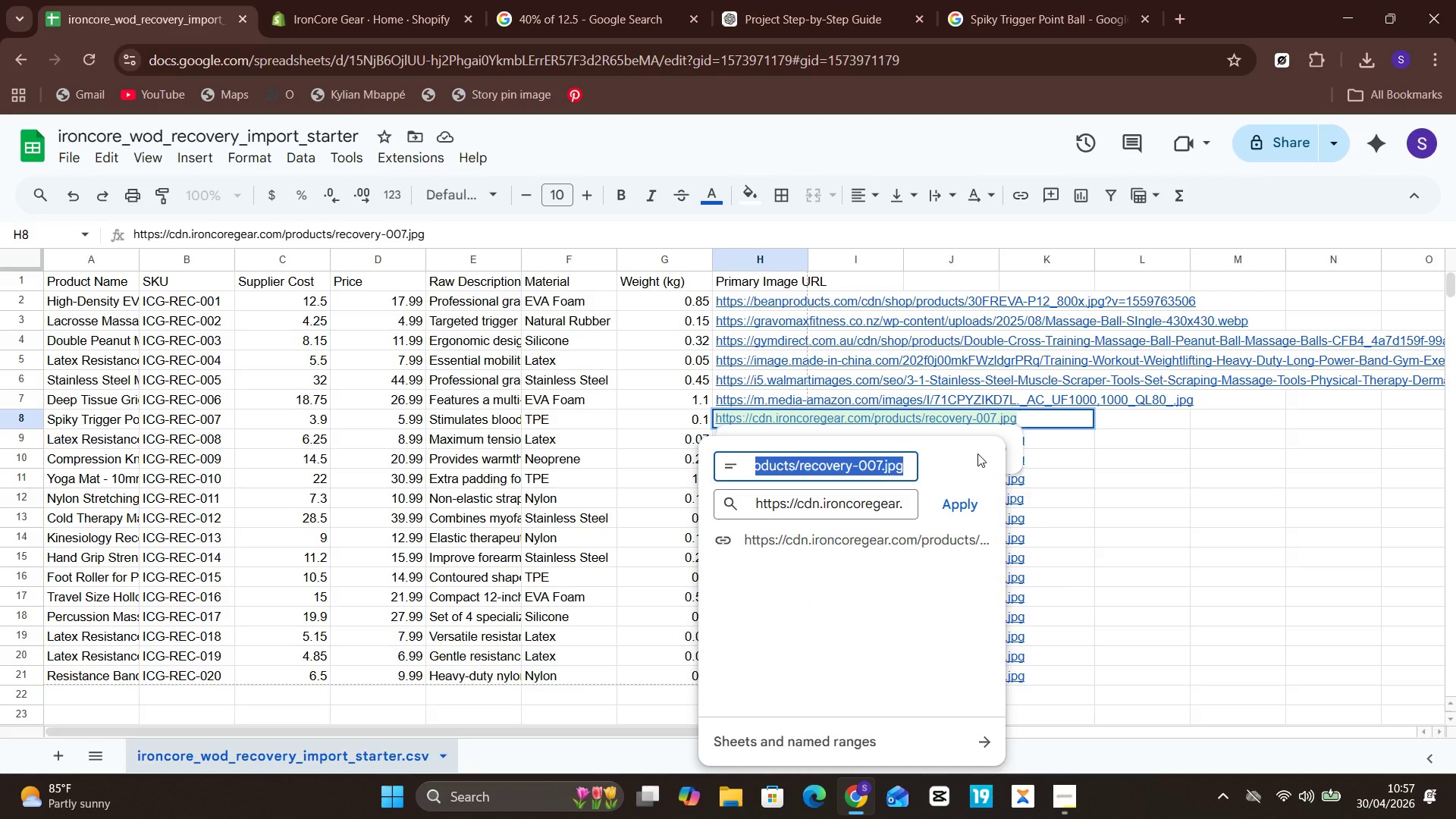 
key(Control+V)
 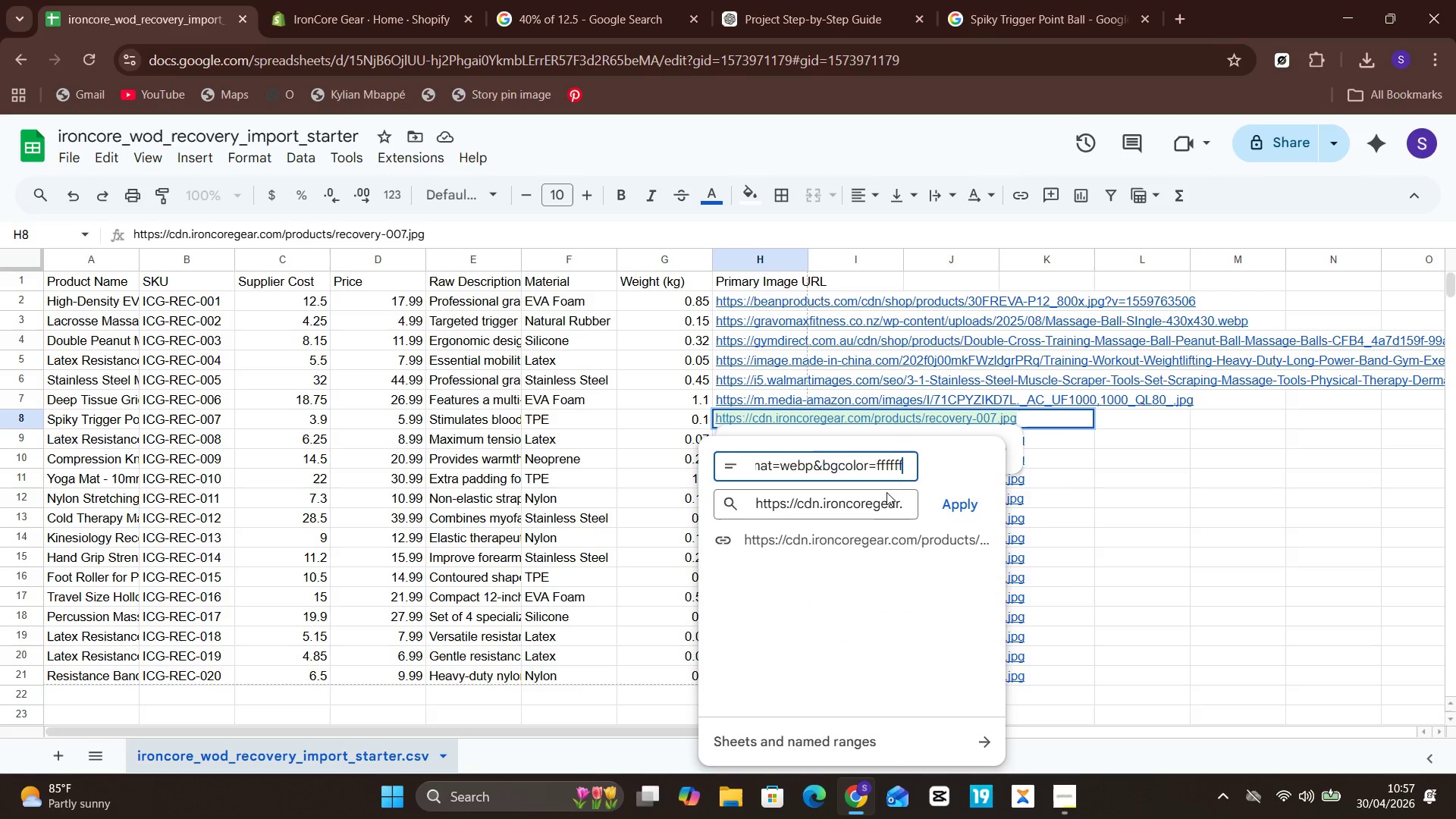 
left_click([879, 500])
 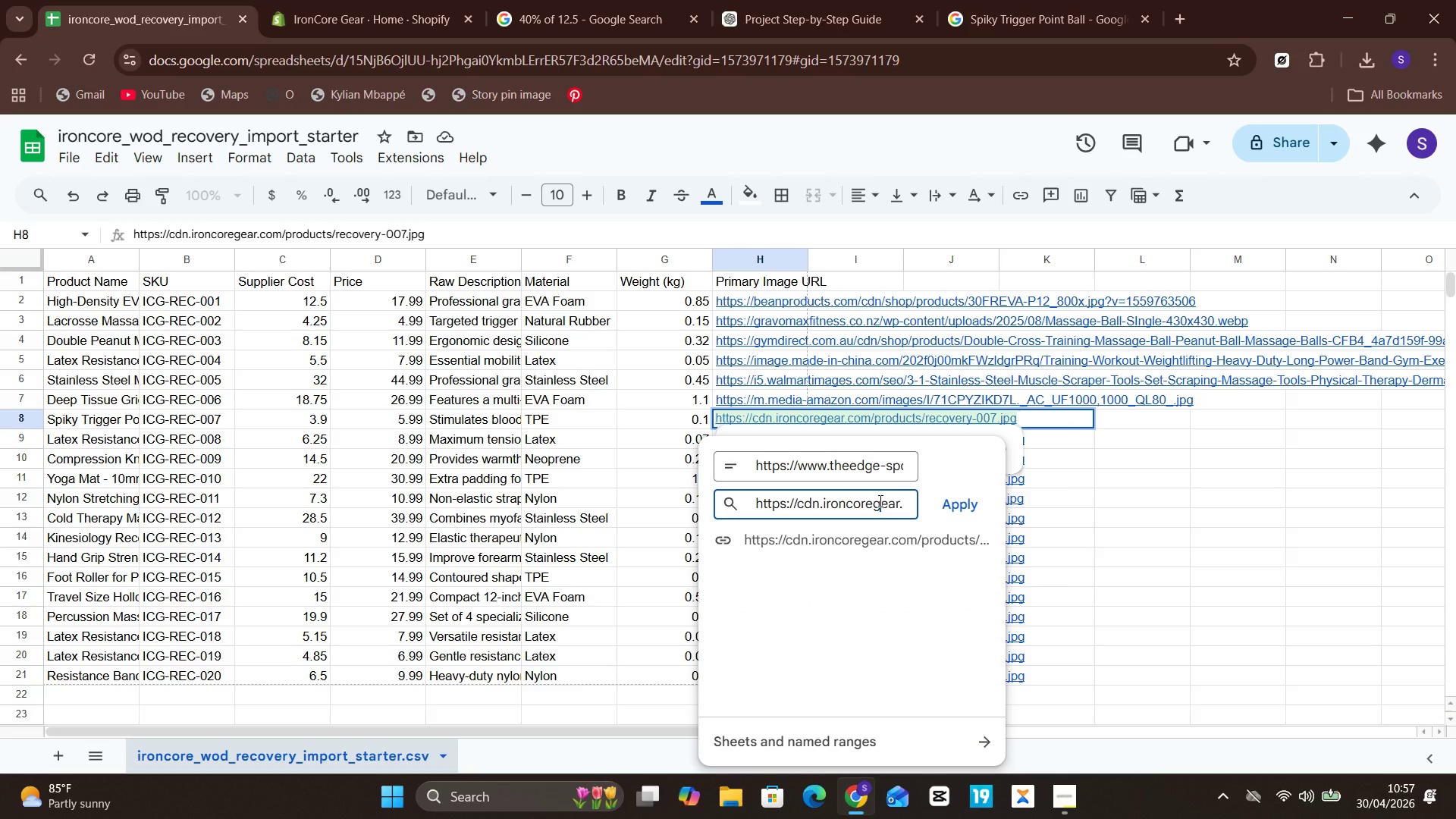 
key(Control+A)
 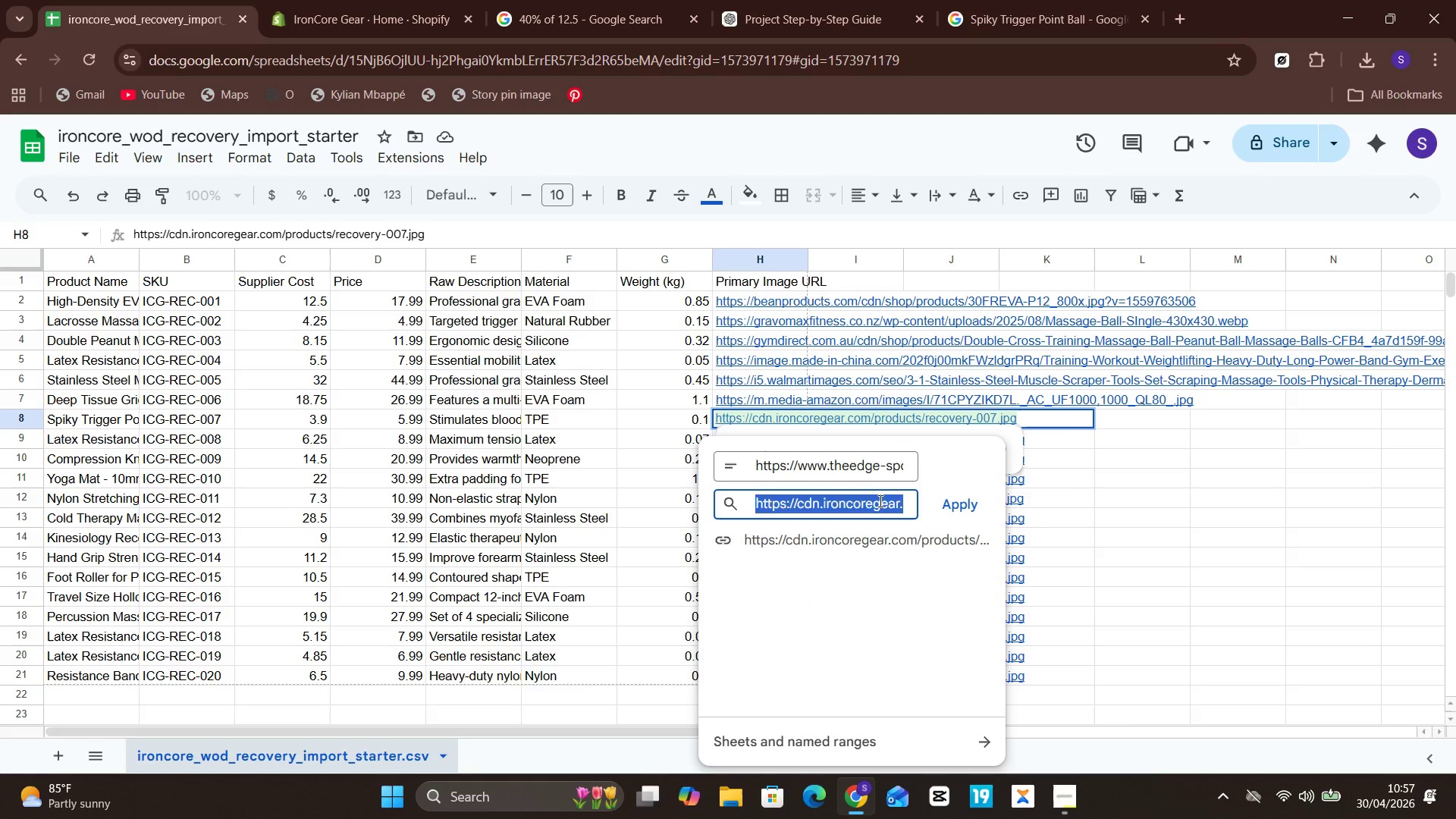 
hold_key(key=V, duration=0.33)
 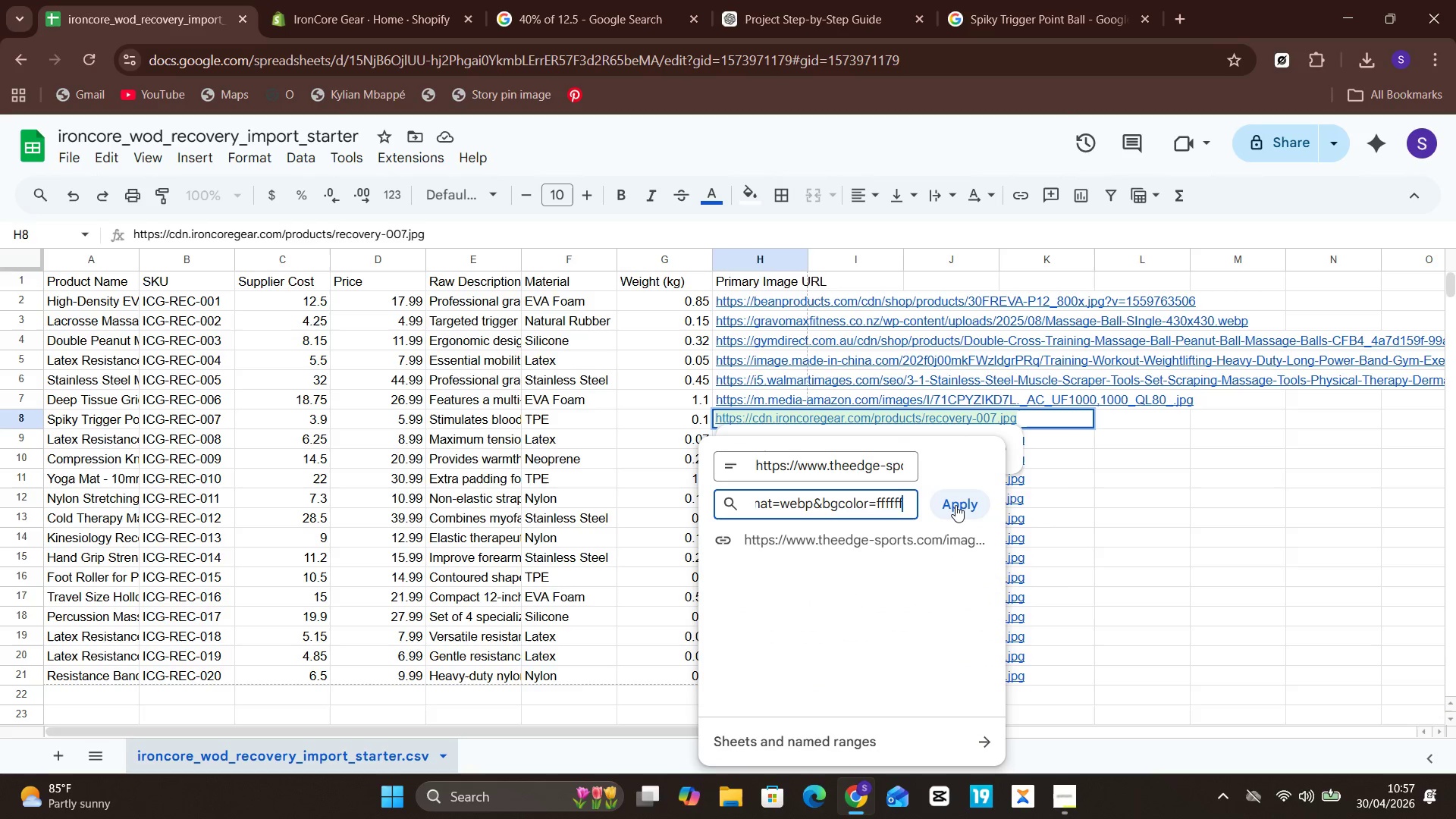 
left_click([960, 505])
 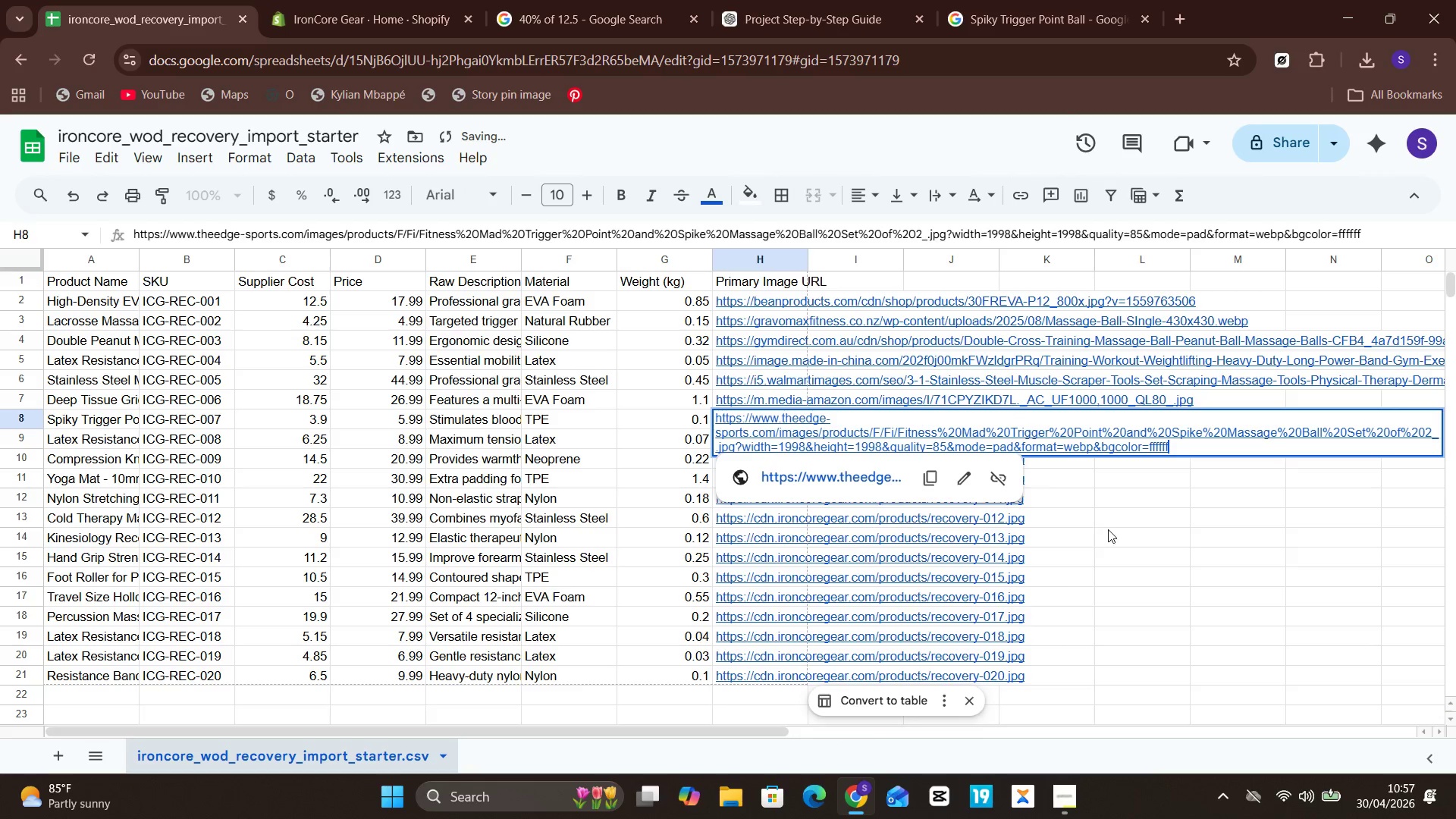 
left_click([1112, 528])
 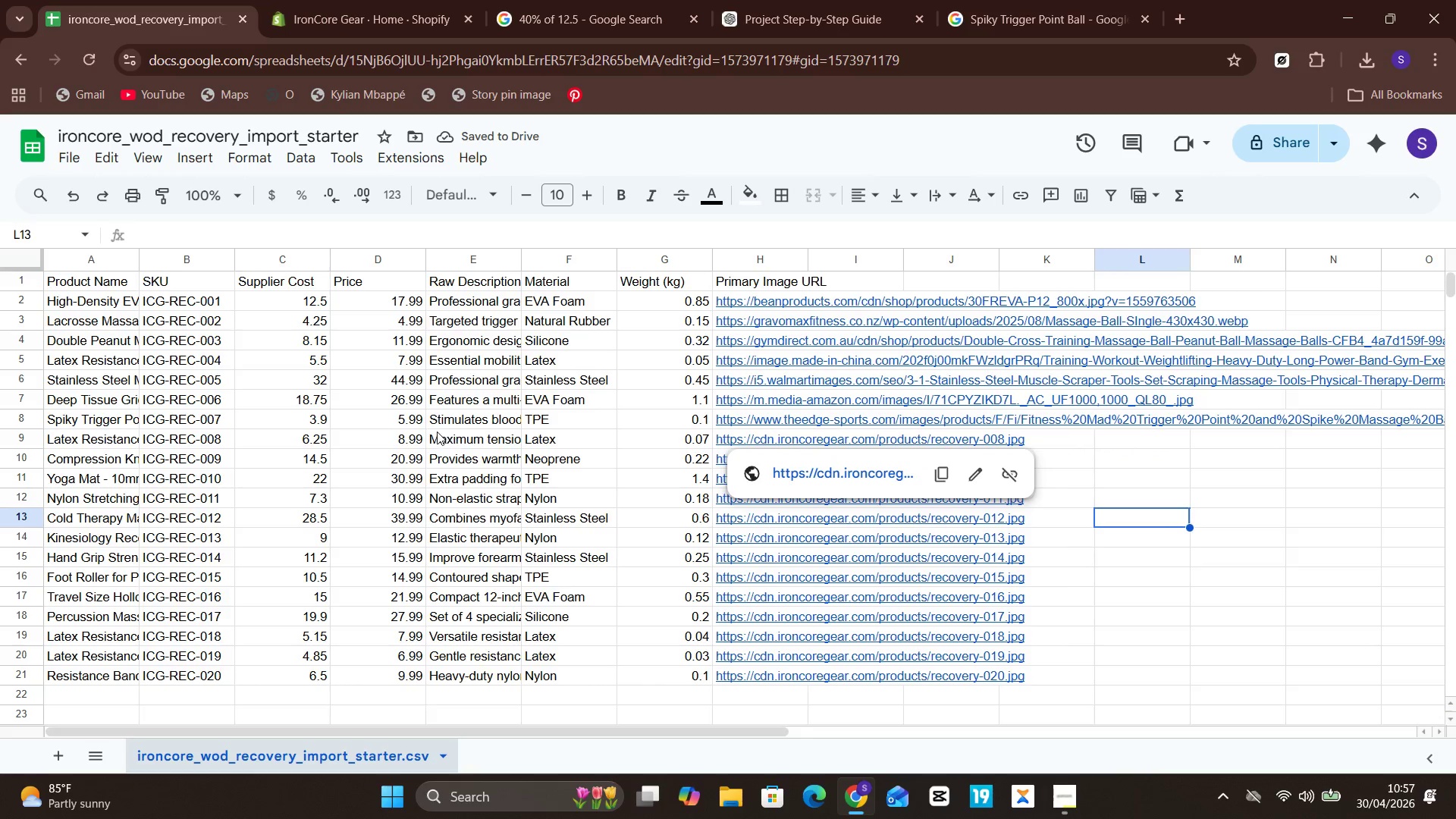 
left_click([429, 435])
 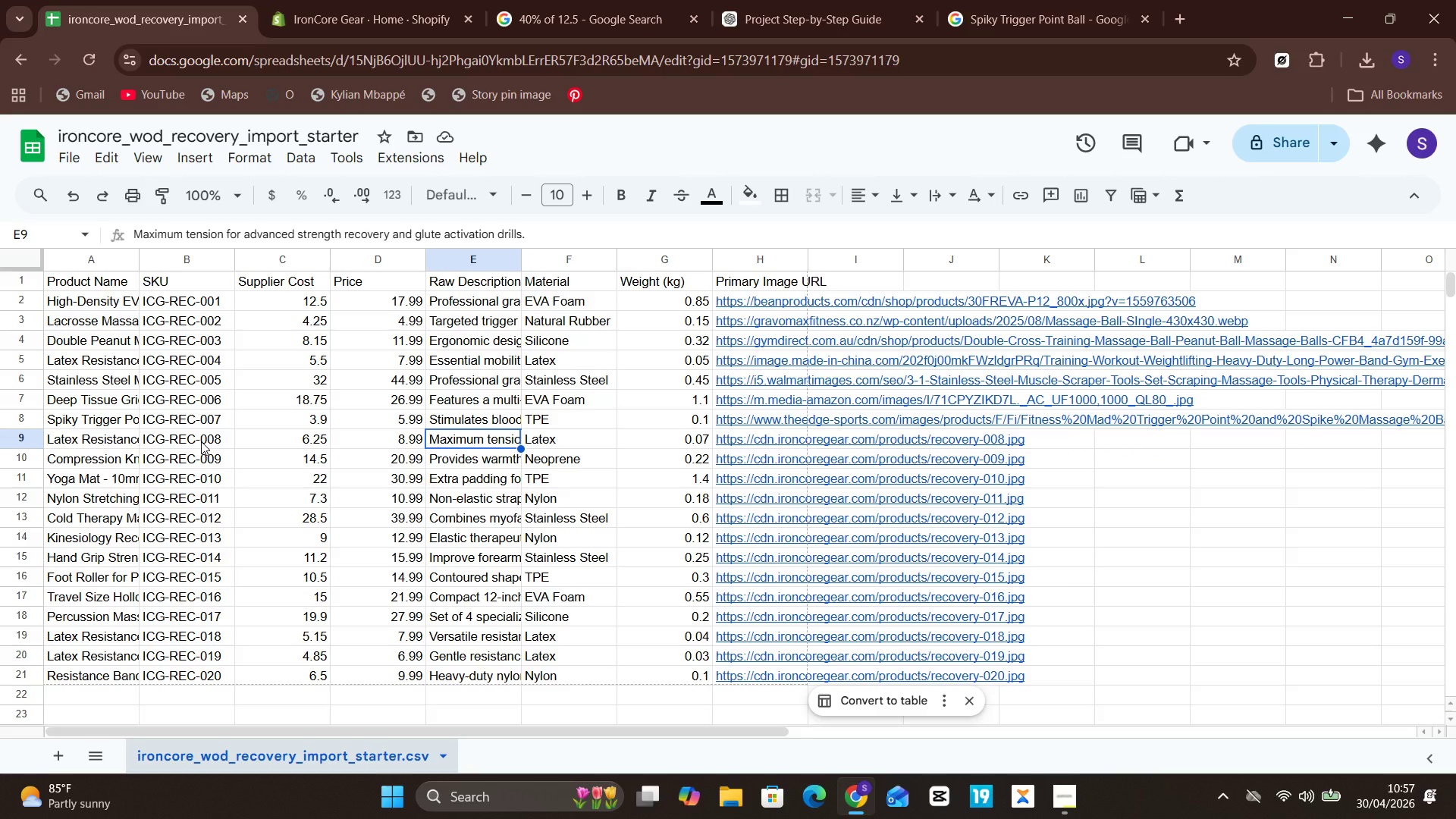 
left_click([98, 440])
 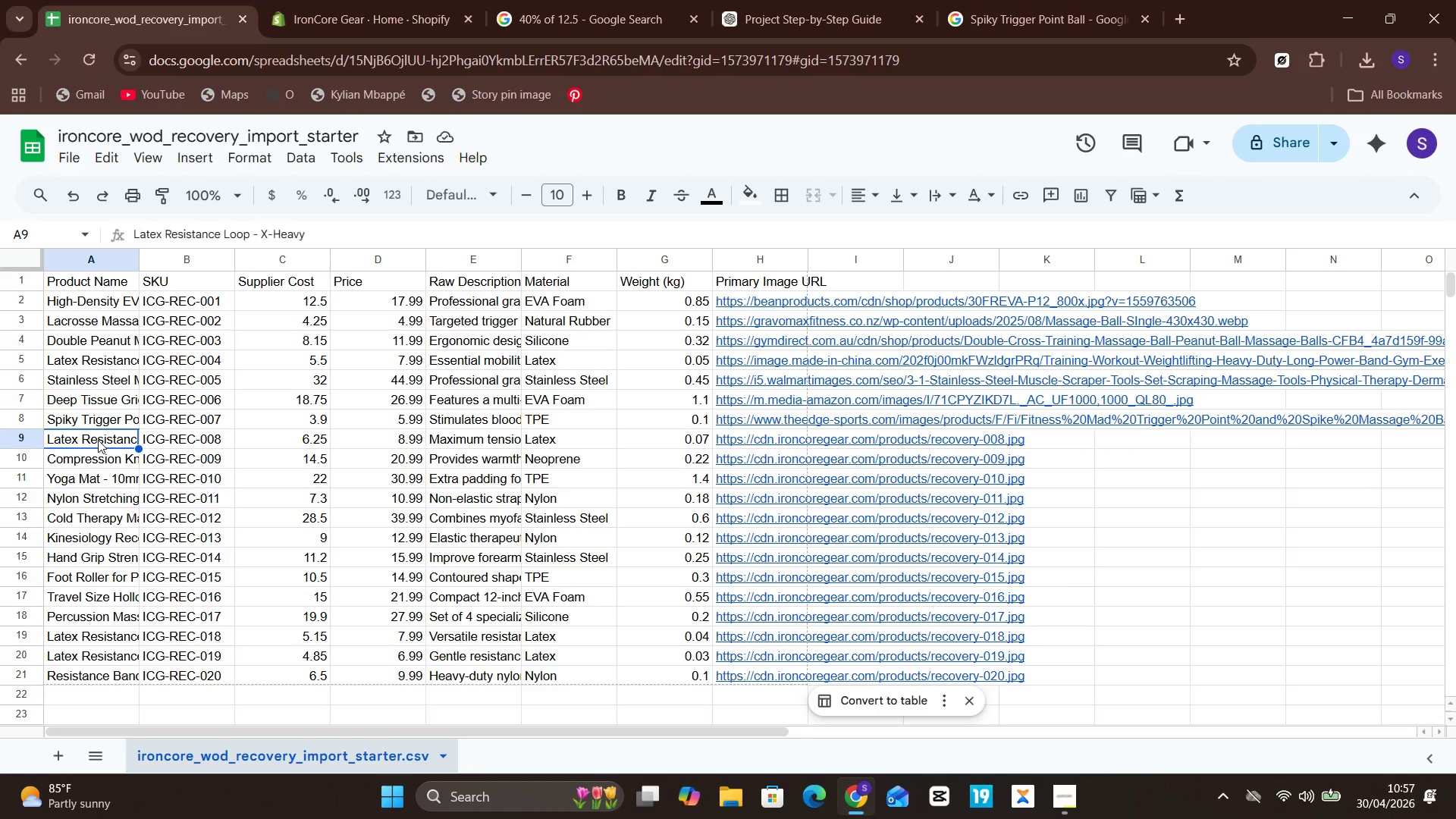 
double_click([98, 440])
 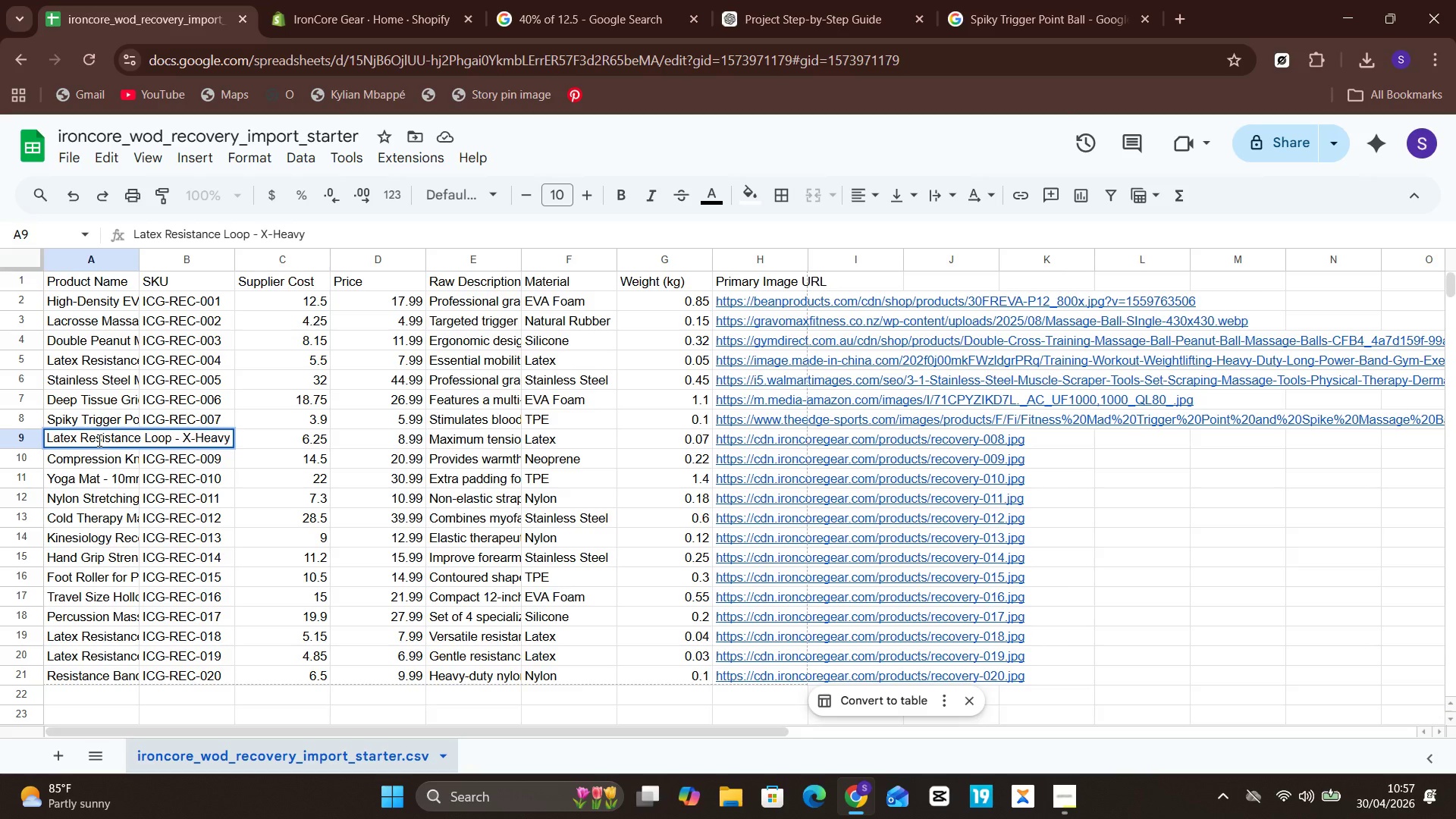 
key(Control+A)
 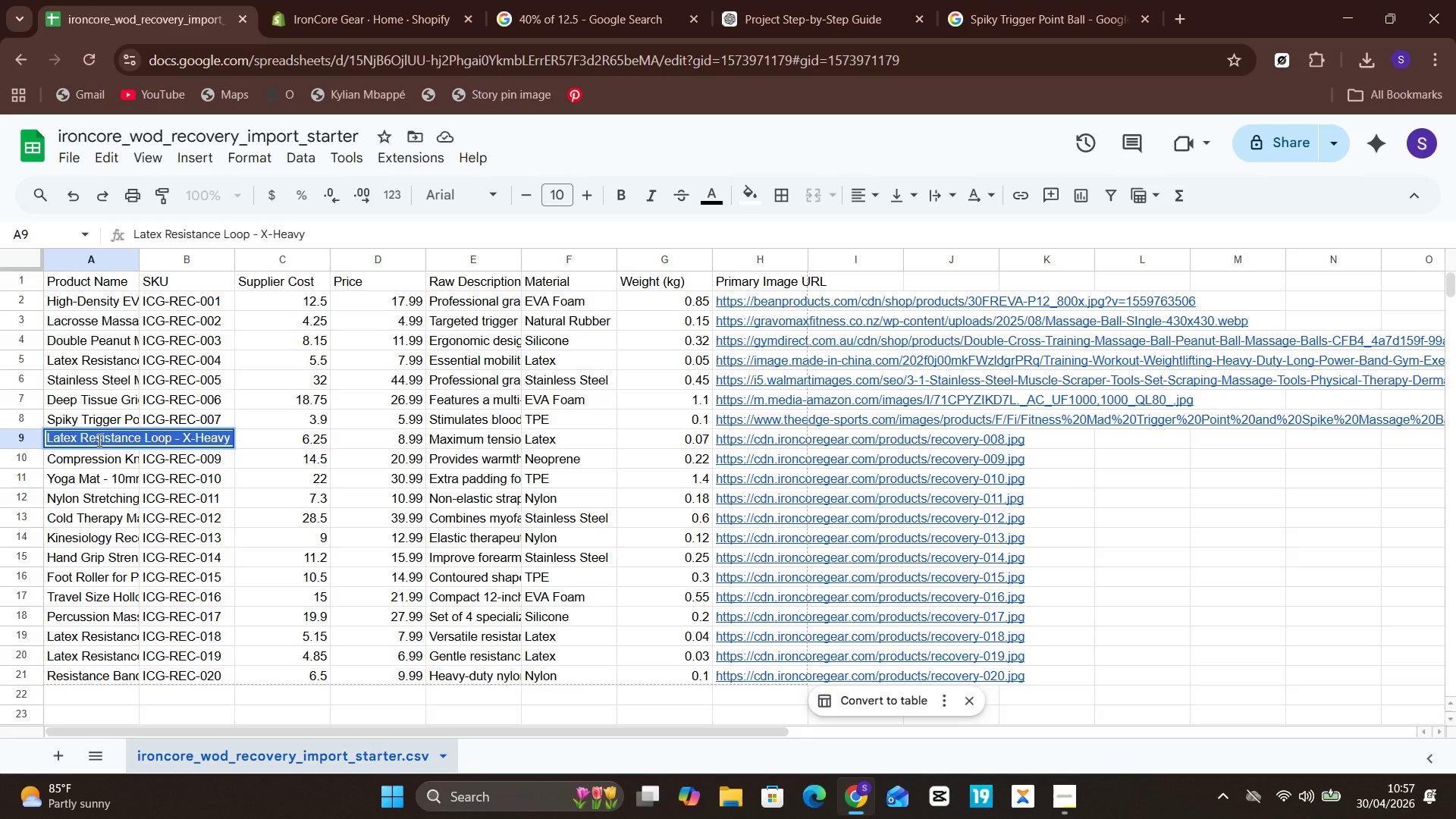 
hold_key(key=C, duration=0.33)
 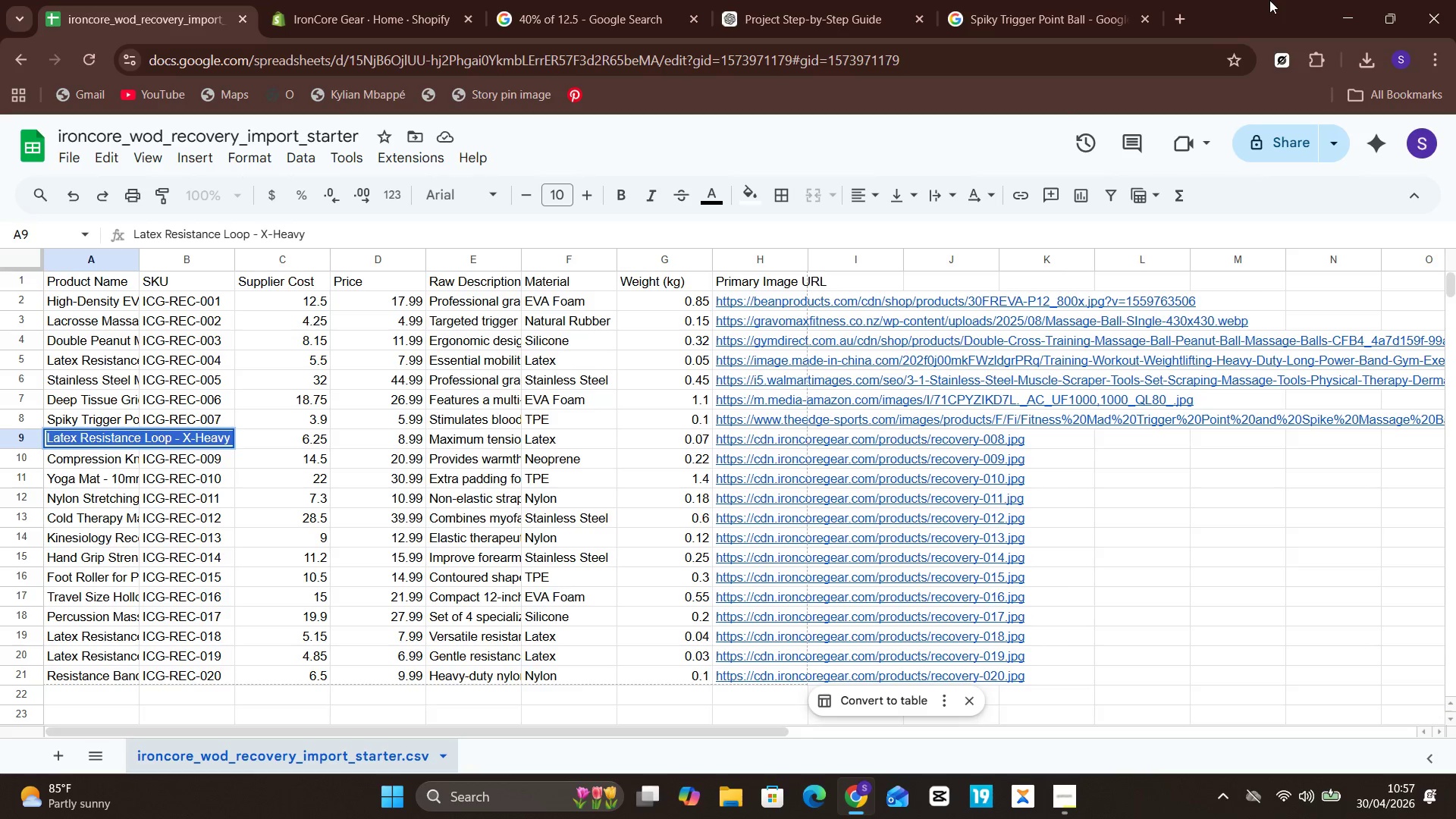 
left_click([1068, 4])
 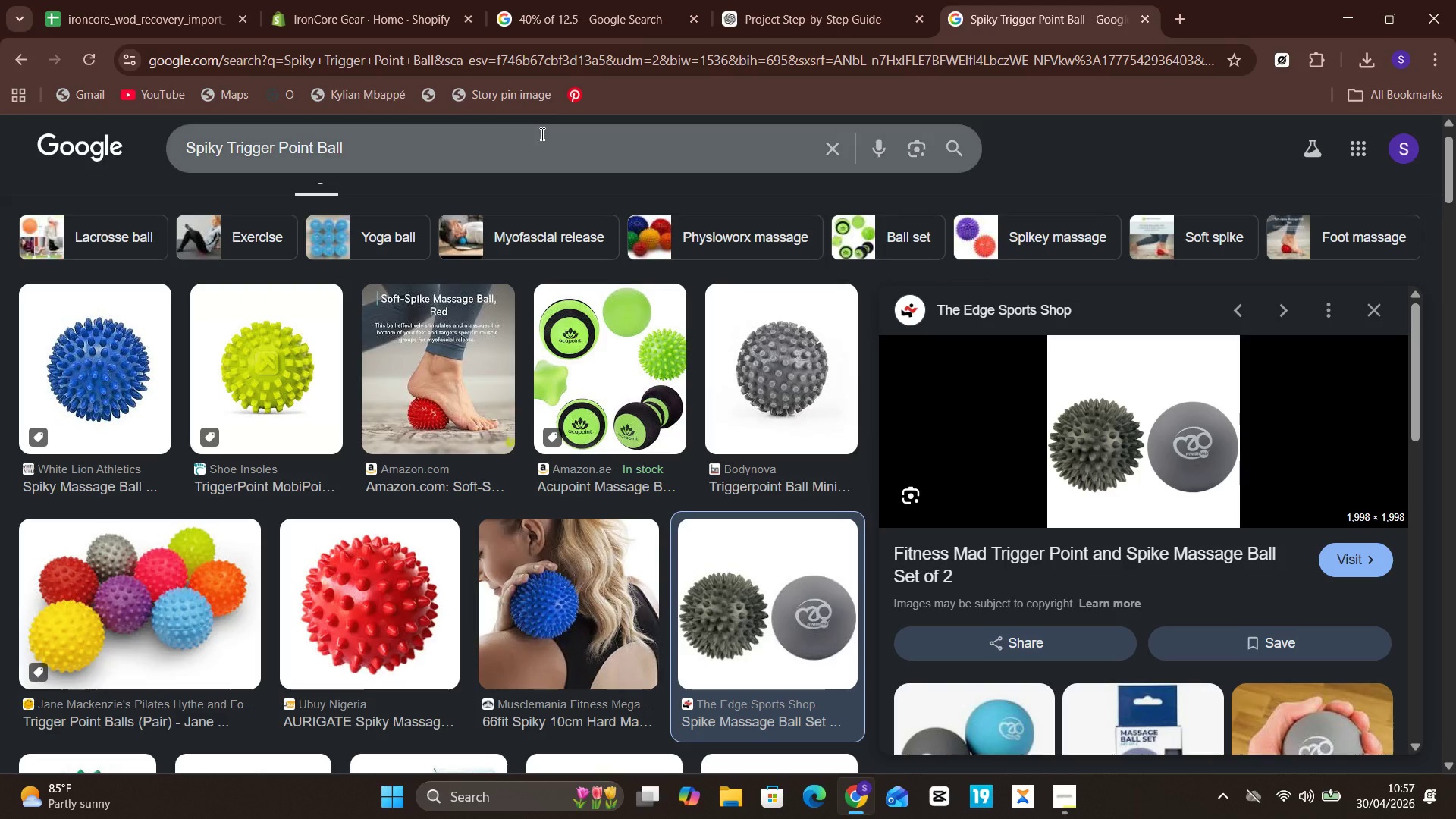 
left_click([541, 144])
 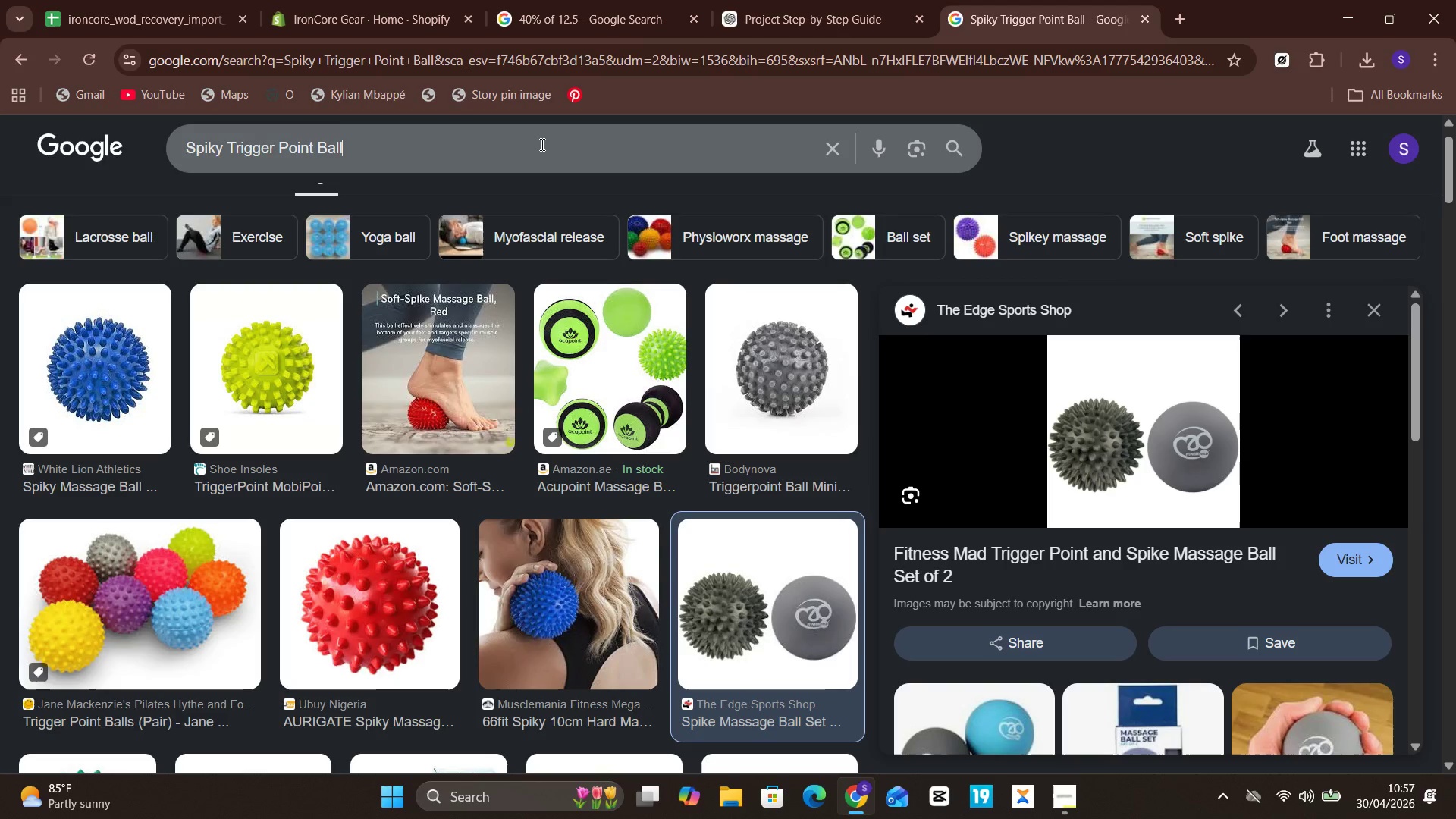 
key(Control+A)
 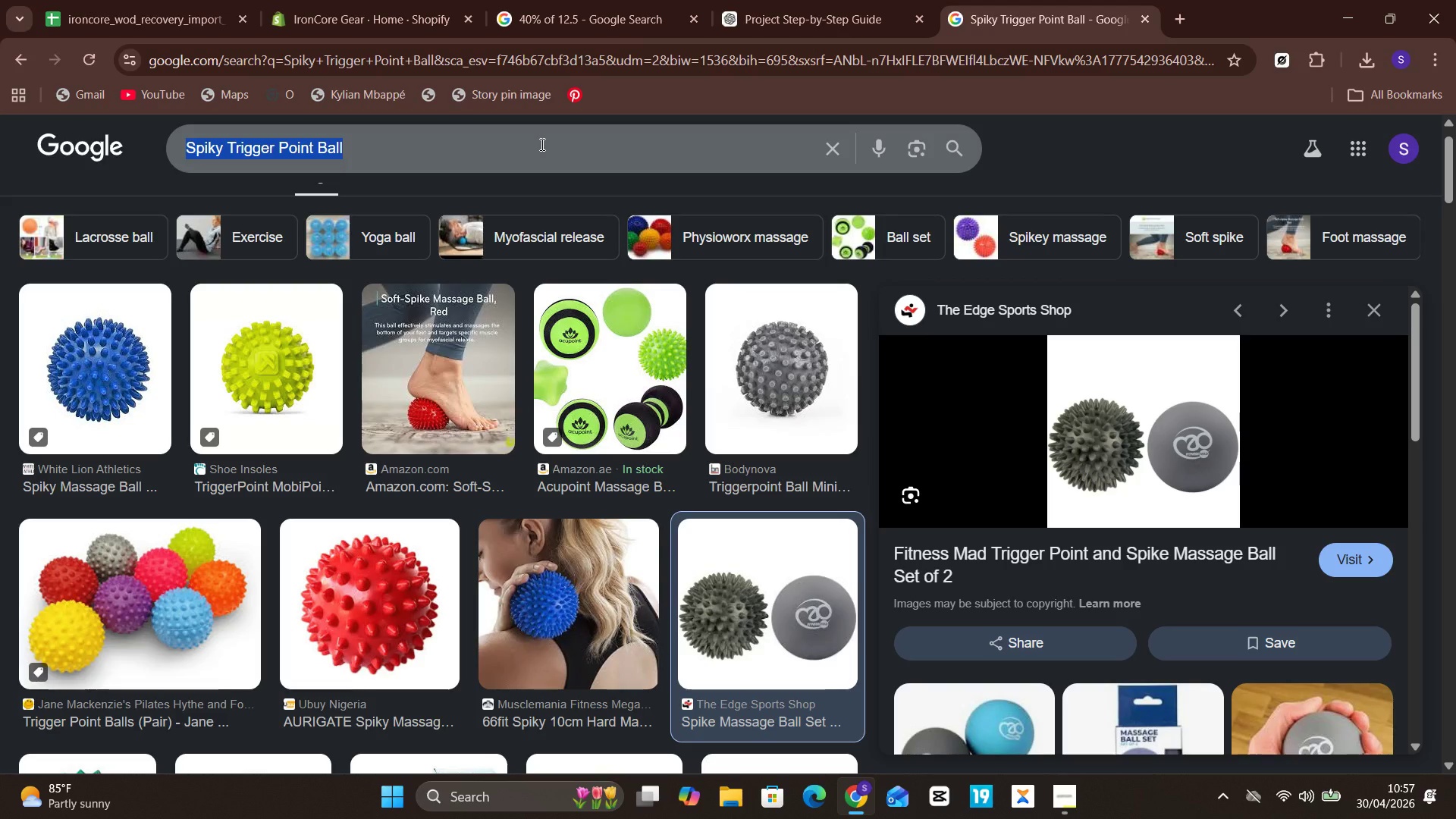 
key(Control+V)
 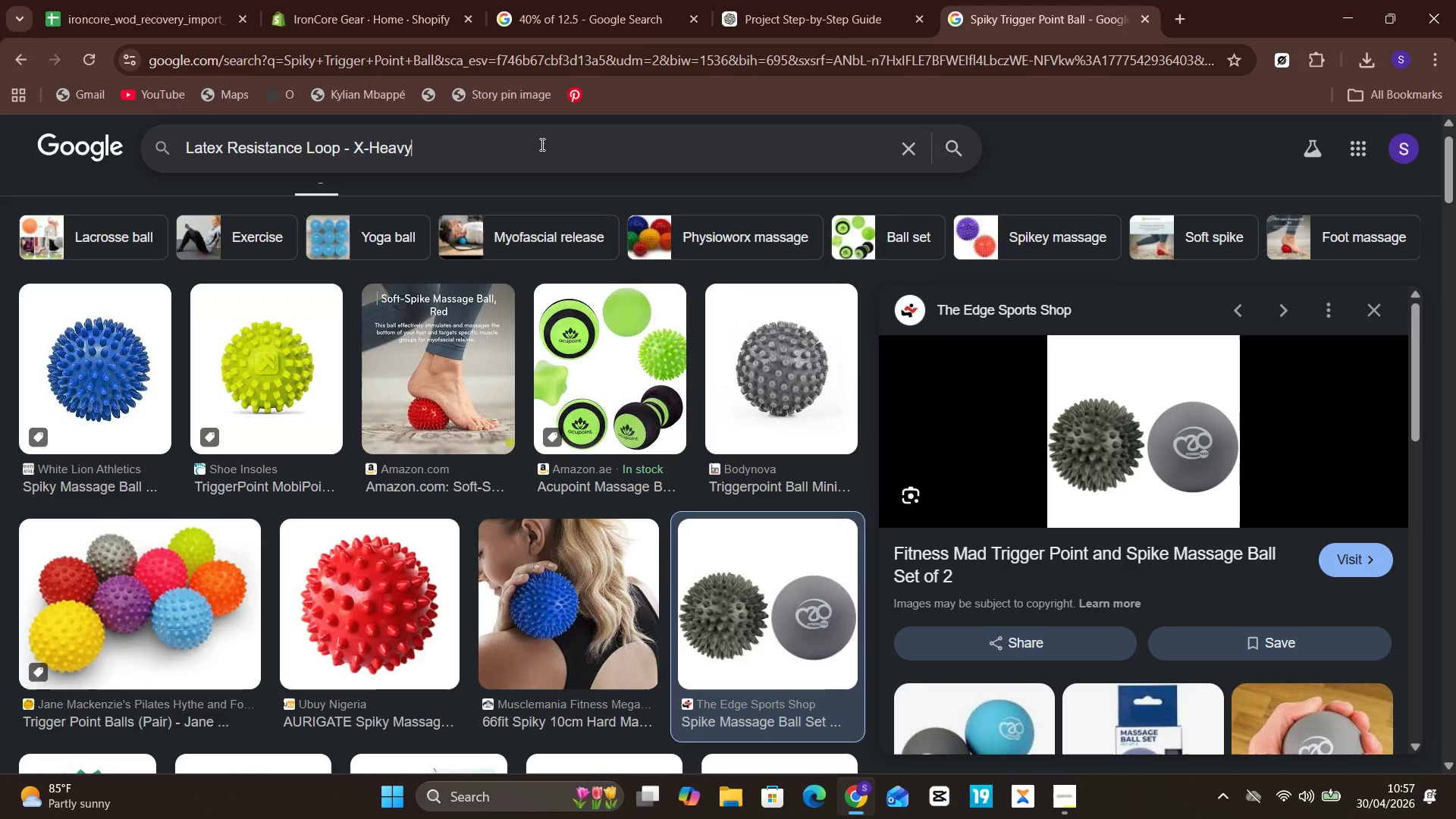 
key(Enter)
 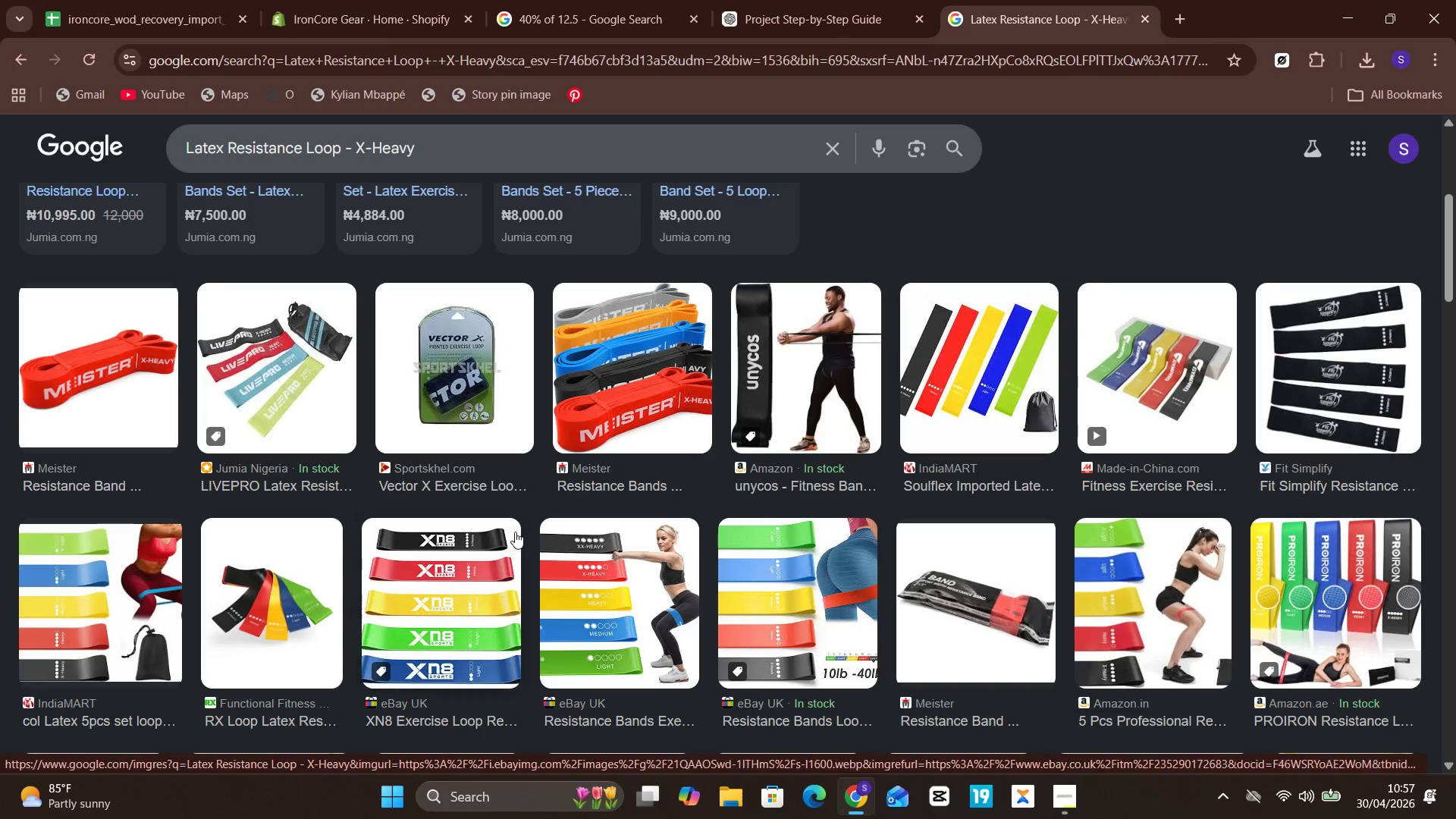 
wait(18.51)
 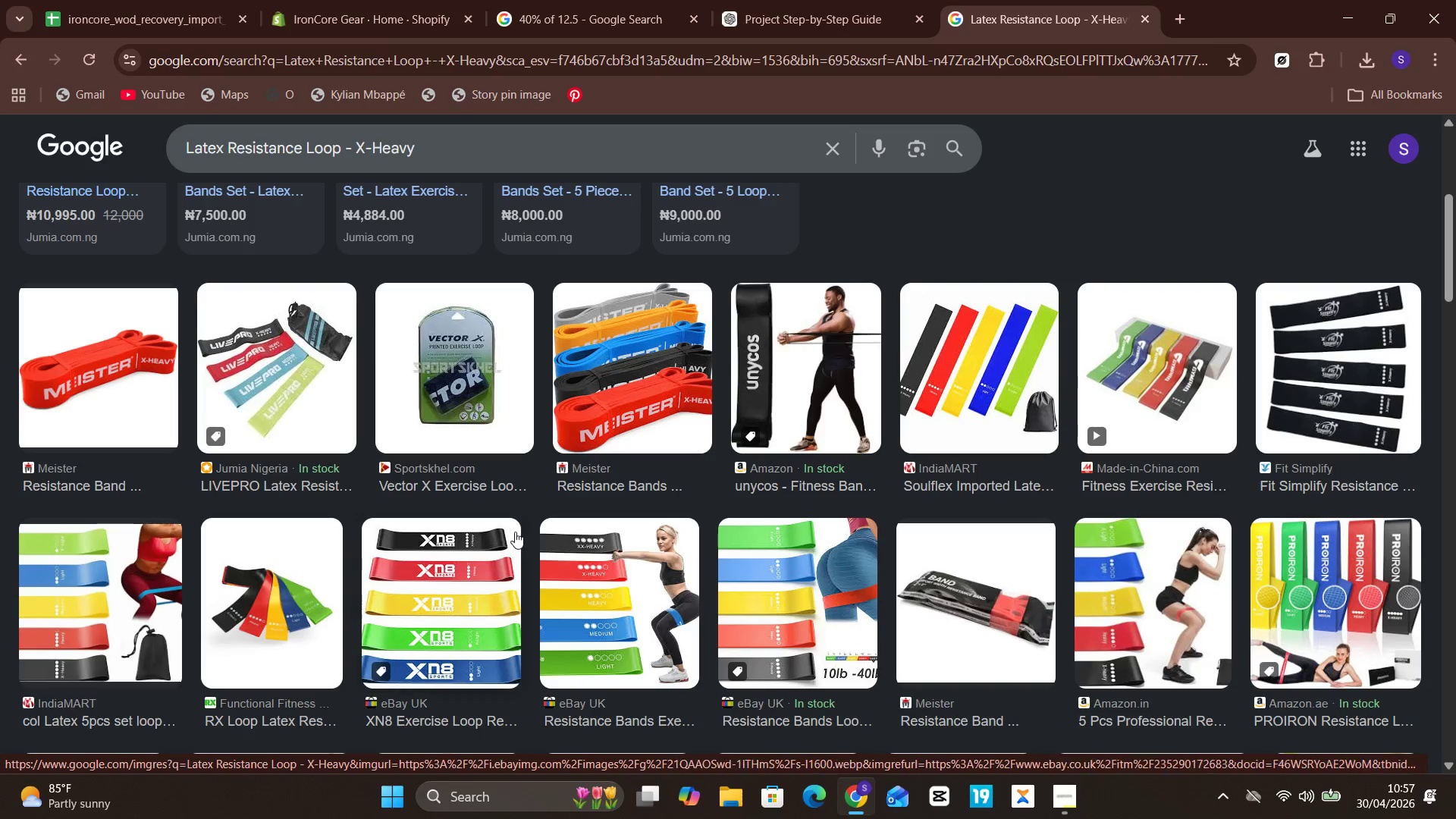 
left_click([468, 610])
 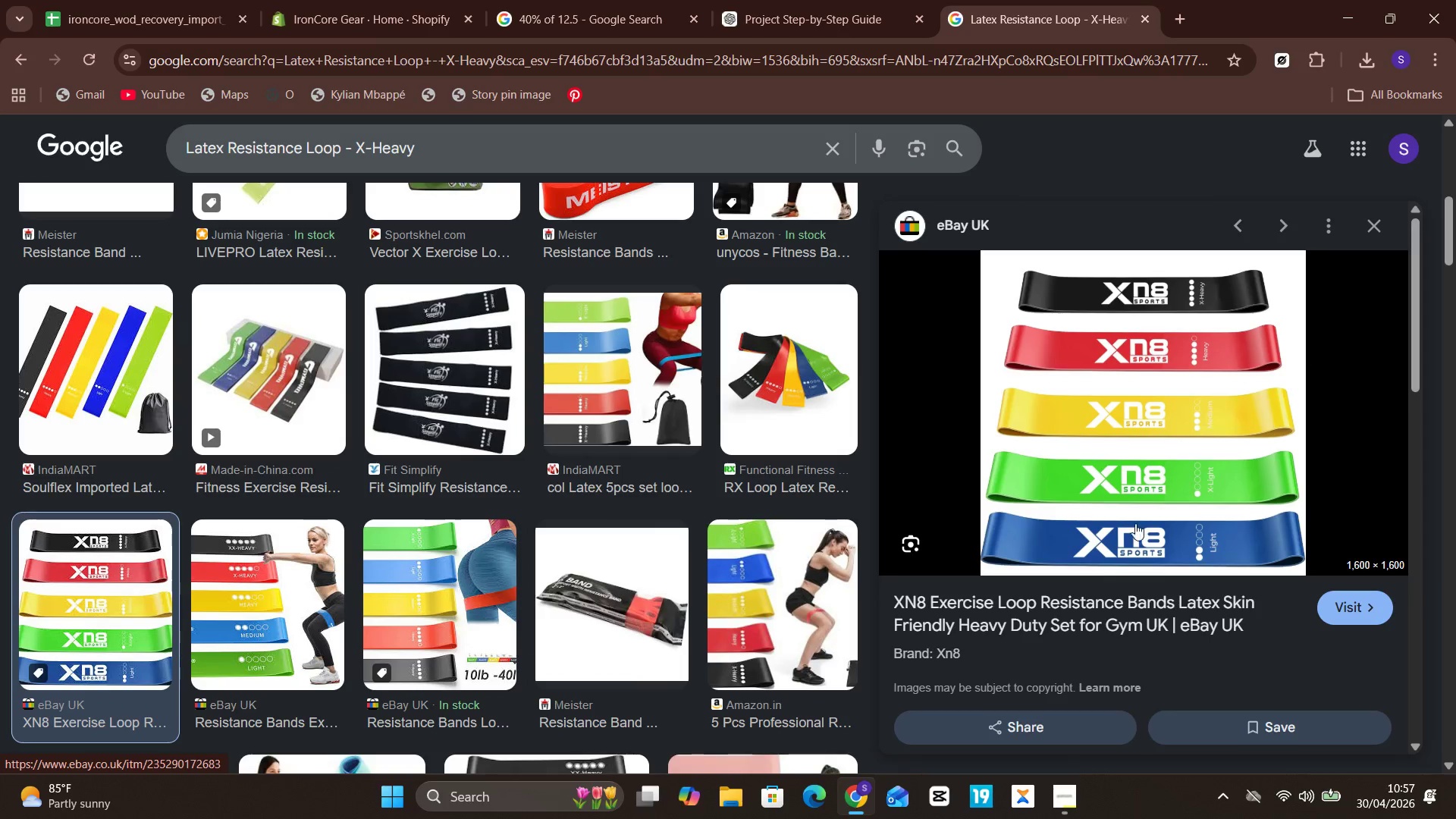 
right_click([1177, 451])
 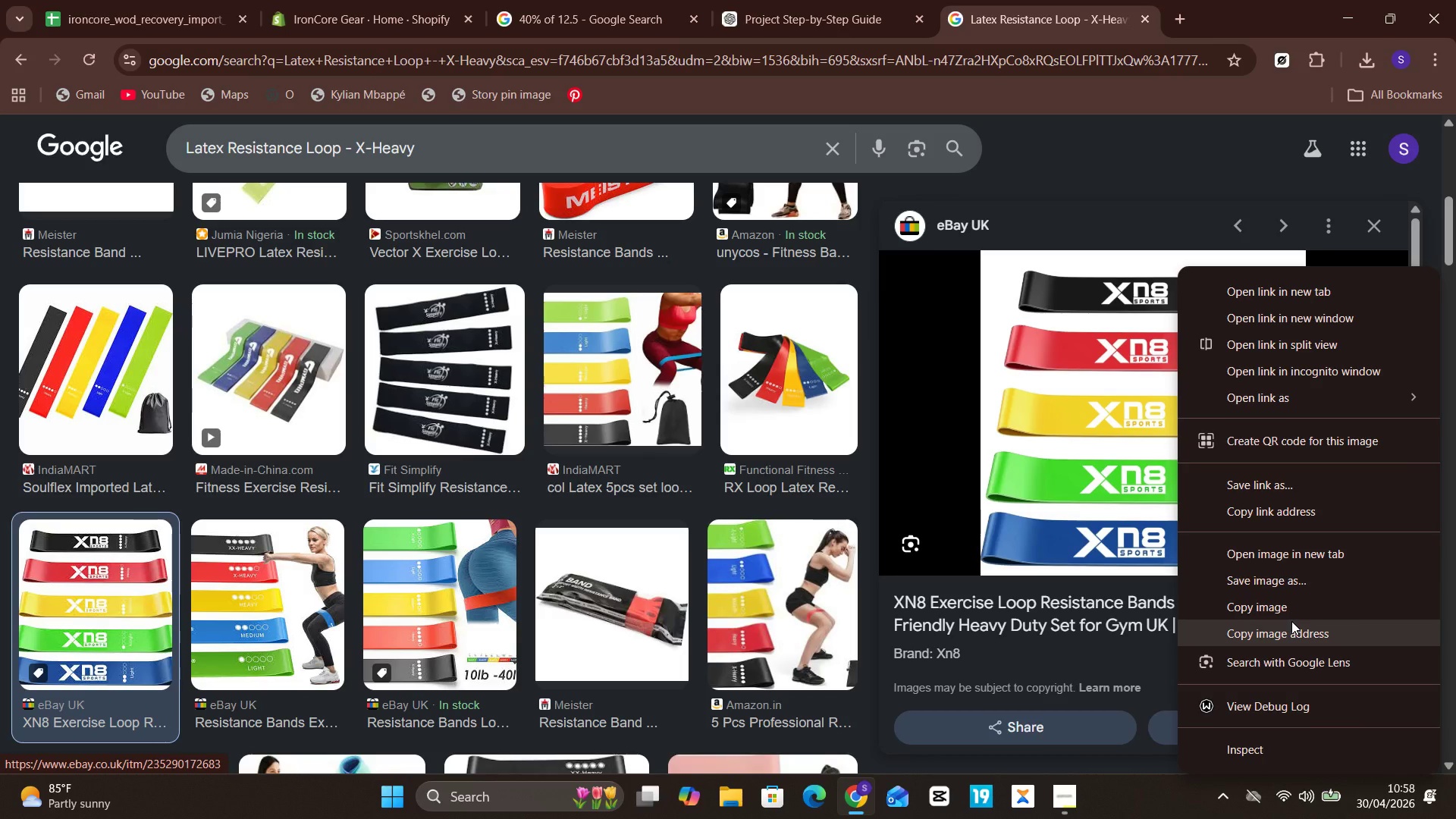 
left_click([1291, 629])
 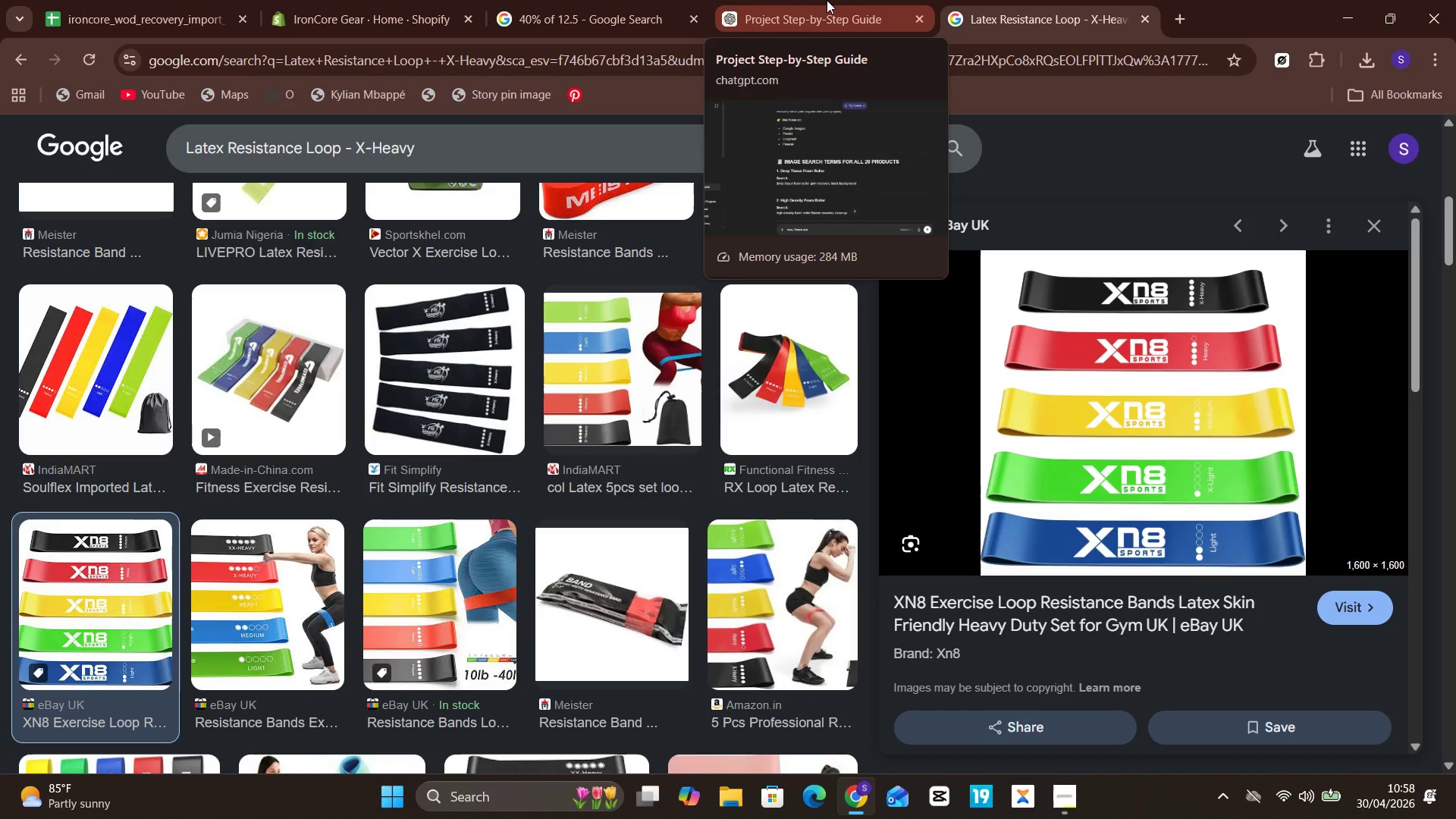 
wait(6.17)
 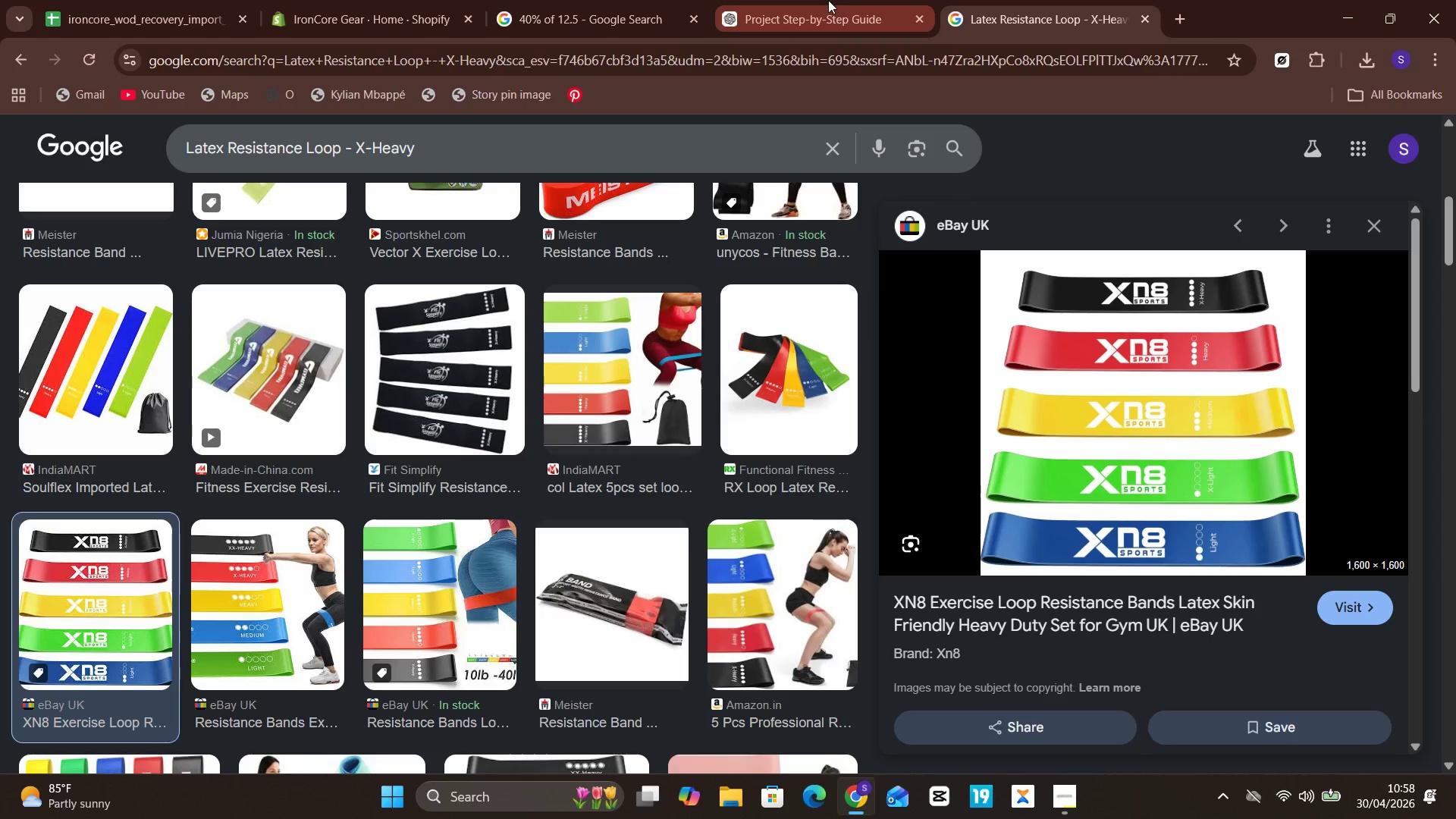 
left_click([827, 0])
 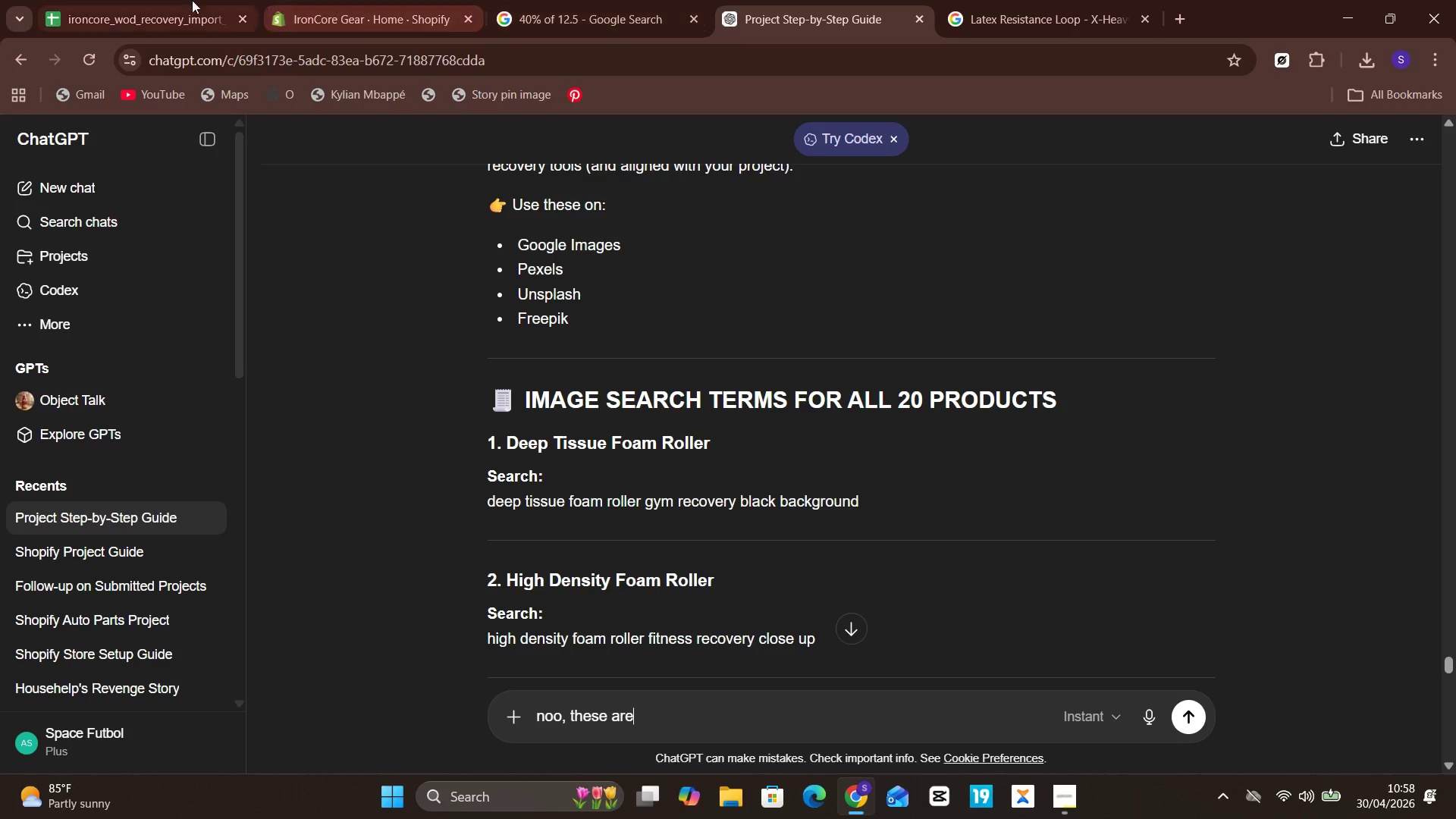 
left_click([117, 0])
 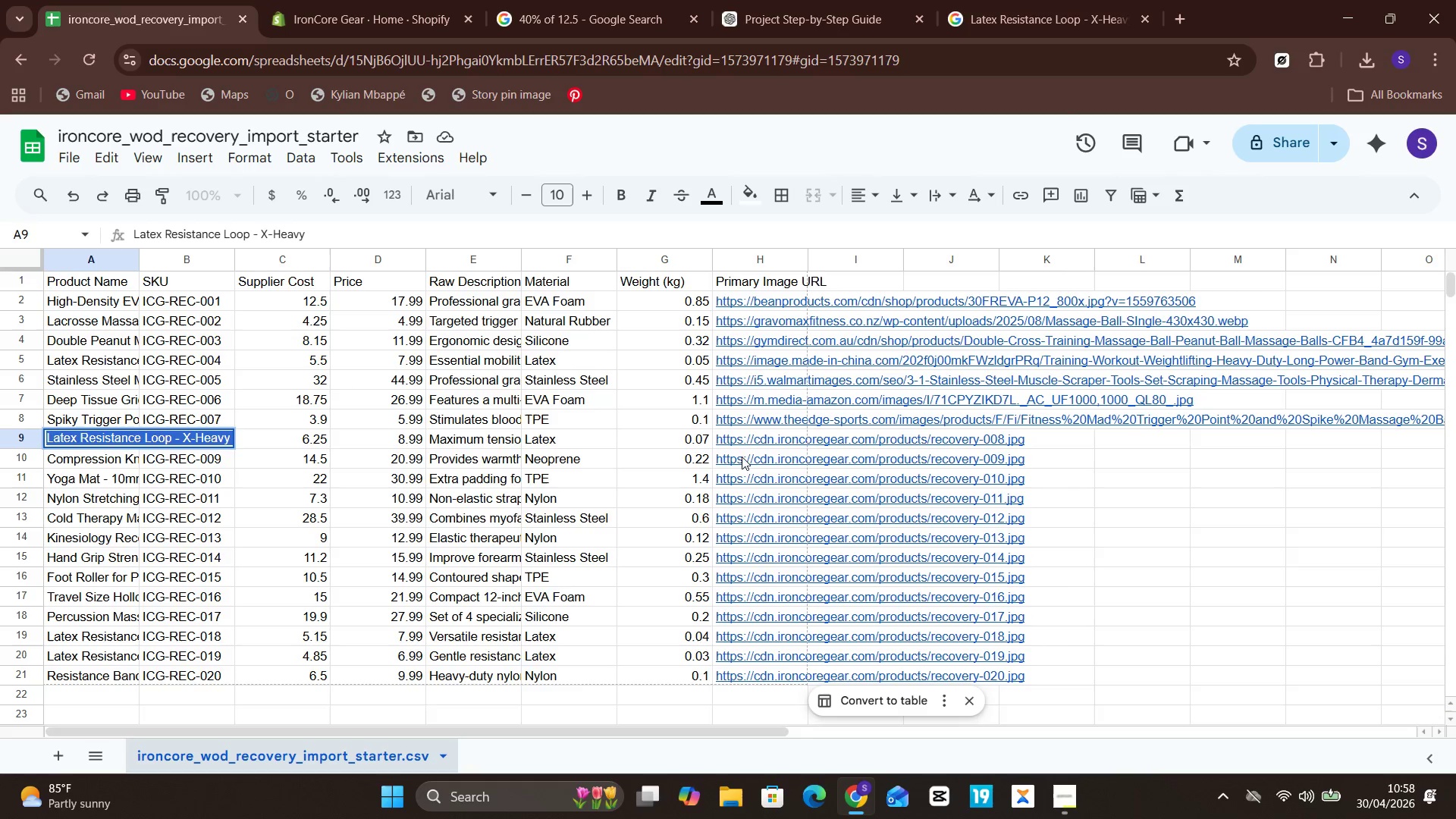 
mouse_move([764, 449])
 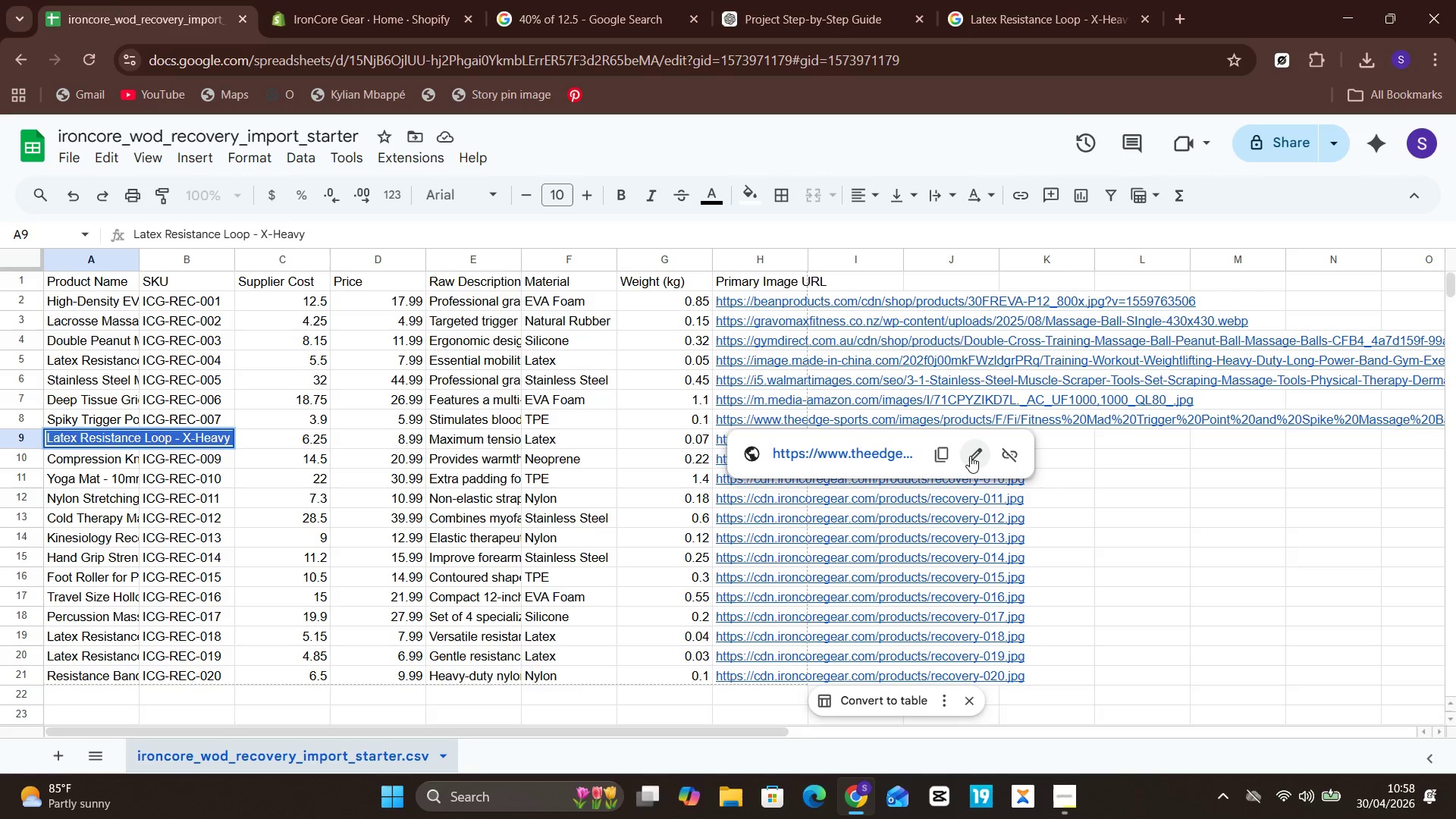 
left_click([971, 458])
 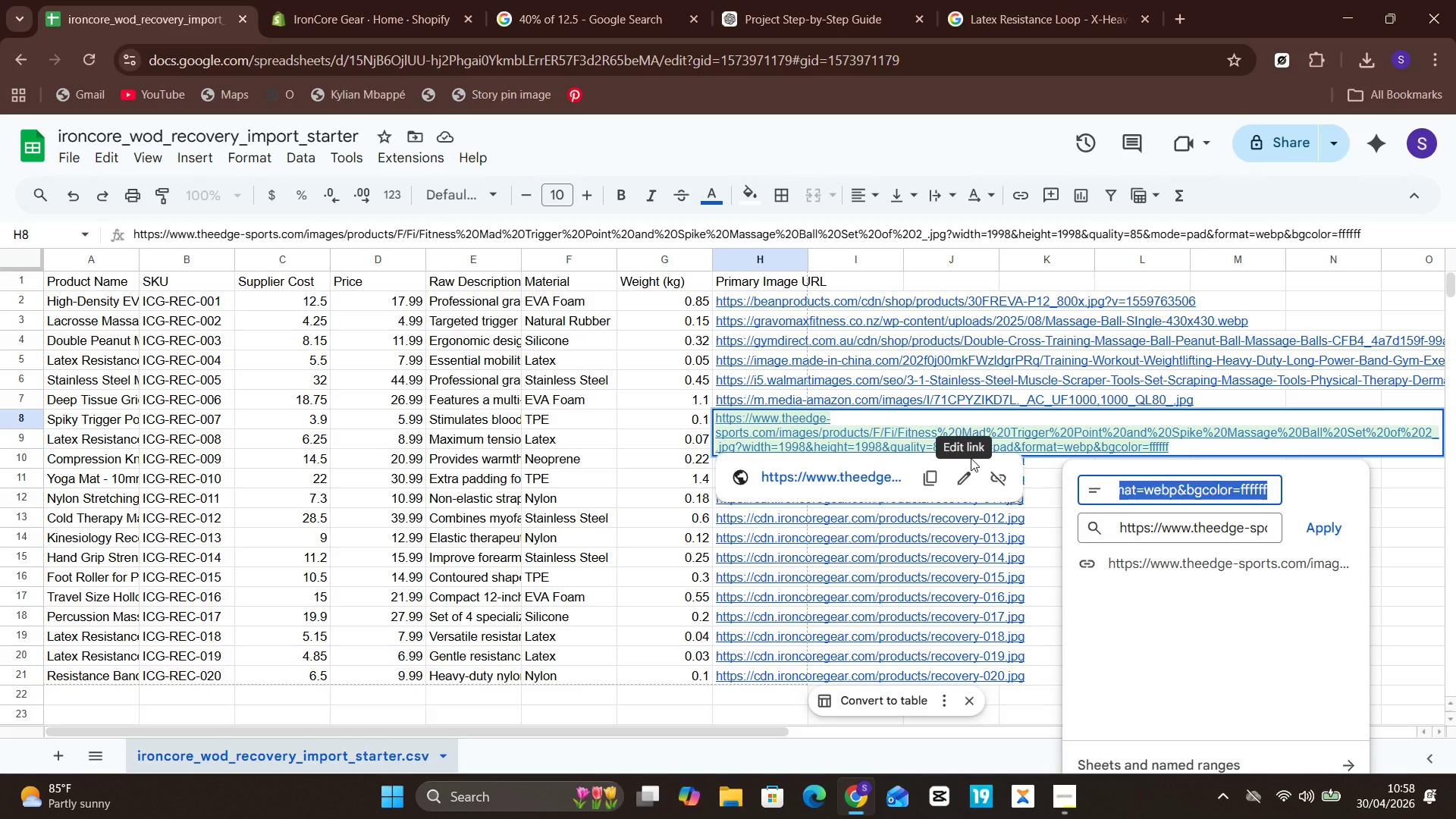 
key(Control+V)
 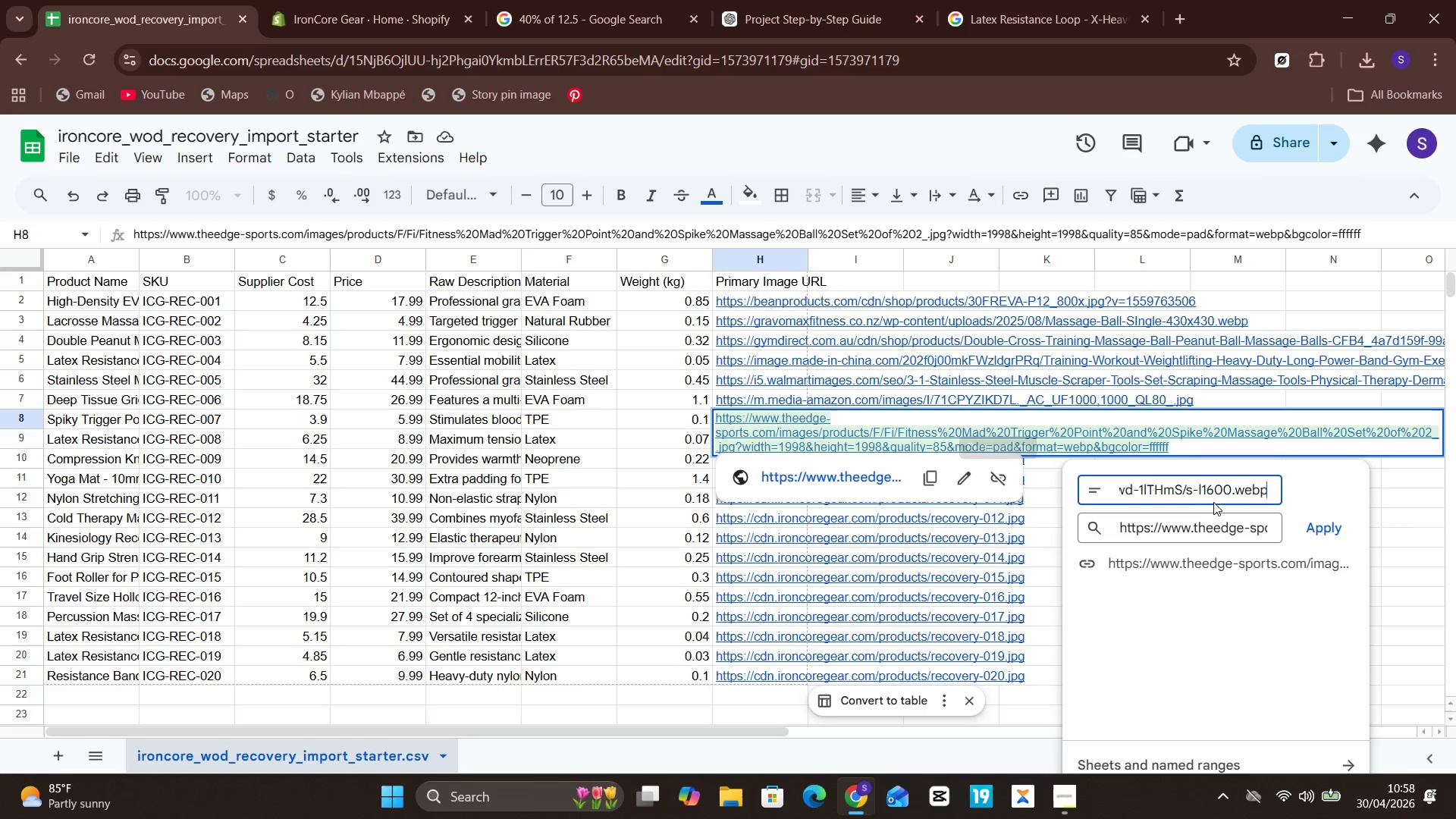 
key(Control+A)
 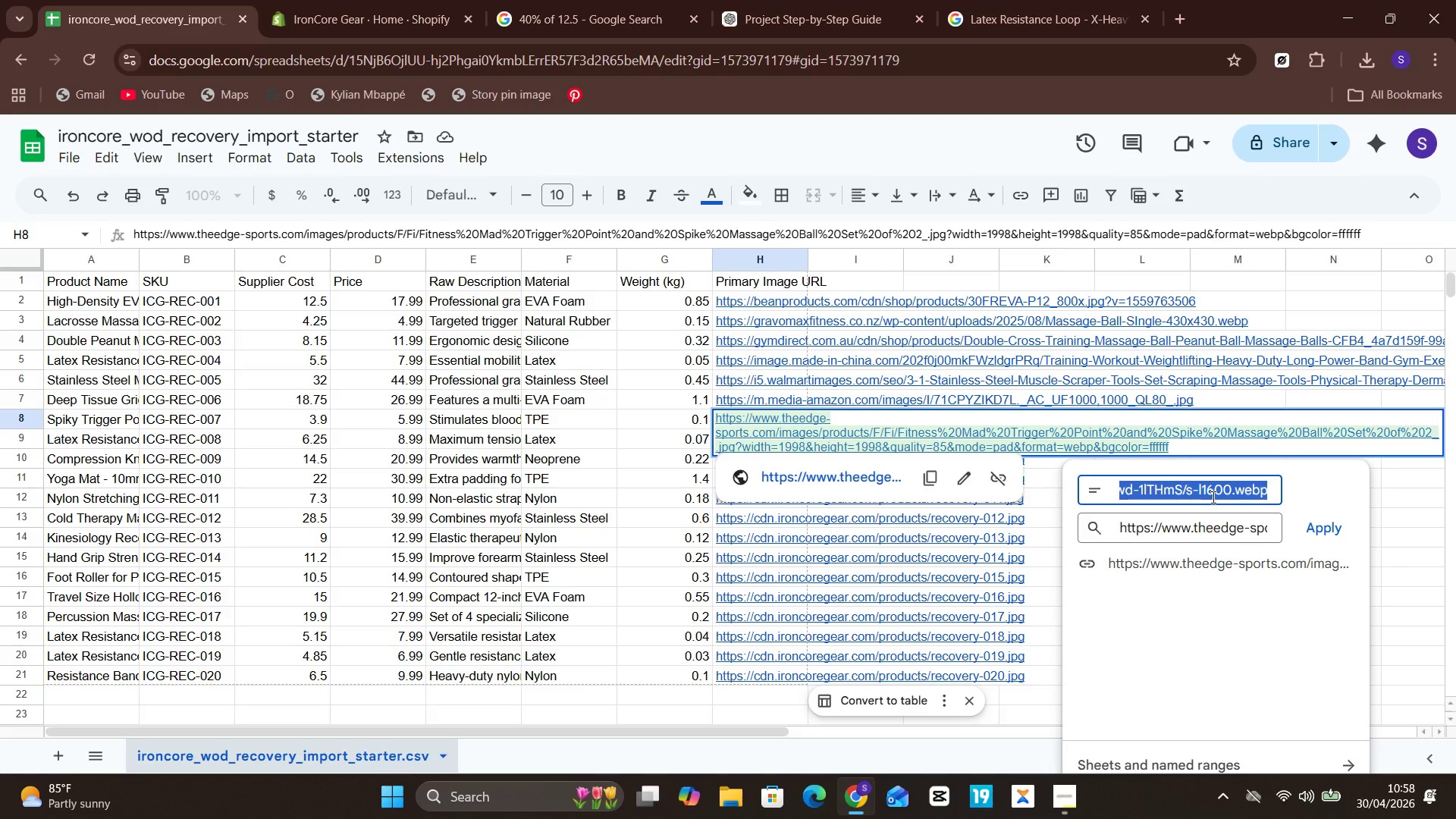 
hold_key(key=V, duration=0.41)
 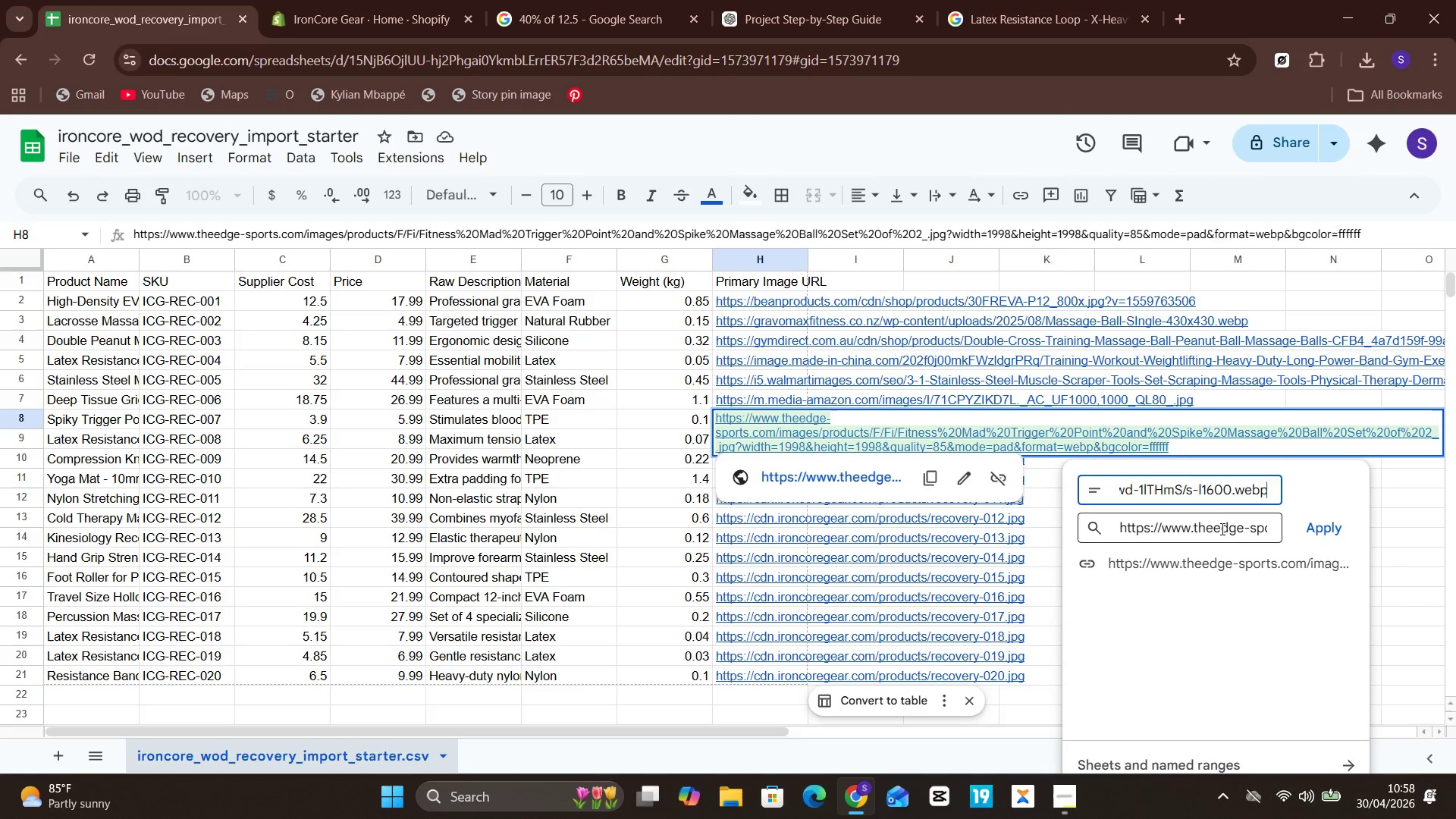 
left_click([1221, 529])
 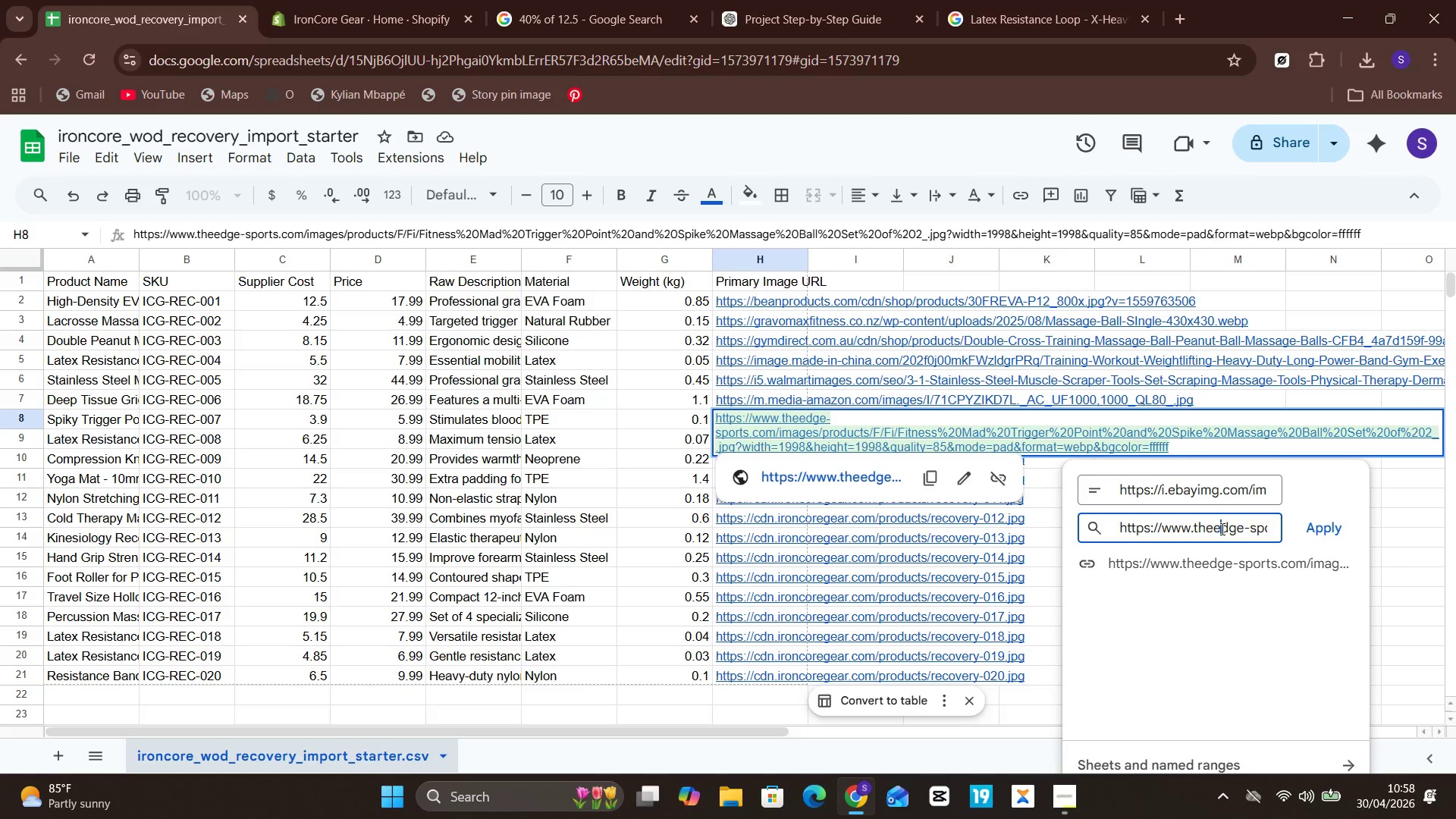 
key(Control+A)
 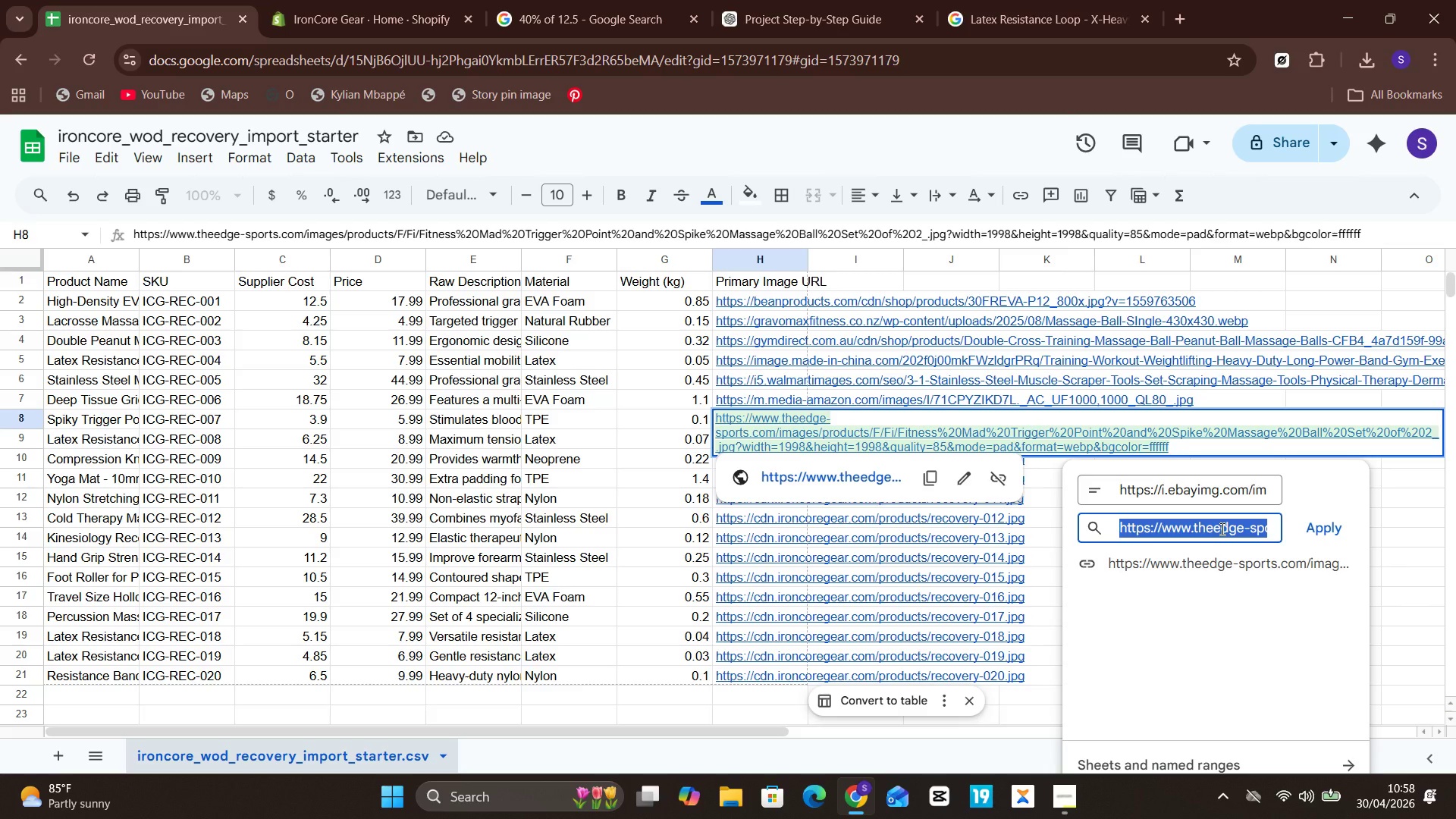 
key(Control+V)
 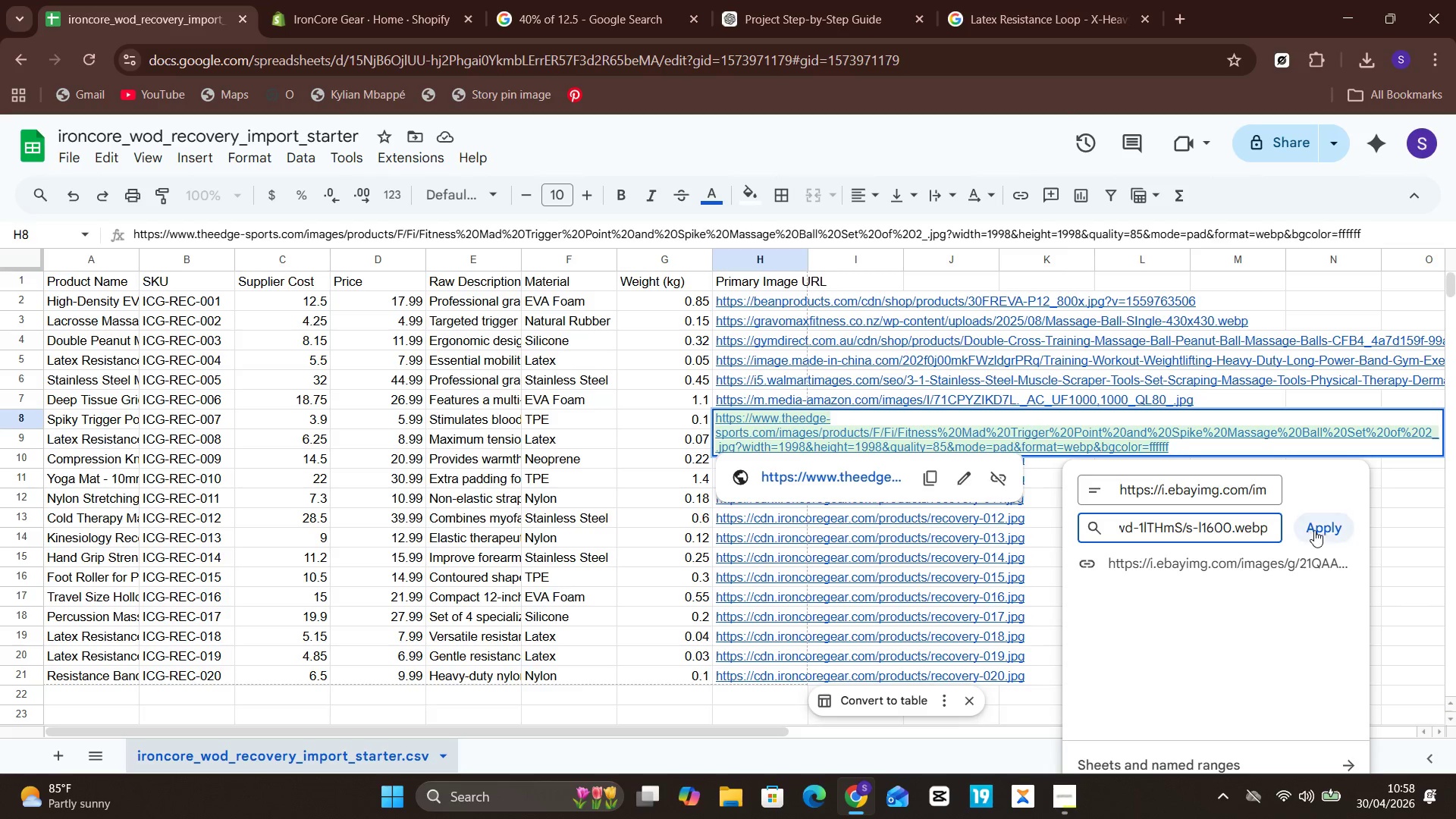 
left_click([1316, 530])
 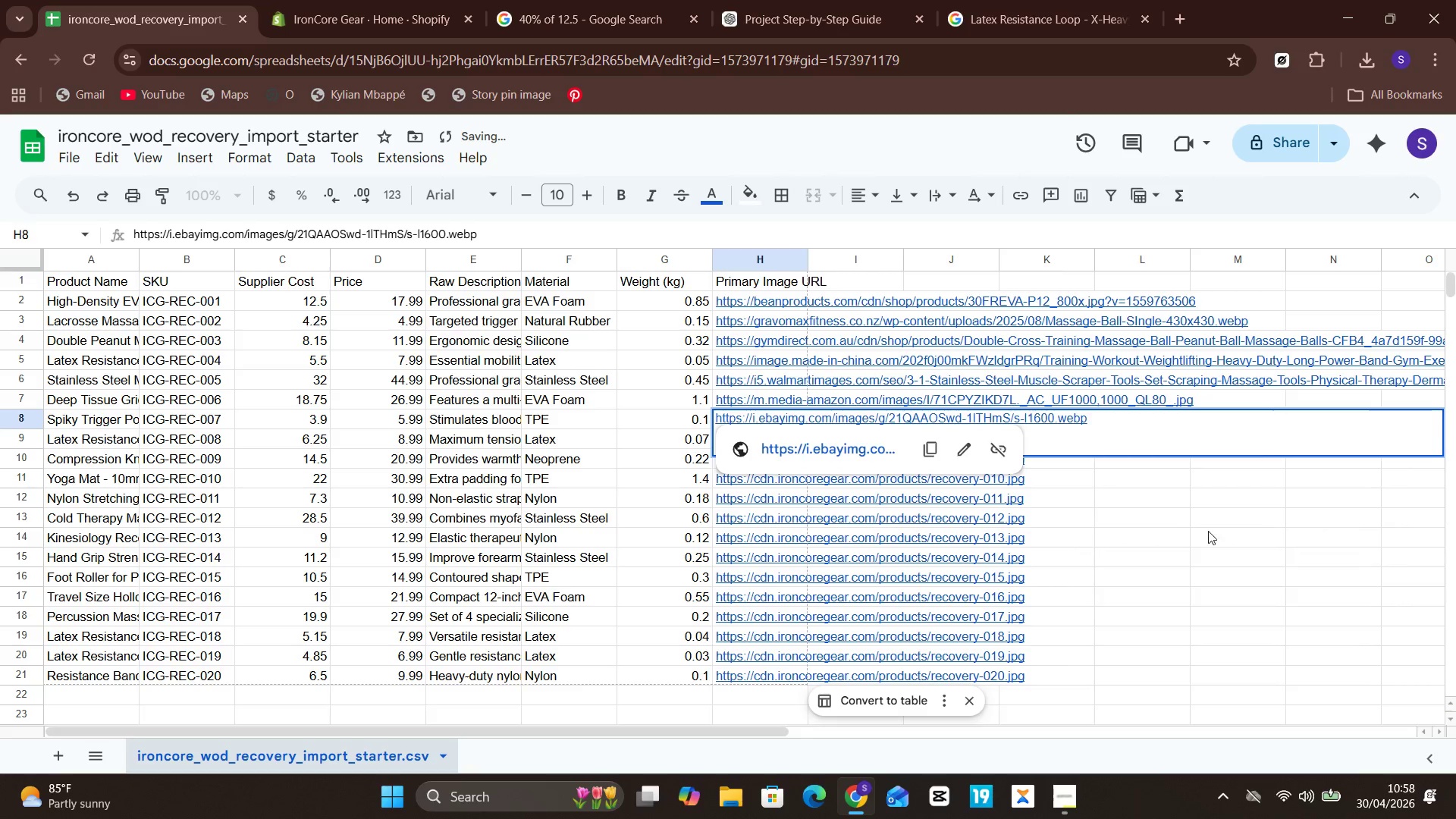 
left_click([1167, 529])
 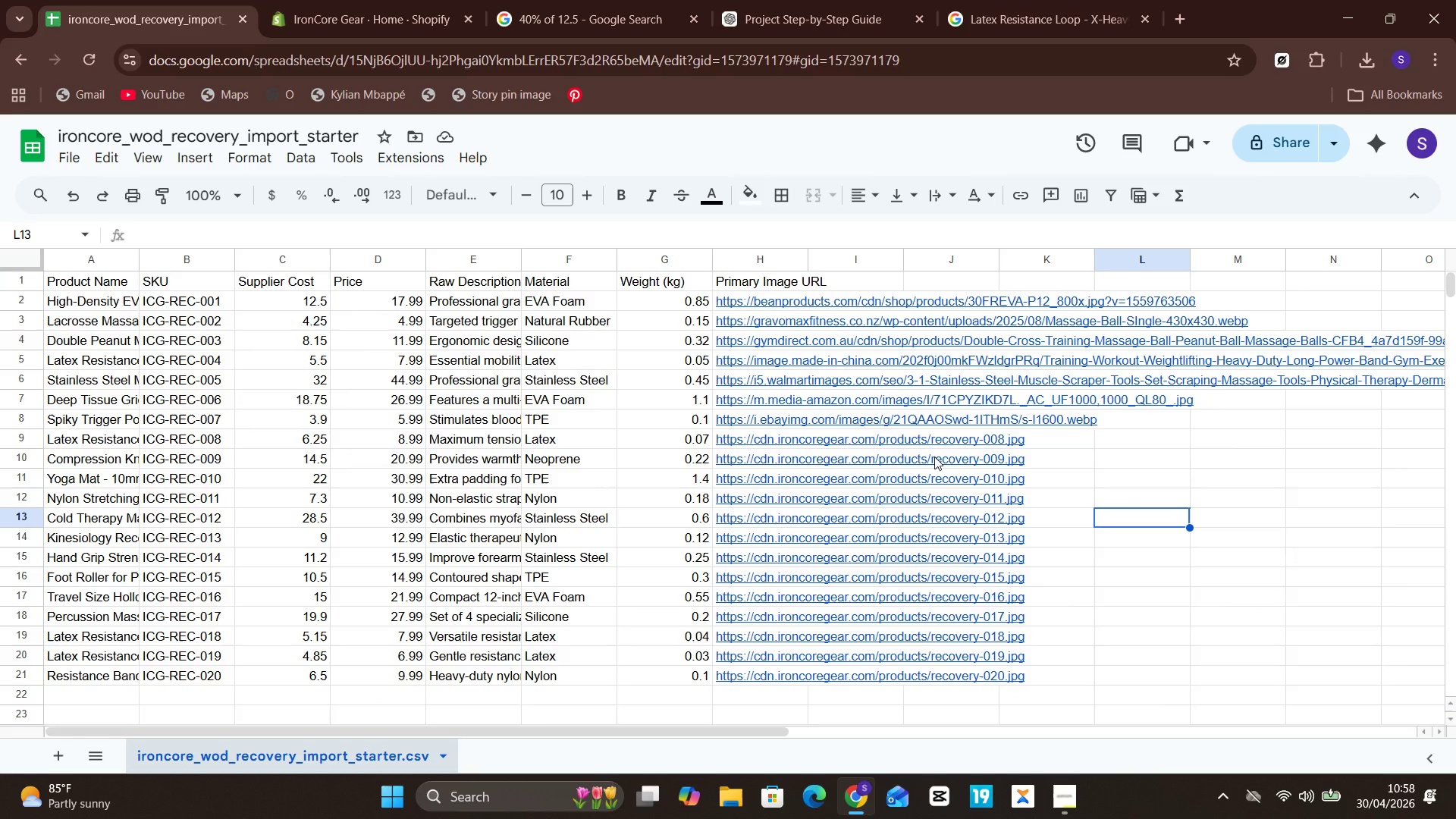 
wait(12.47)
 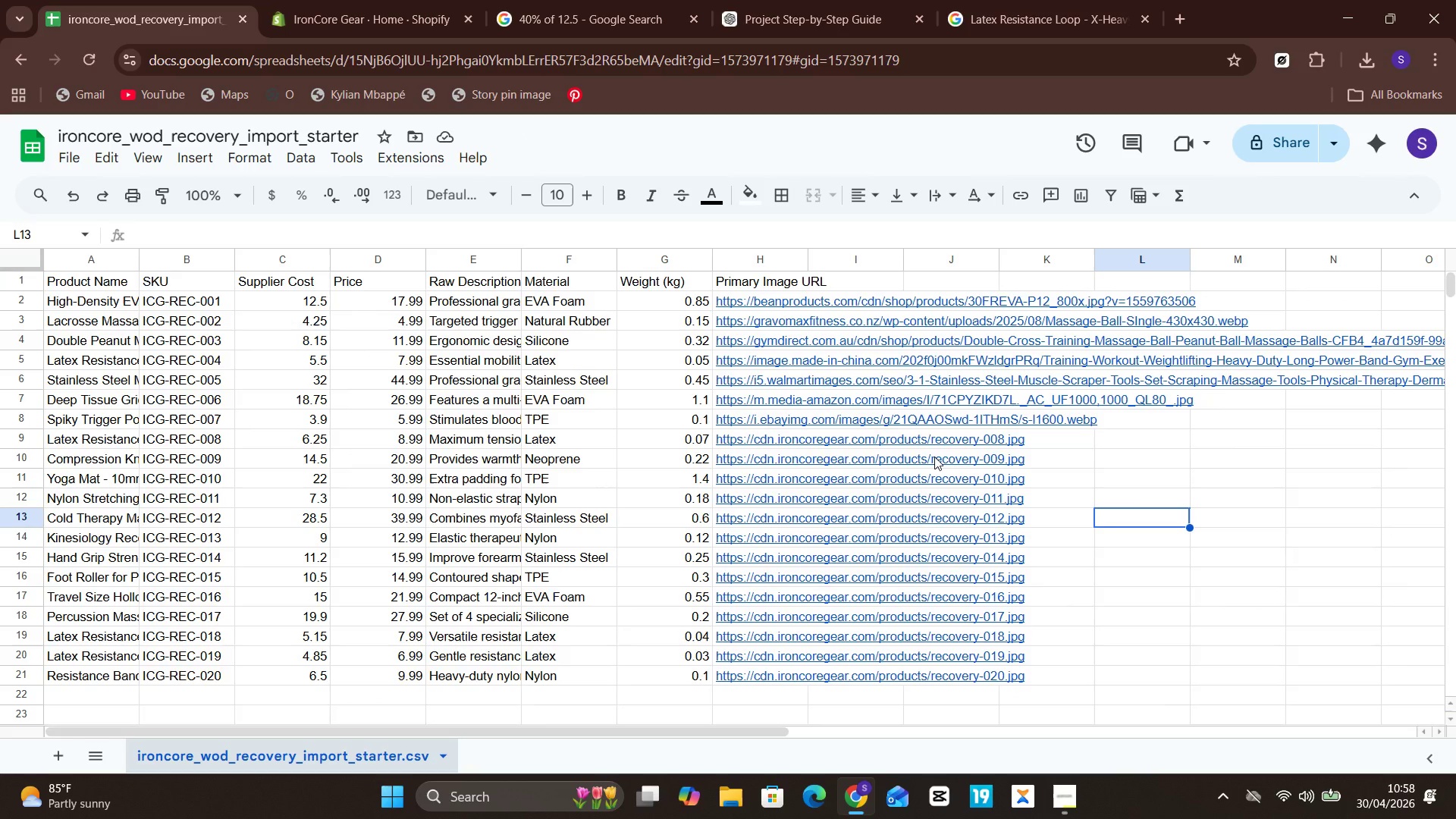 
left_click([752, 433])
 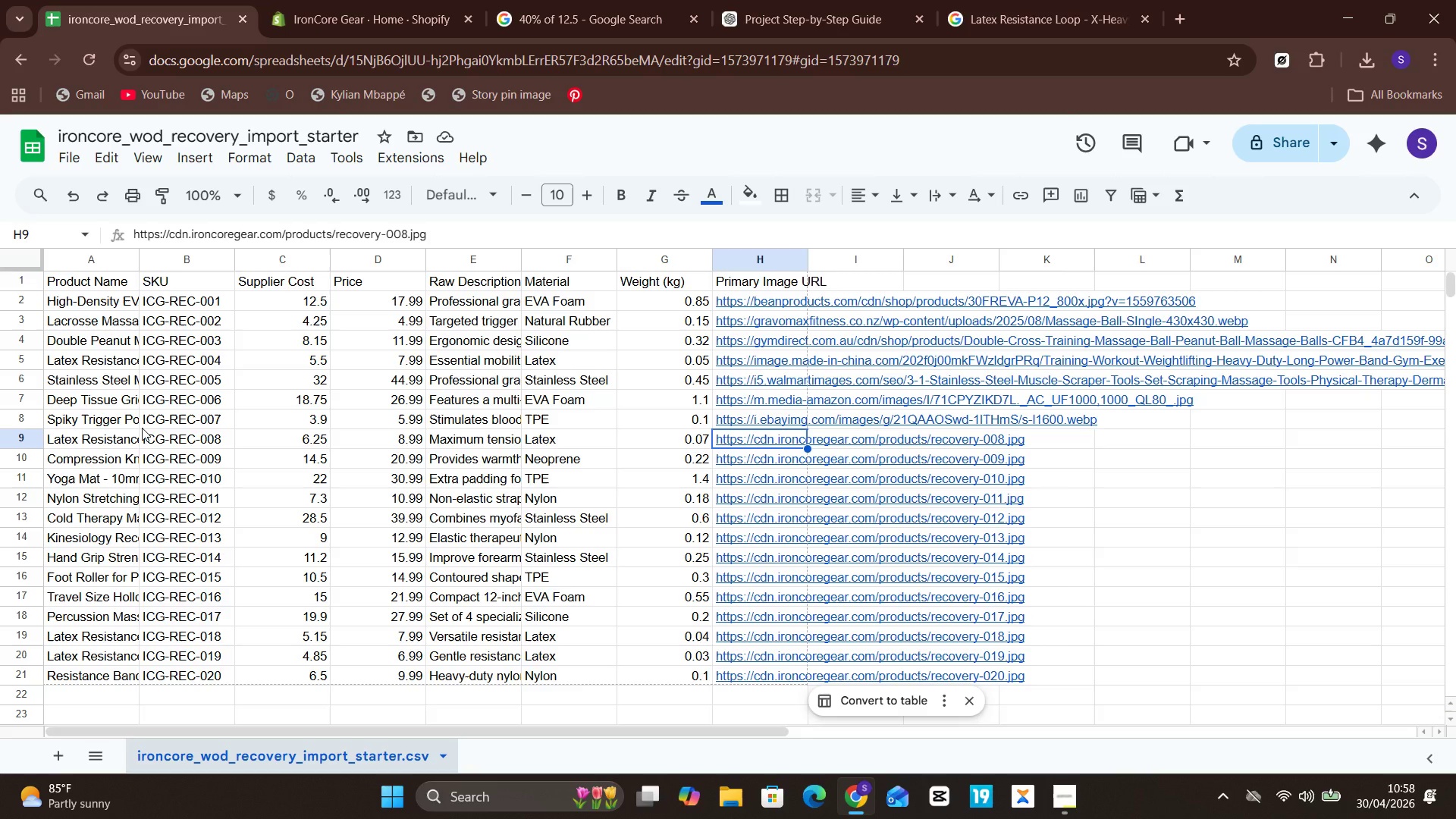 
wait(21.02)
 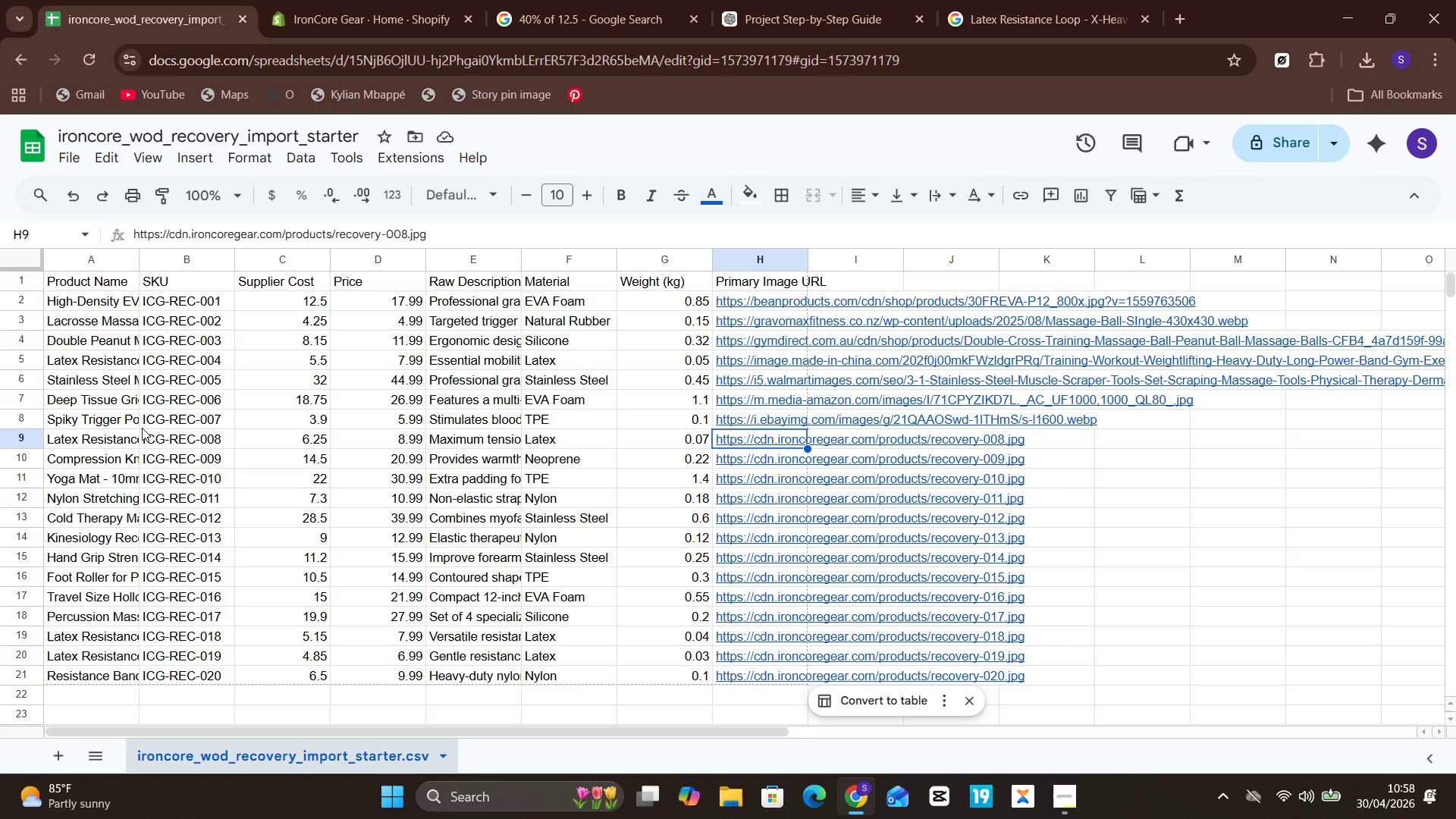 
double_click([98, 438])
 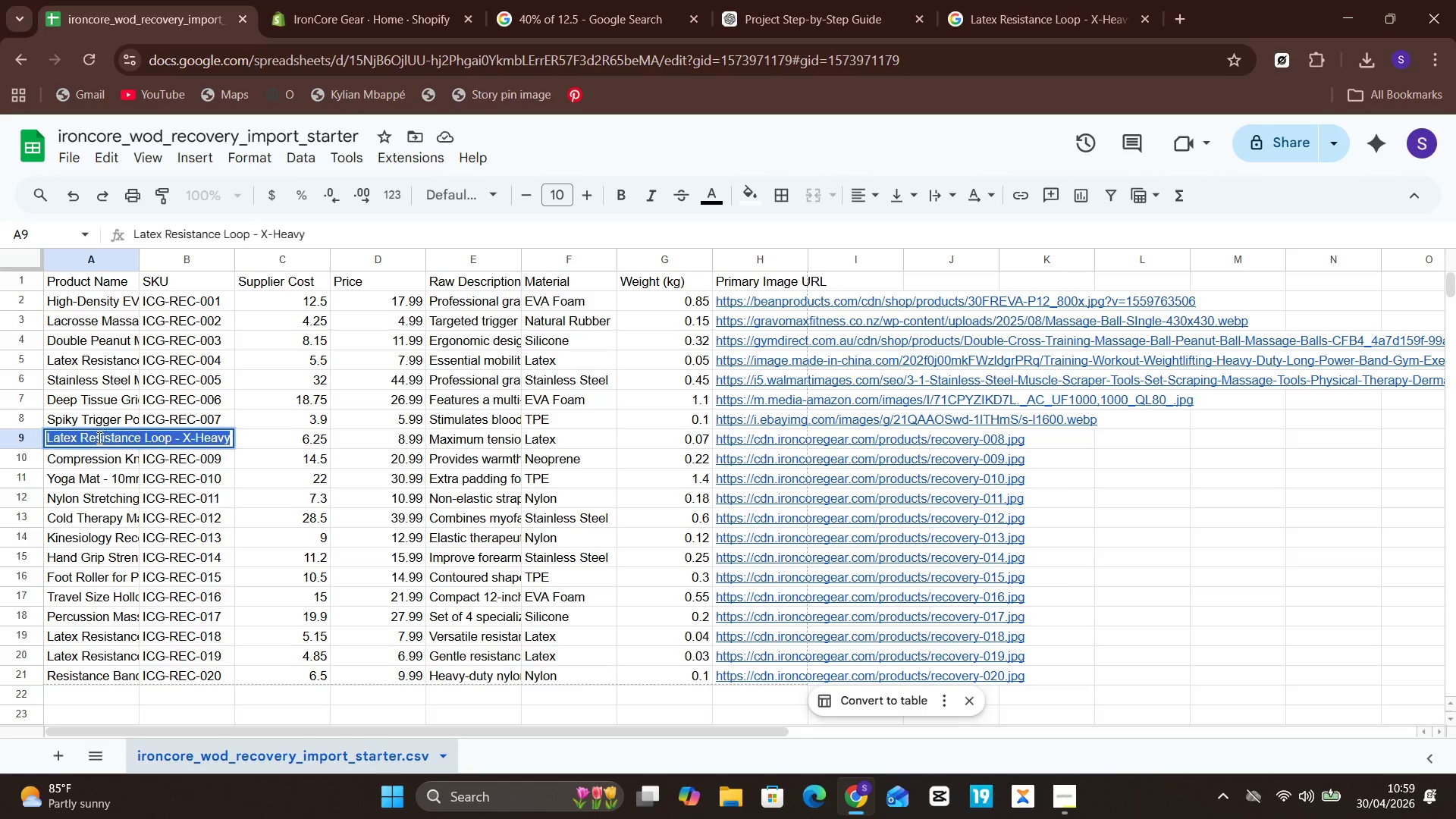 
triple_click([98, 438])
 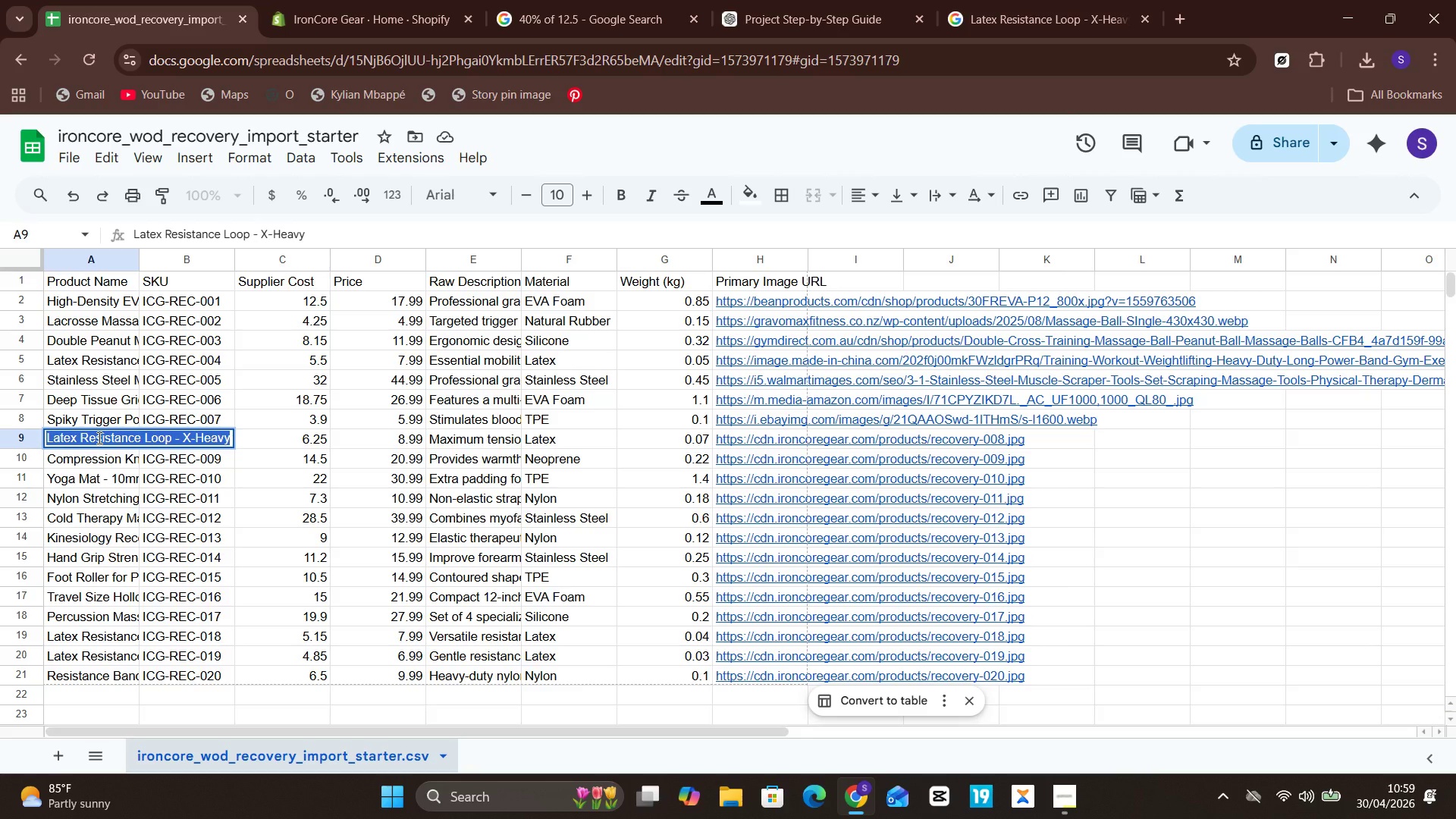 
hold_key(key=ControlLeft, duration=0.94)
 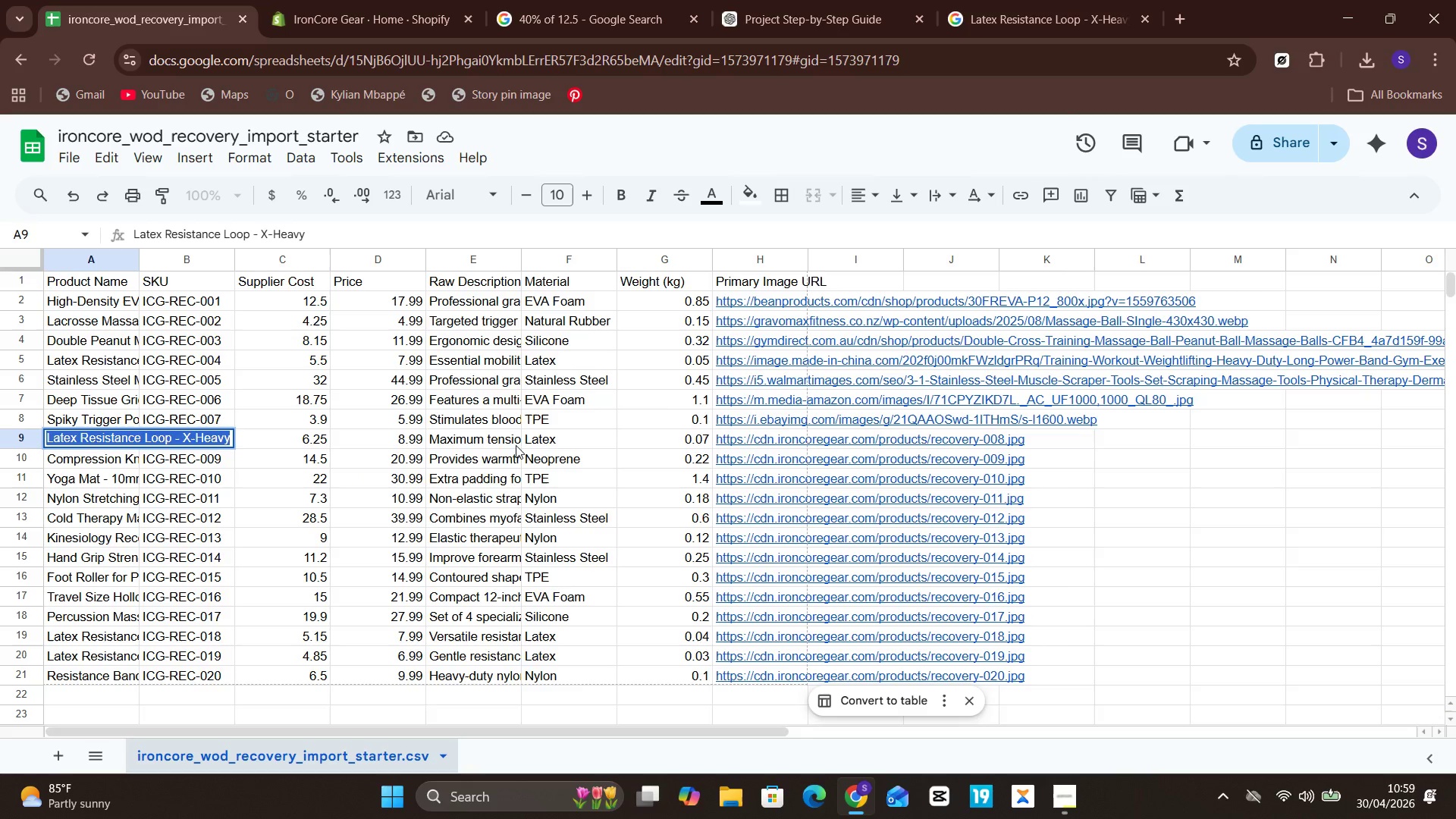 
hold_key(key=C, duration=0.36)
 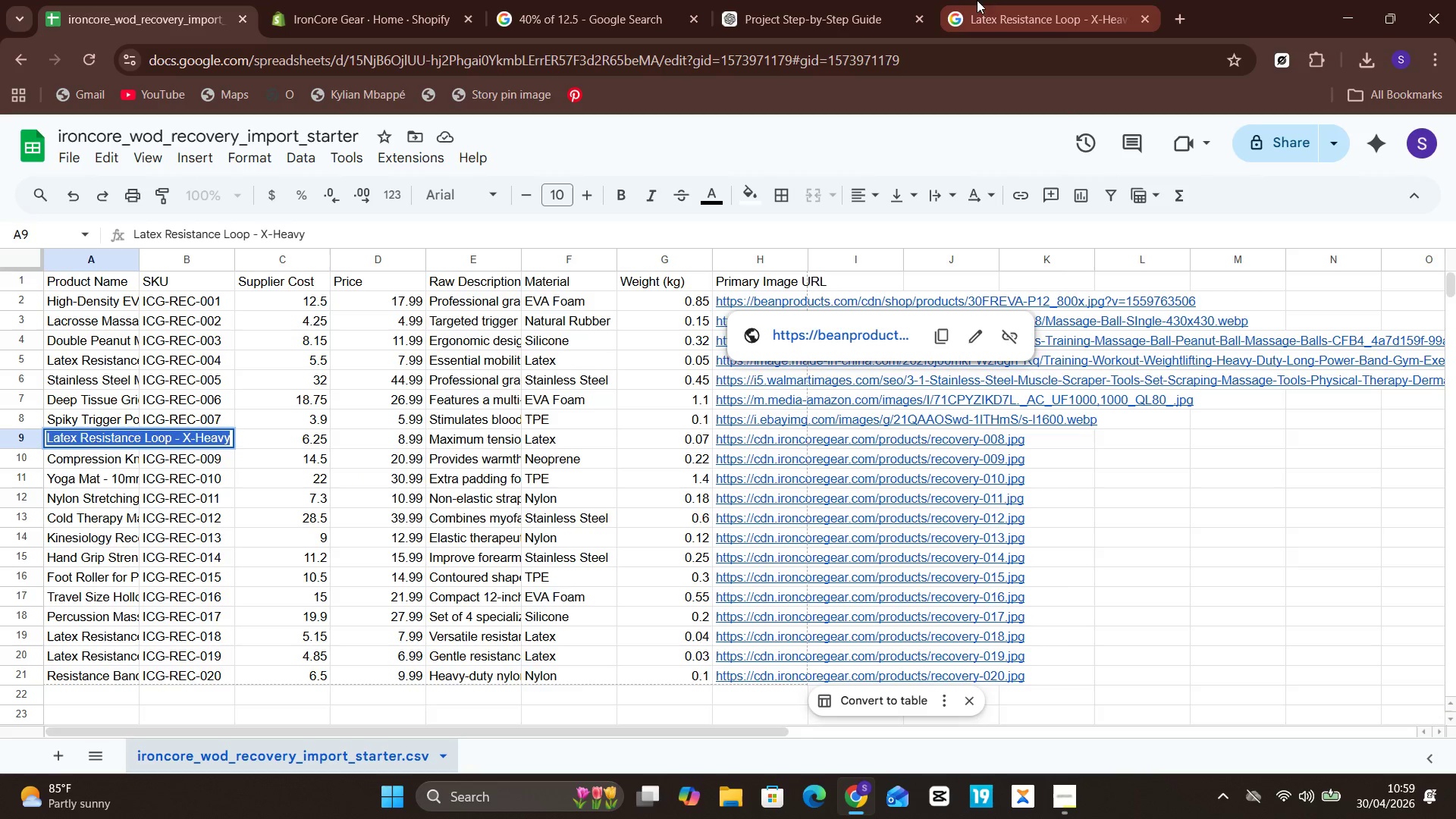 
left_click([1024, 0])
 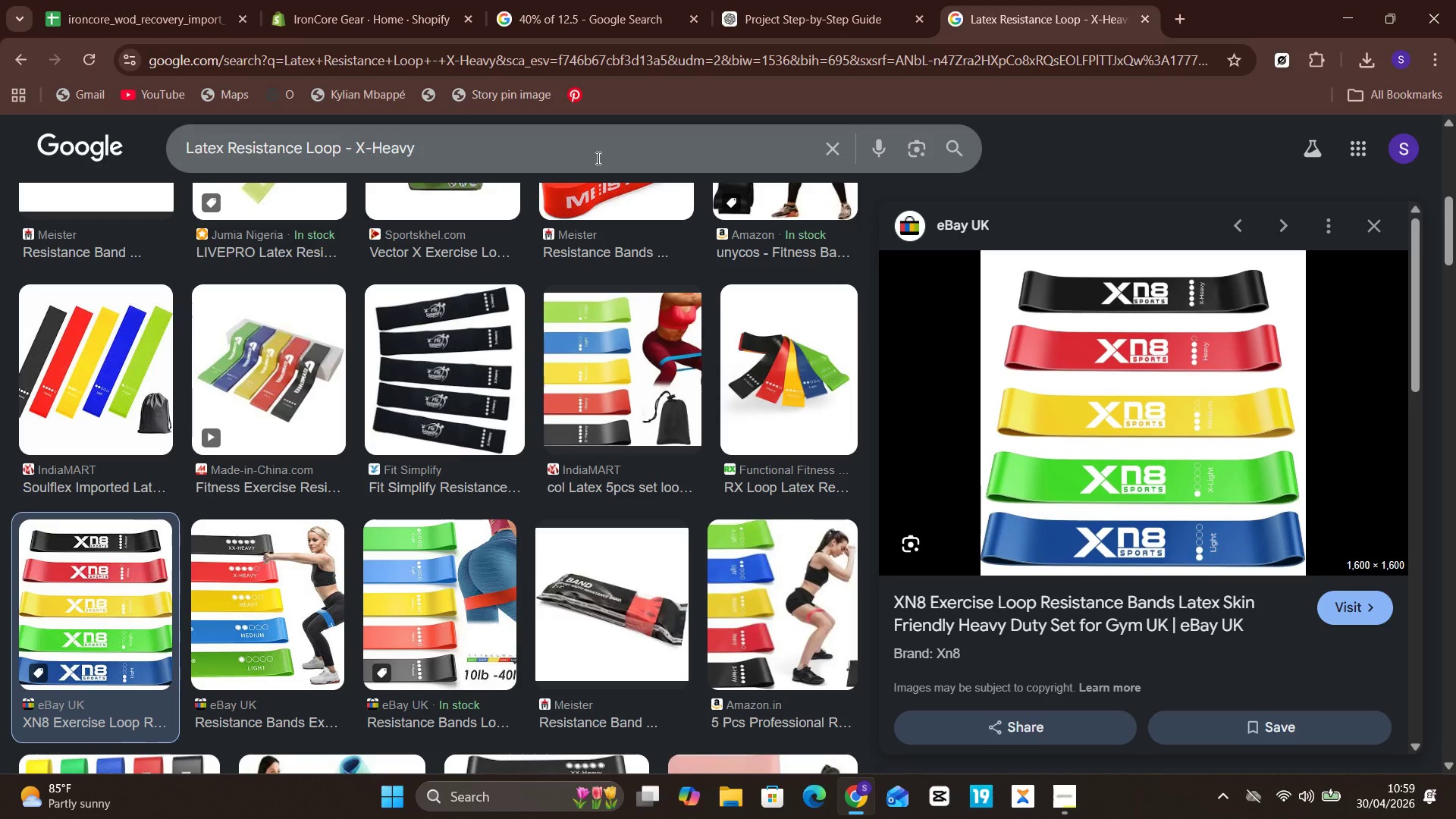 
left_click([595, 162])
 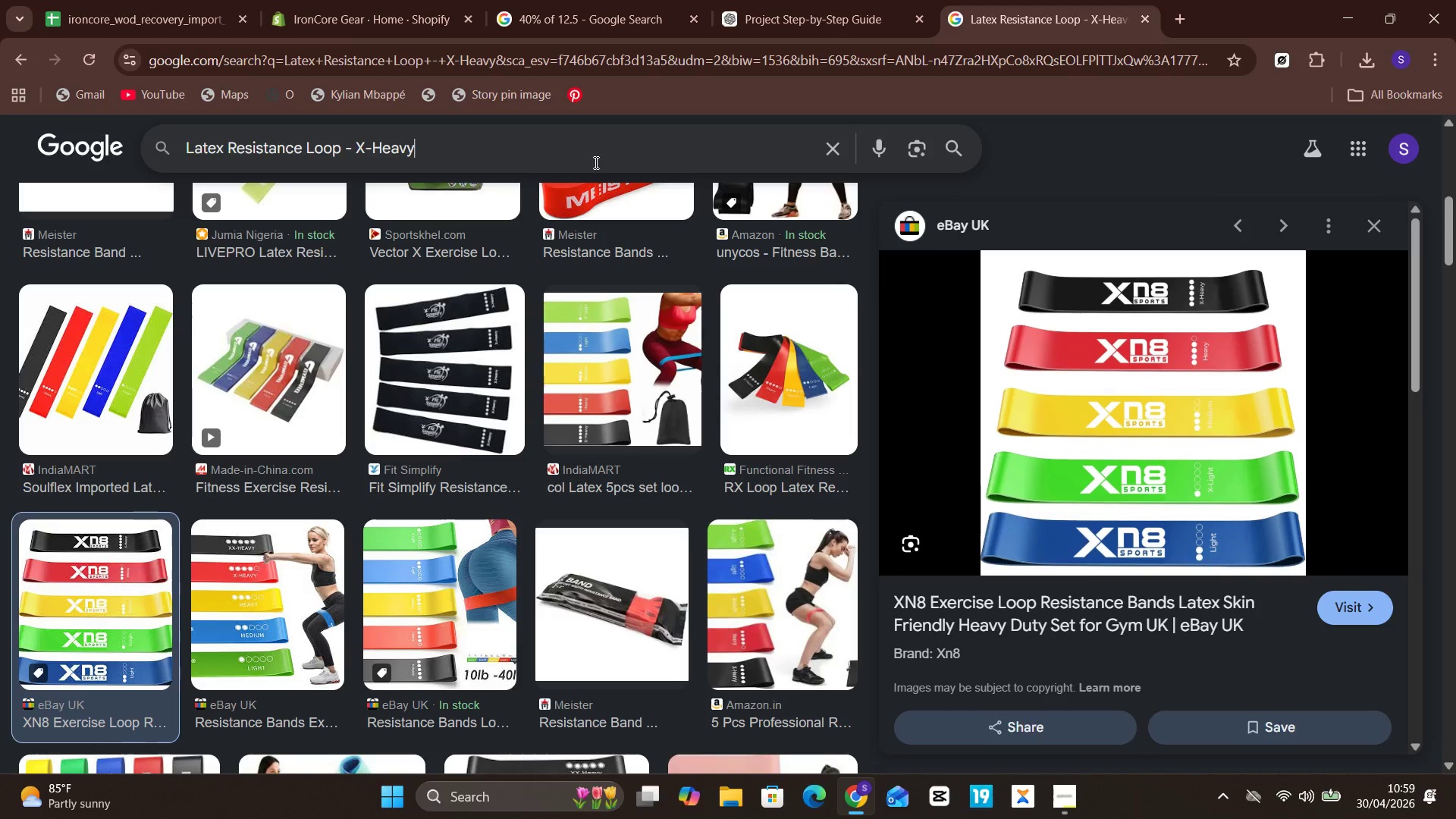 
key(Control+A)
 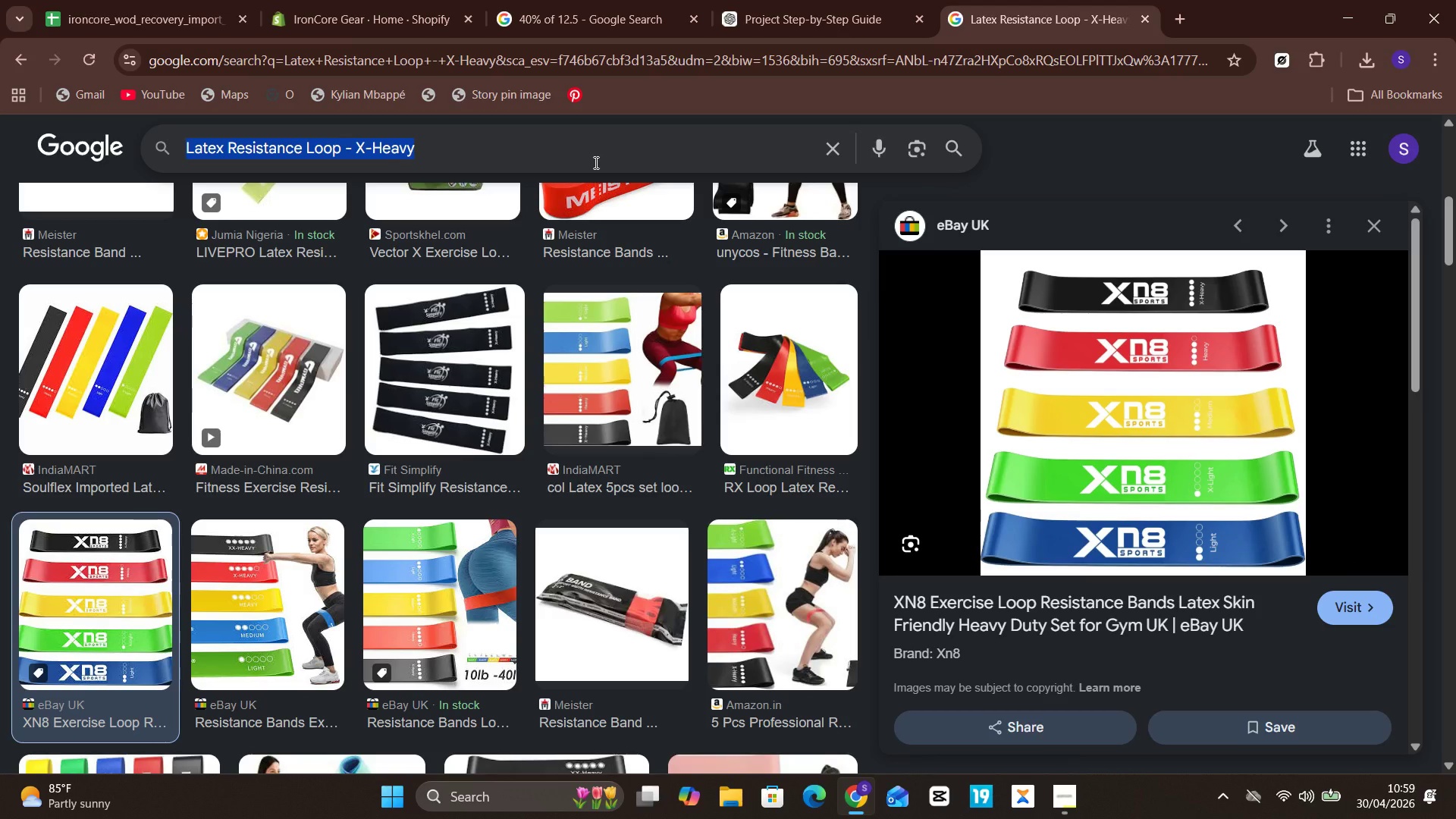 
key(Control+V)
 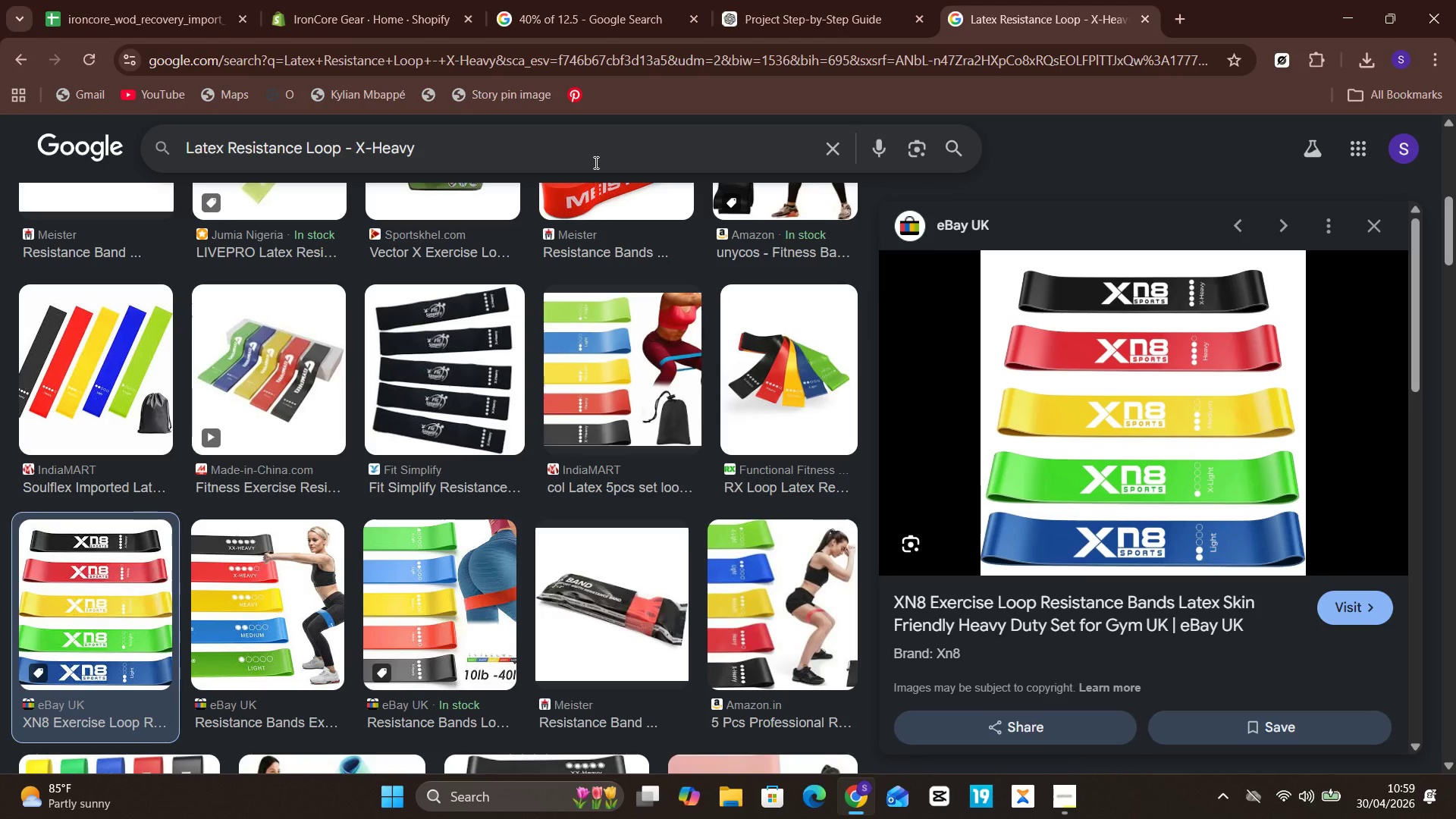 
key(Enter)
 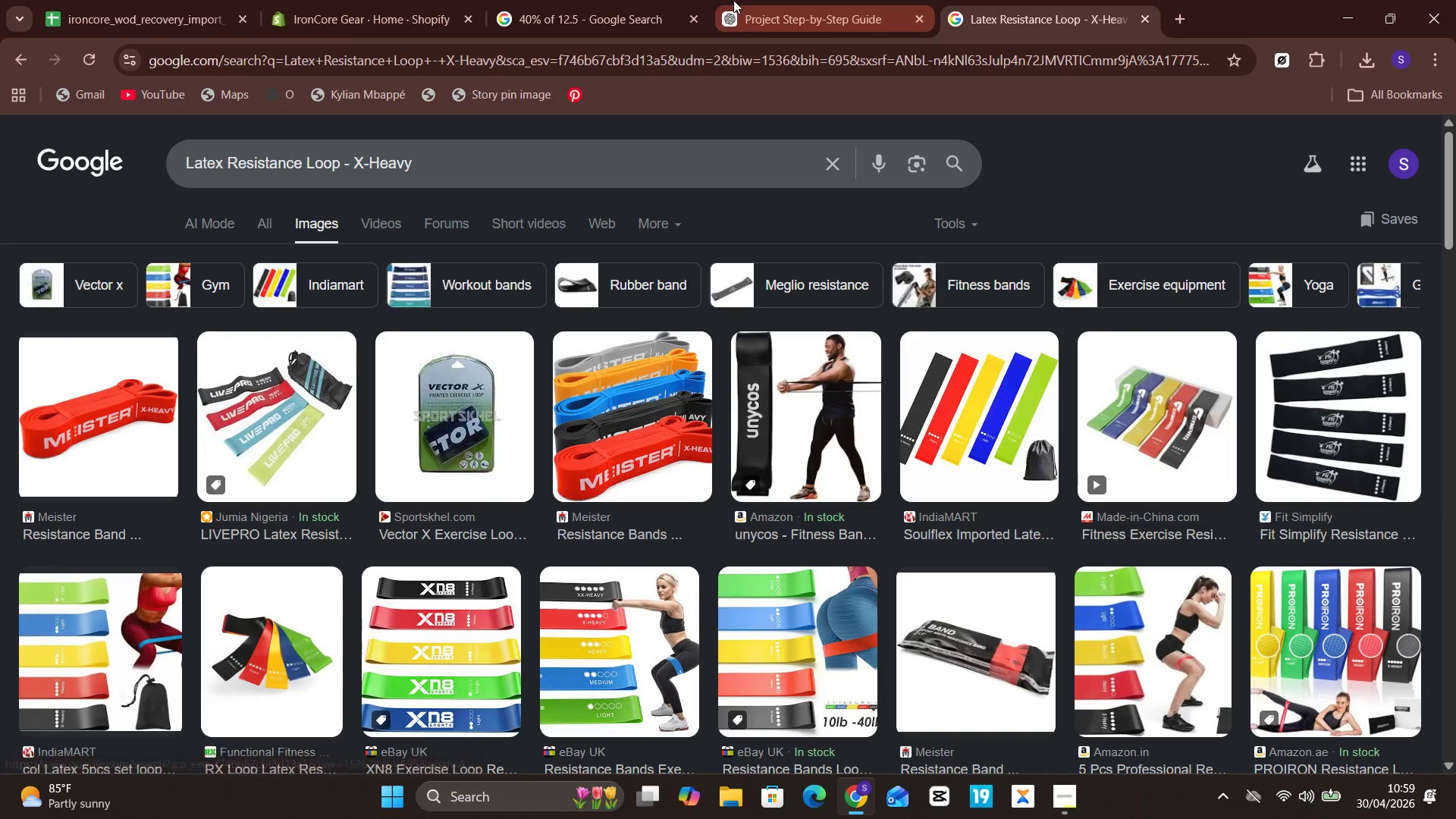 
left_click([733, 0])
 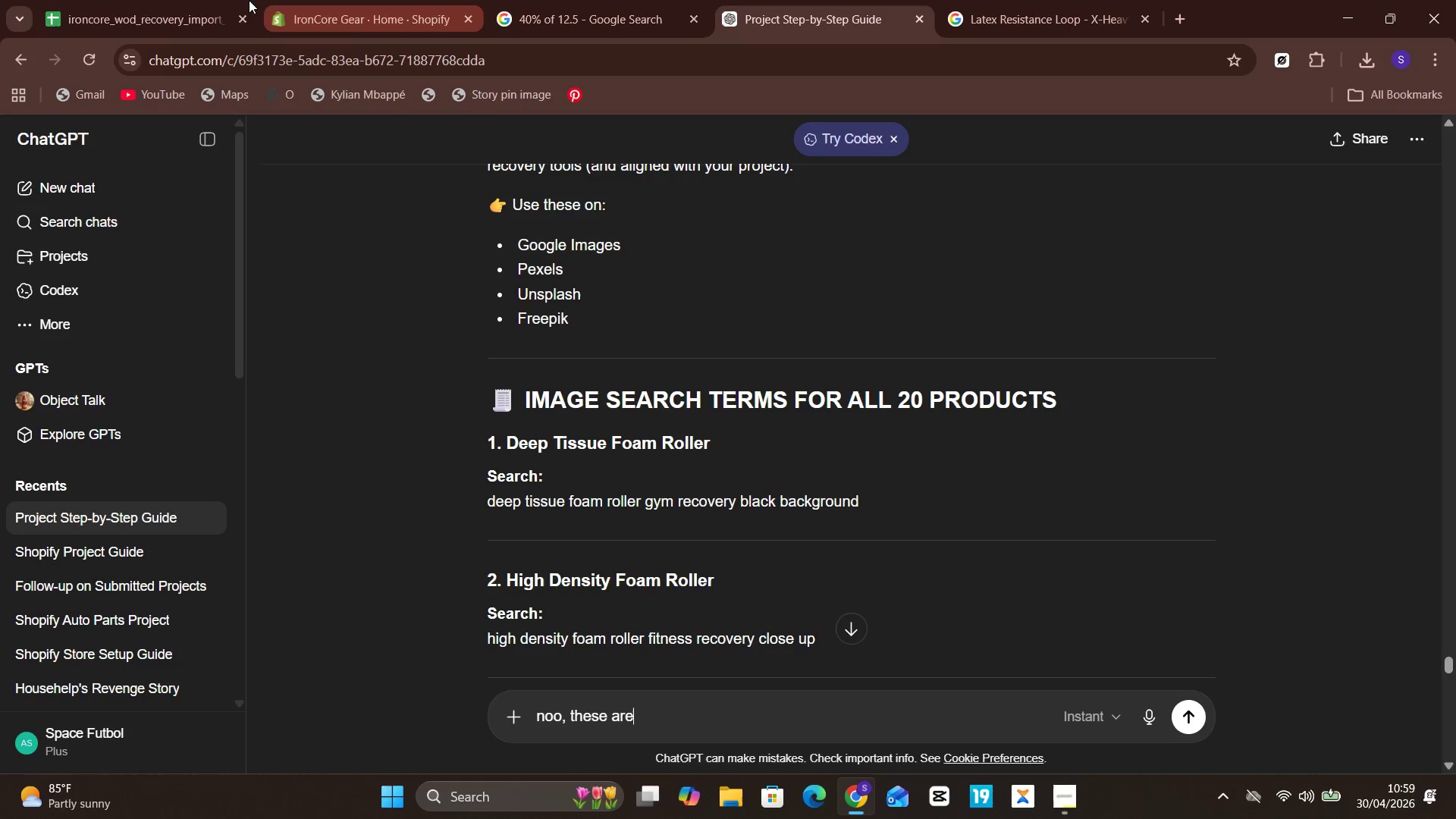 
left_click([184, 1])
 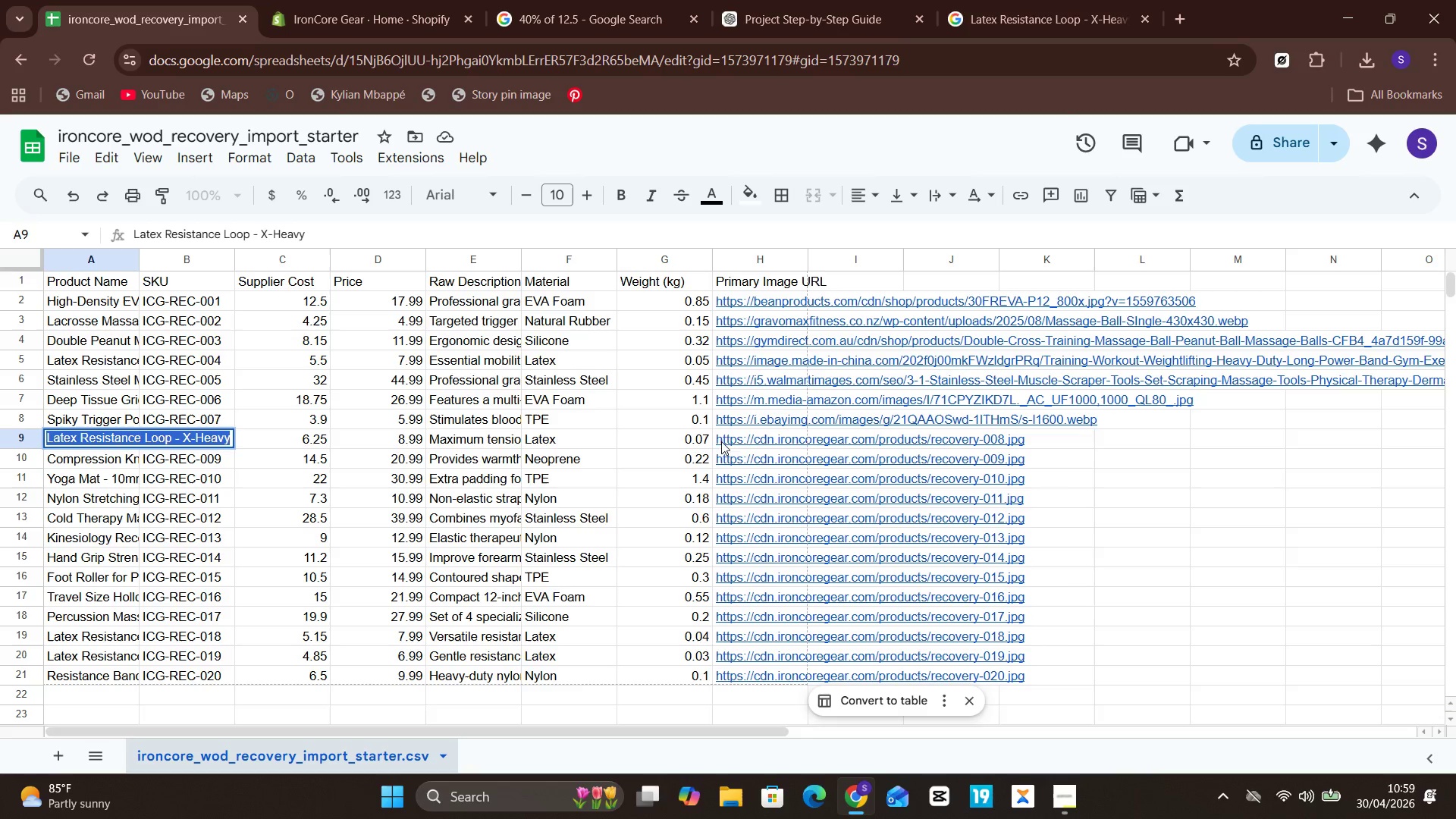 
mouse_move([747, 433])
 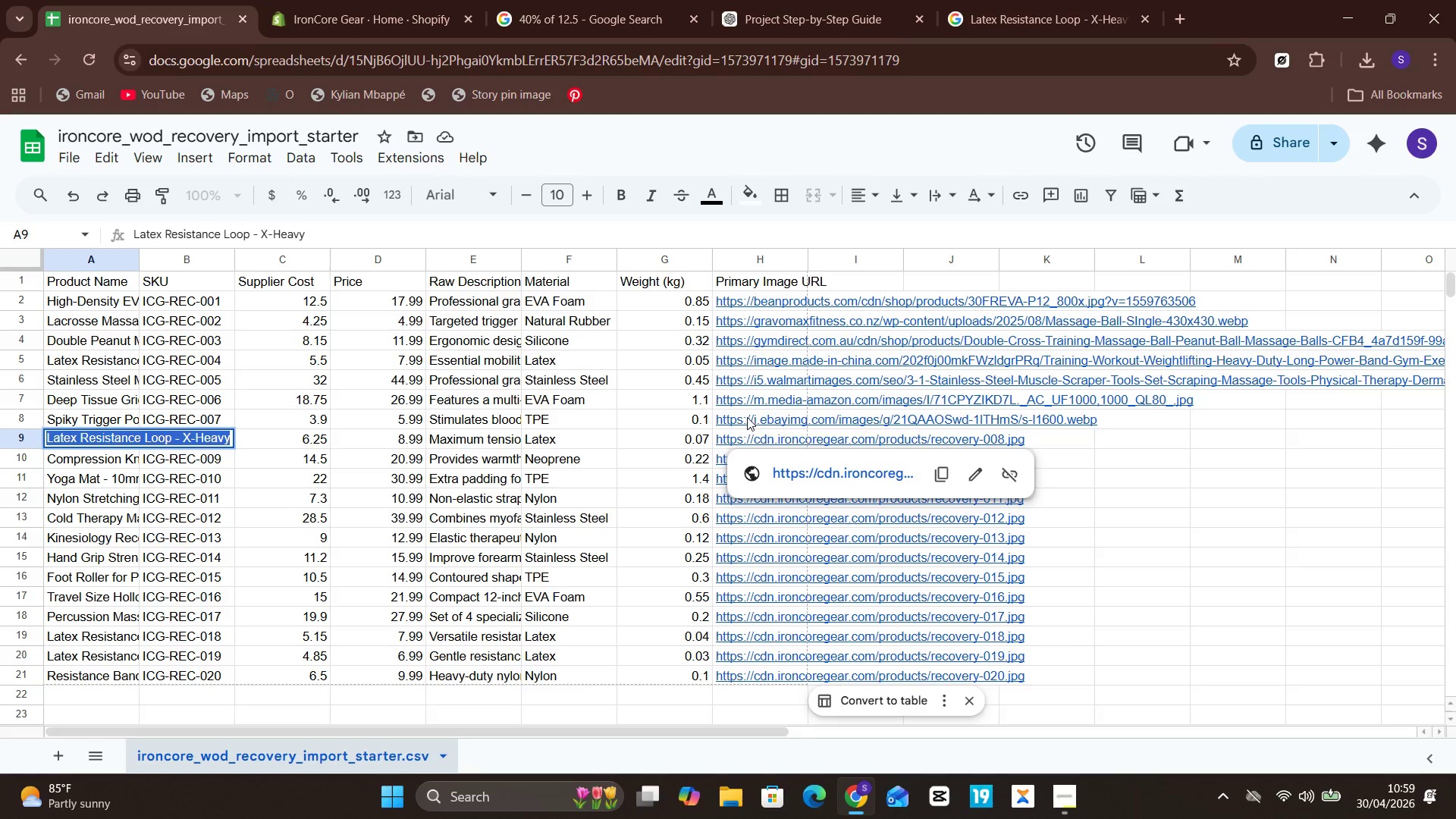 
left_click([747, 417])
 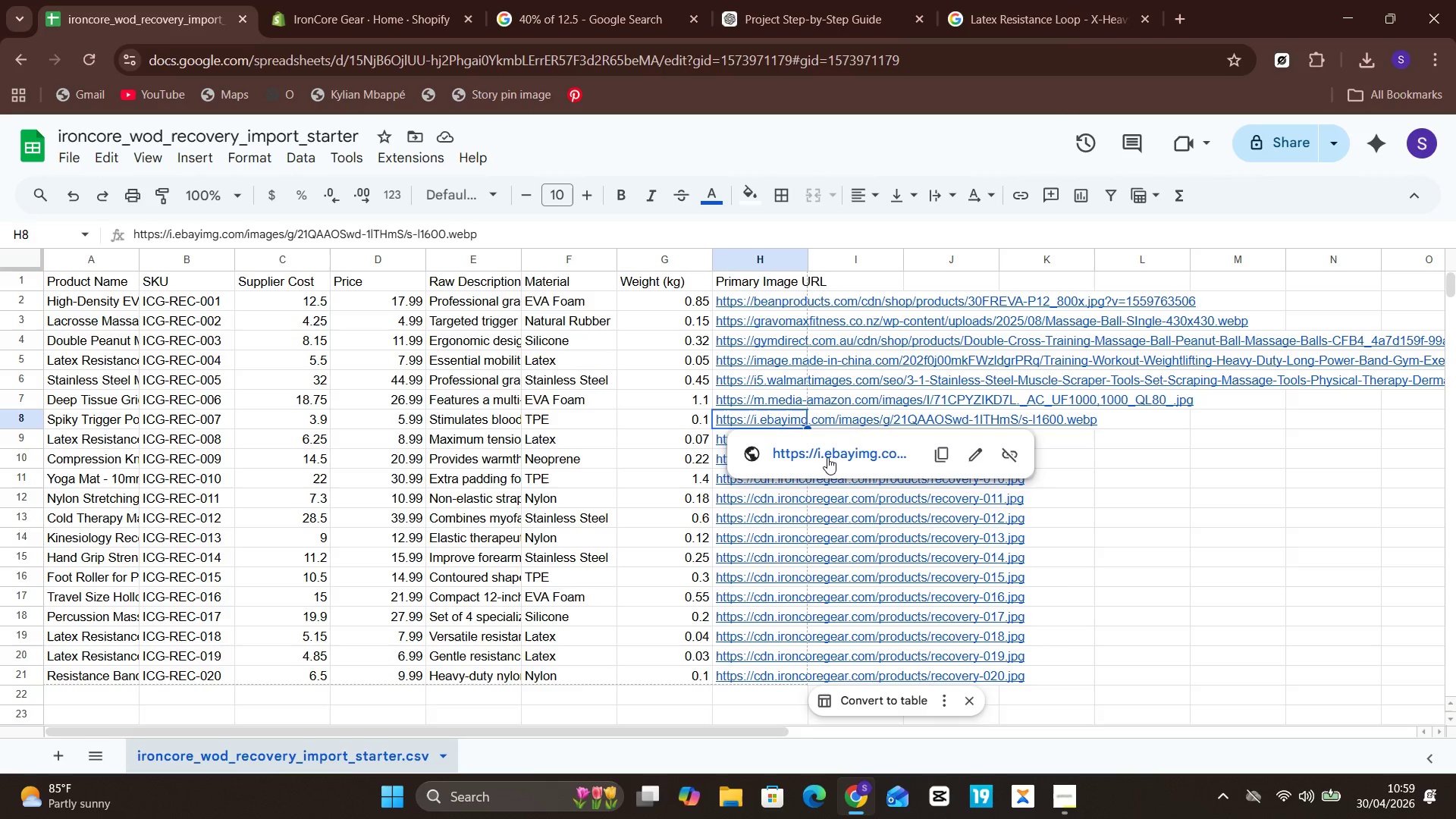 
left_click([828, 457])
 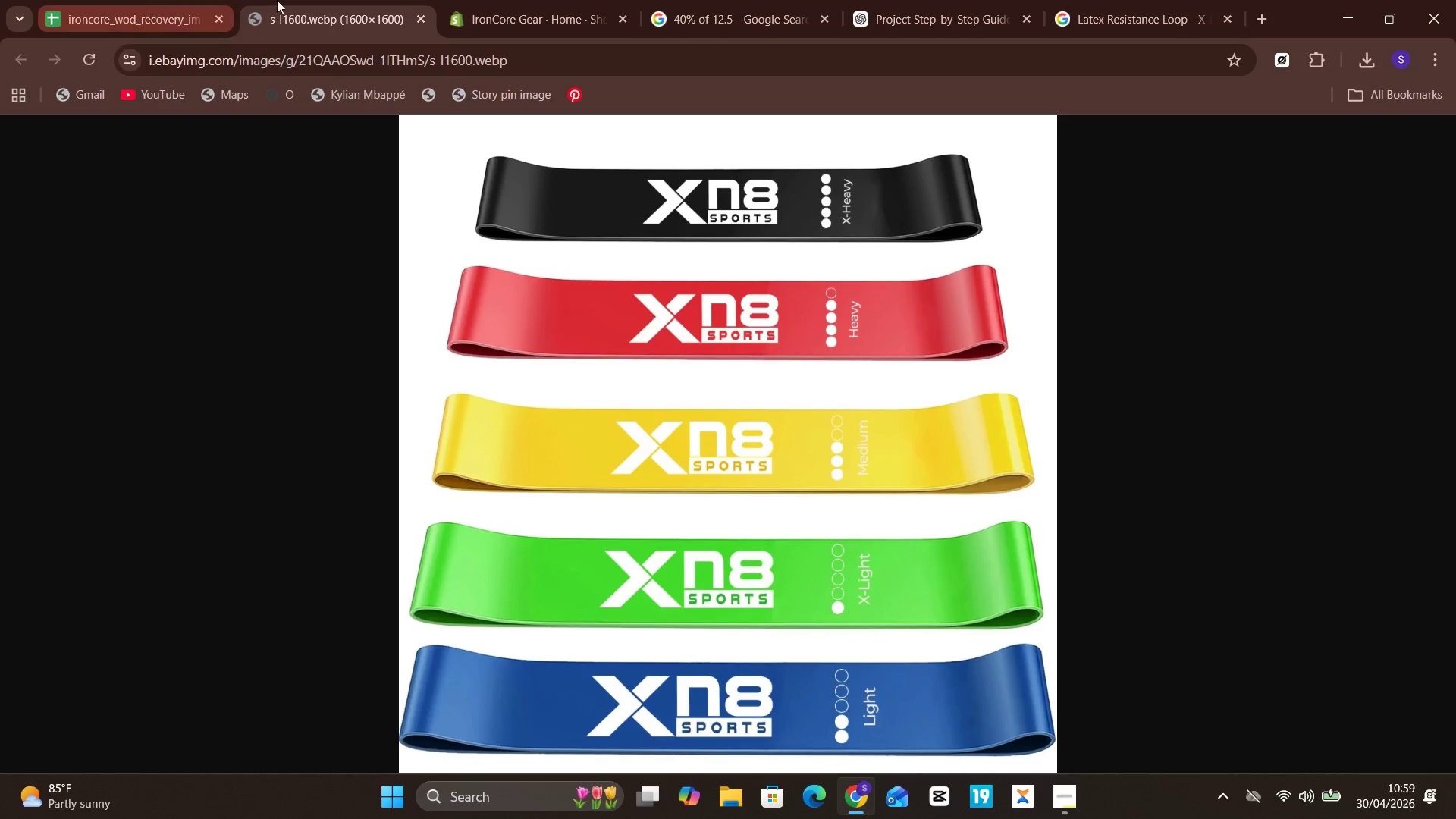 
wait(6.08)
 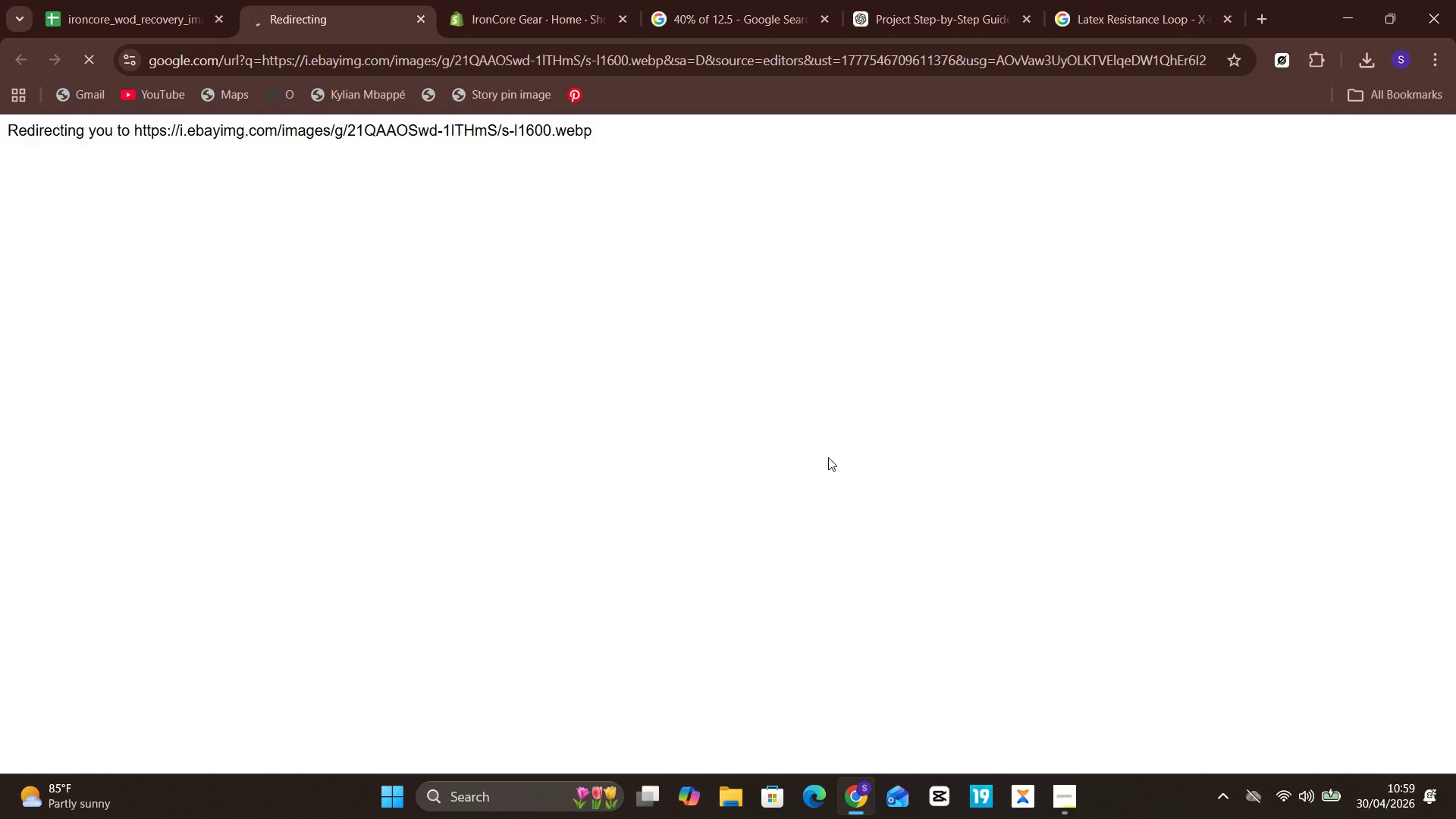 
left_click([419, 20])
 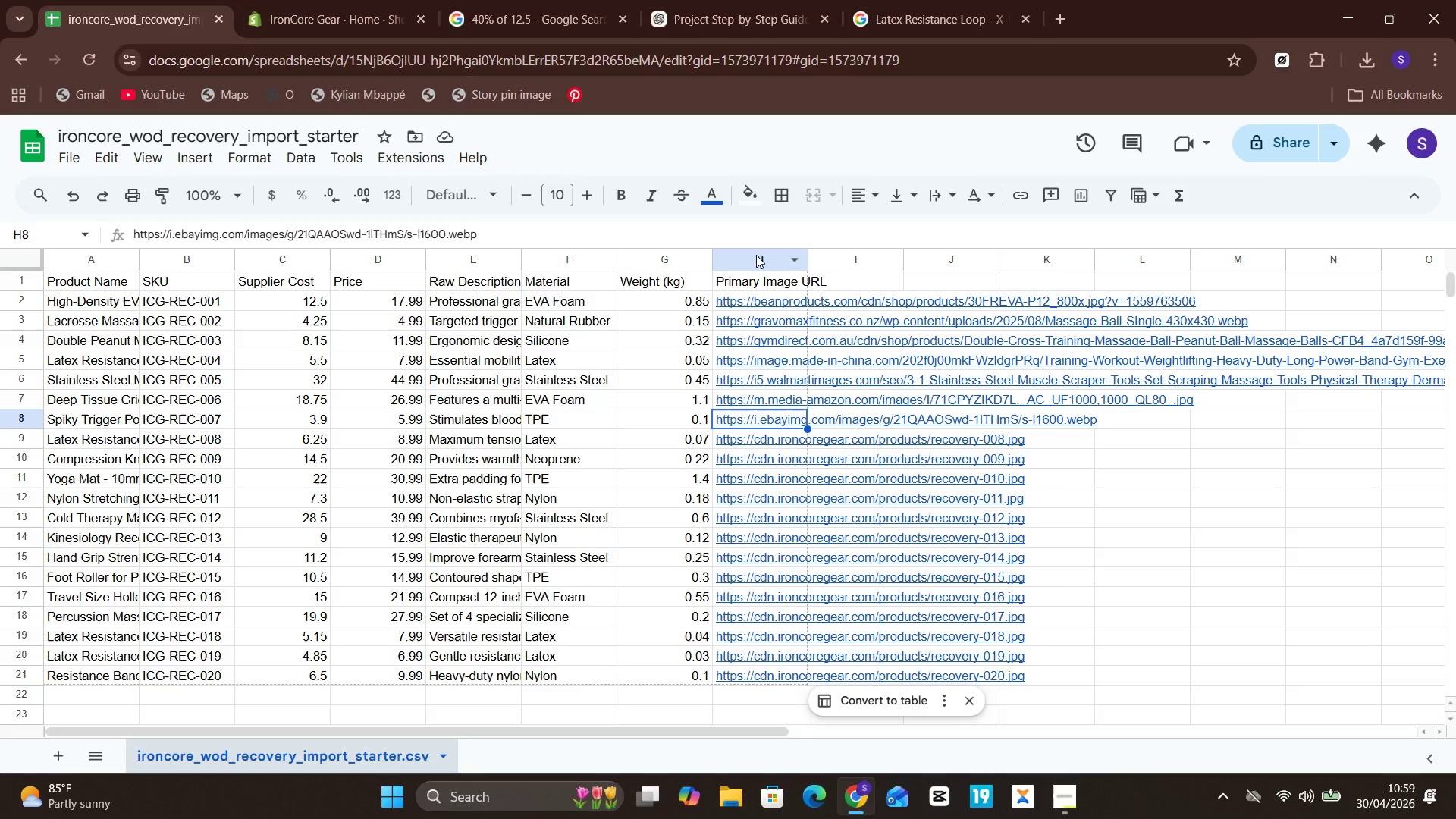 
mouse_move([763, 392])
 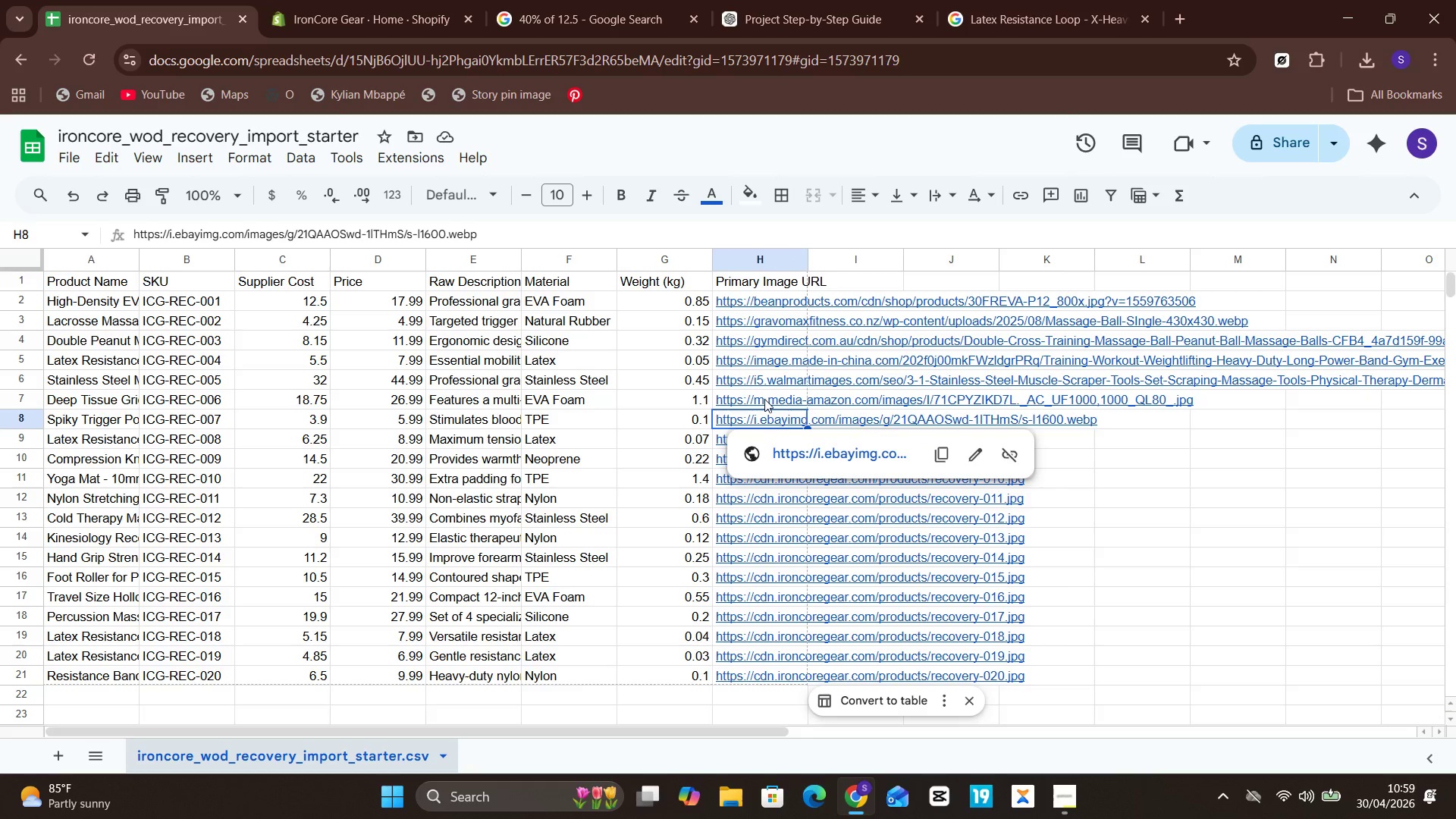 
left_click([764, 400])
 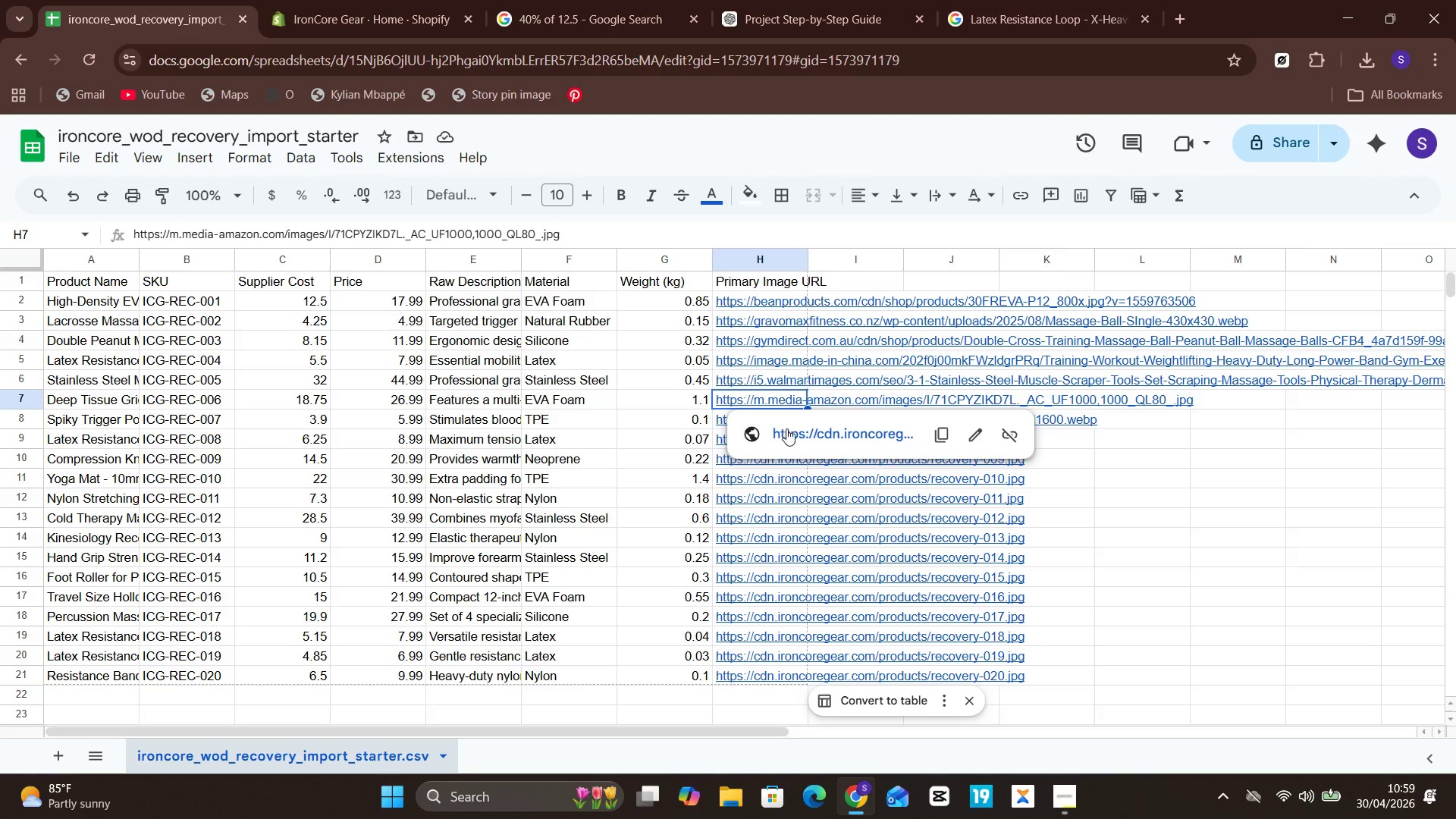 
left_click([789, 431])
 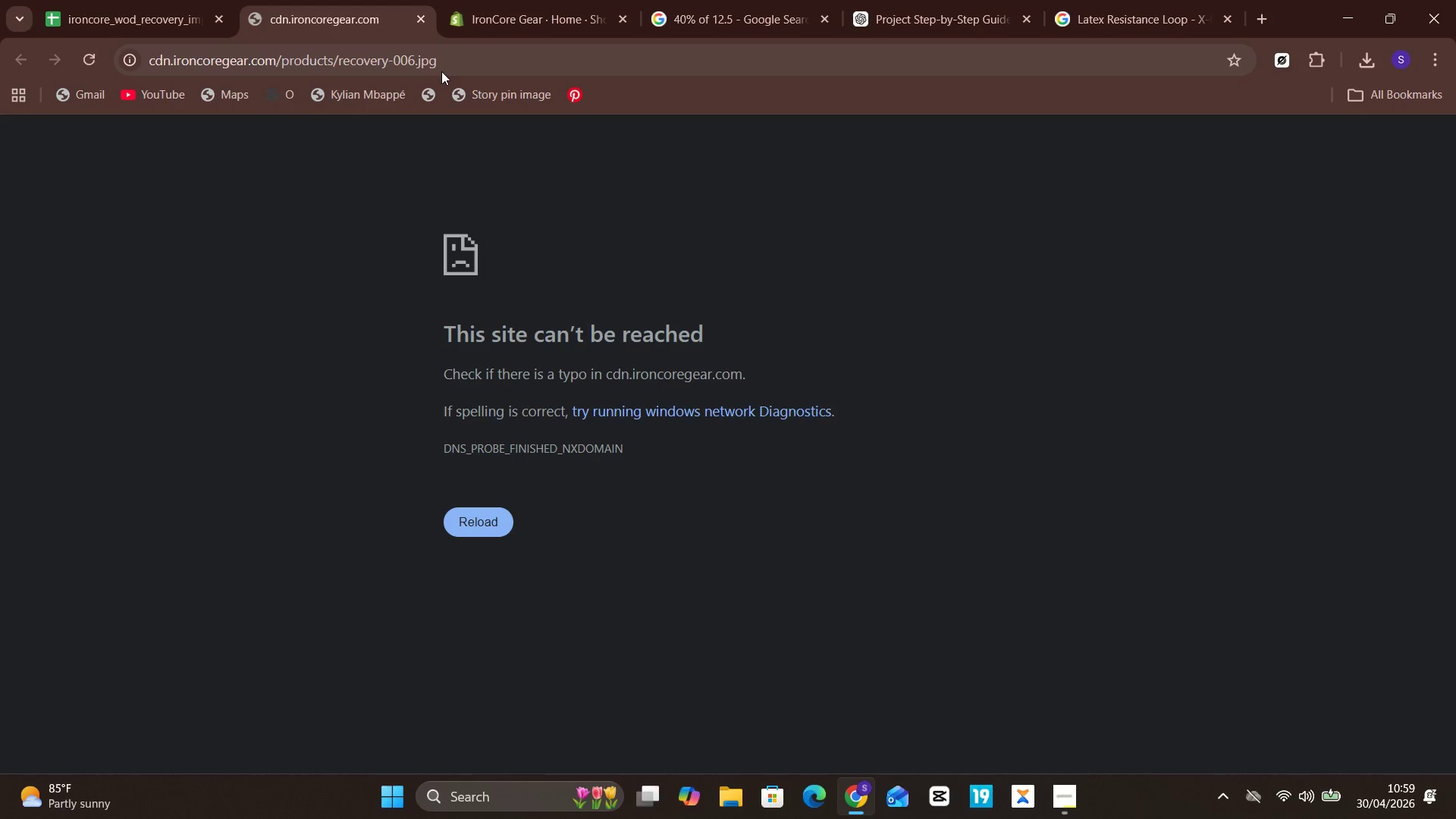 
left_click([415, 20])
 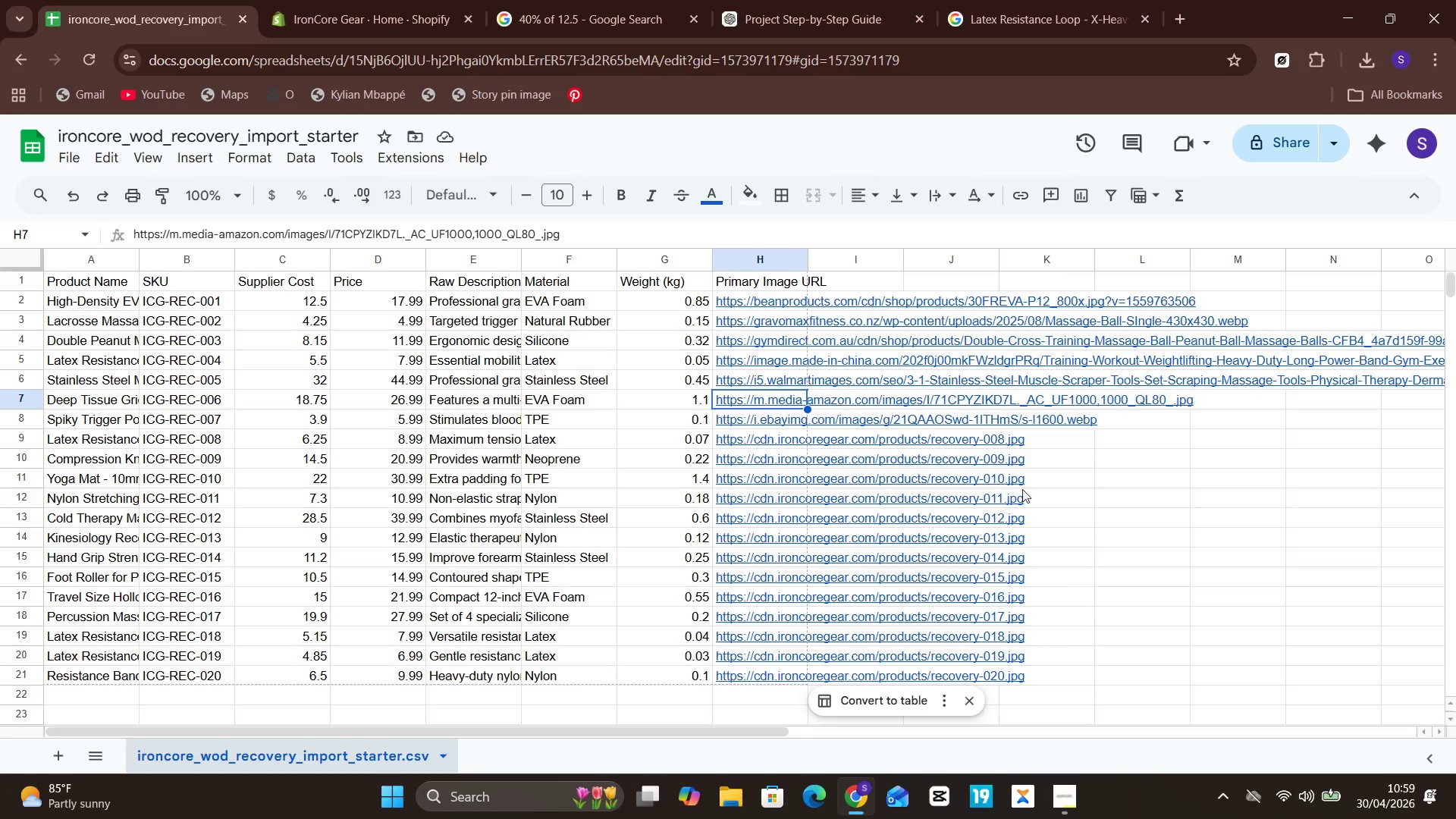 
left_click([1081, 493])
 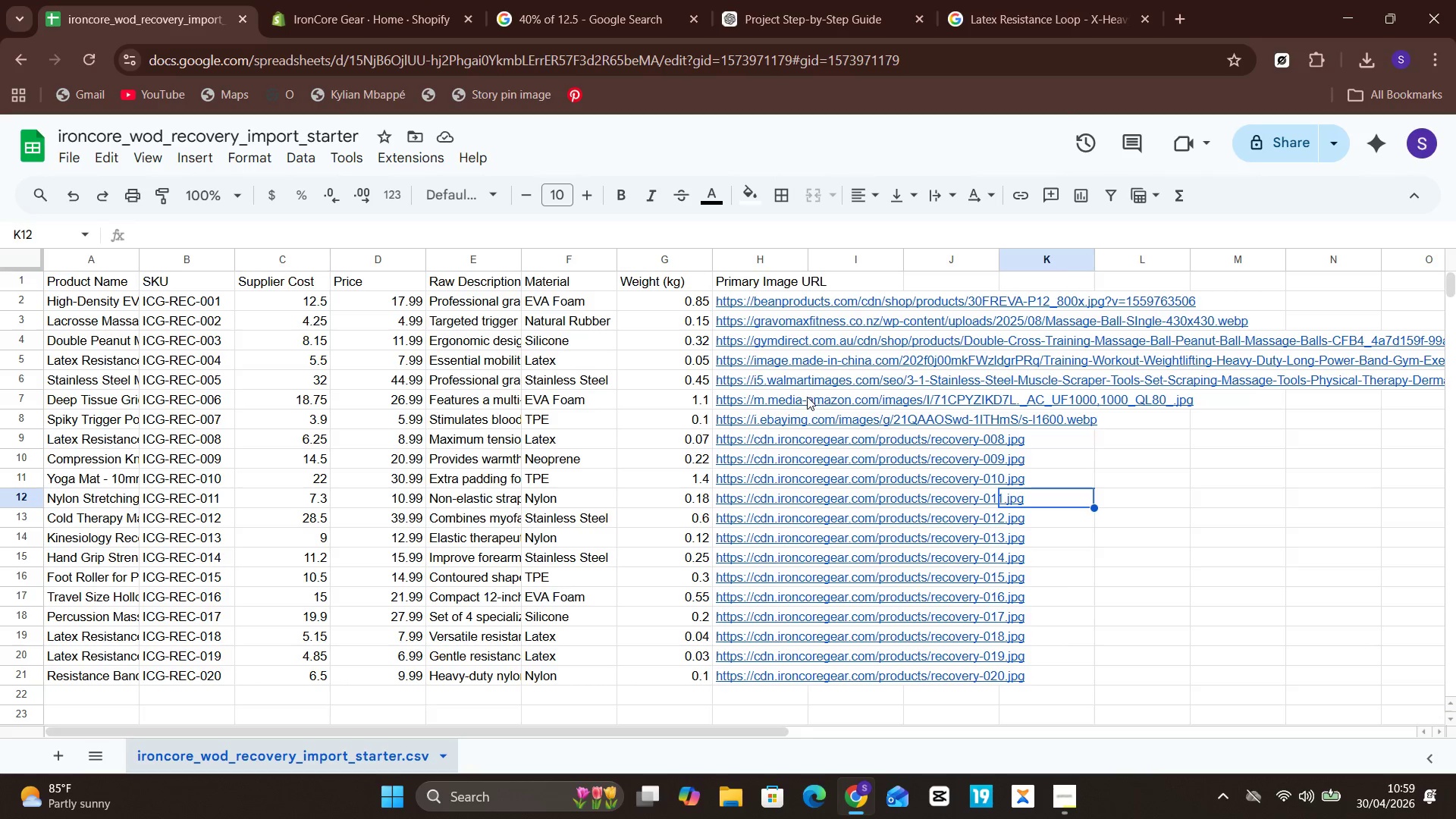 
left_click([803, 397])
 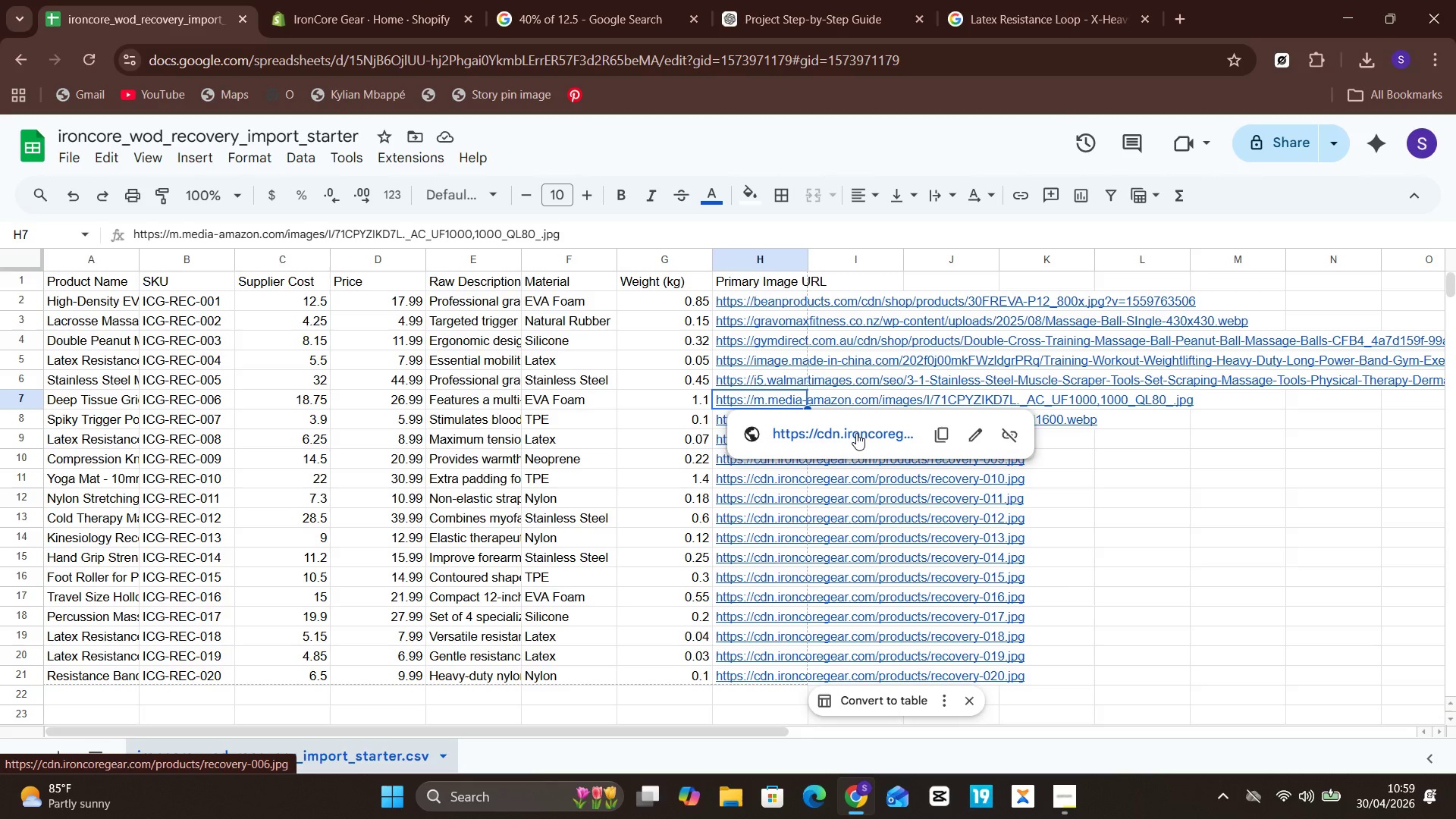 
left_click([856, 433])
 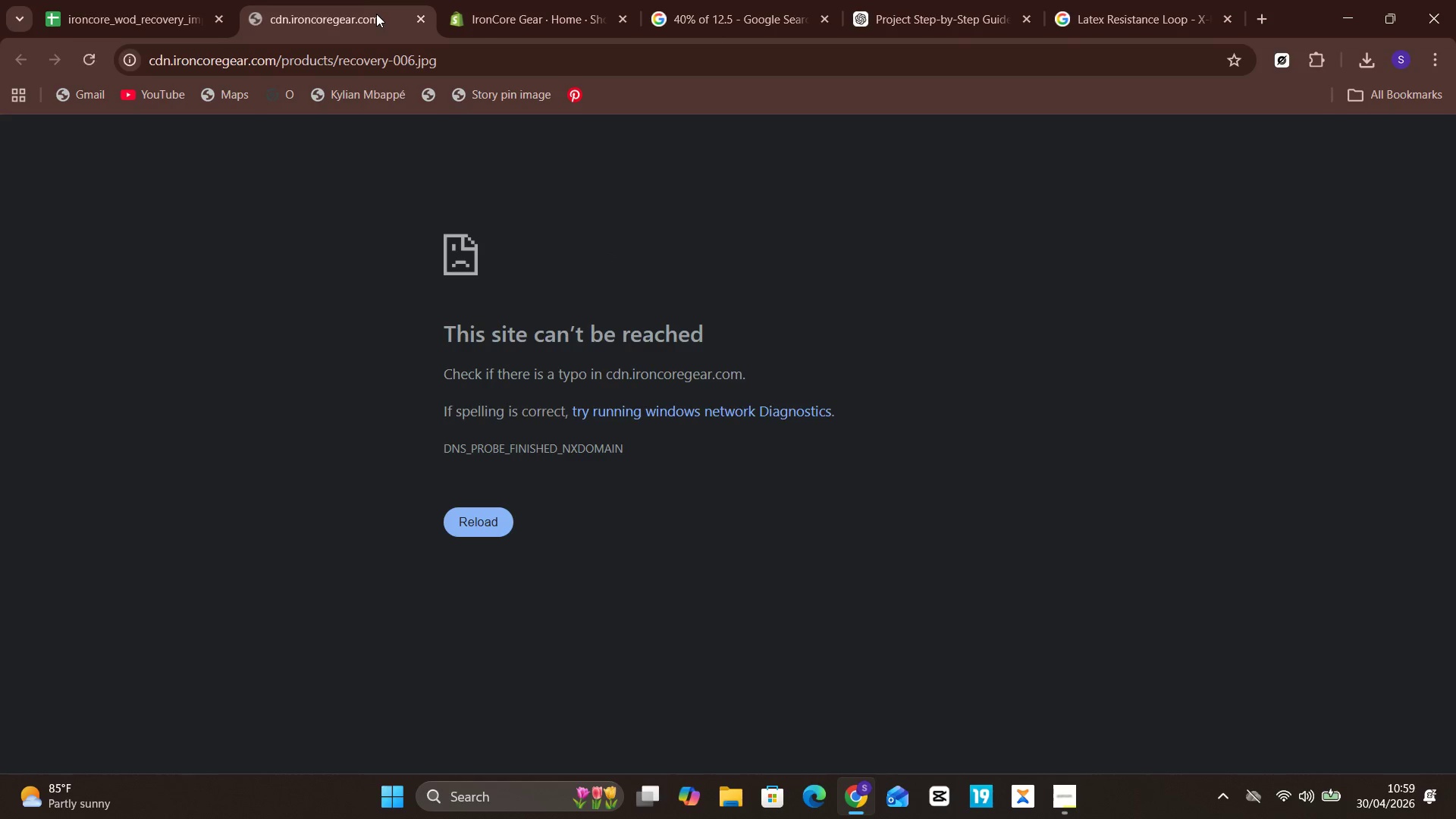 
left_click([422, 20])
 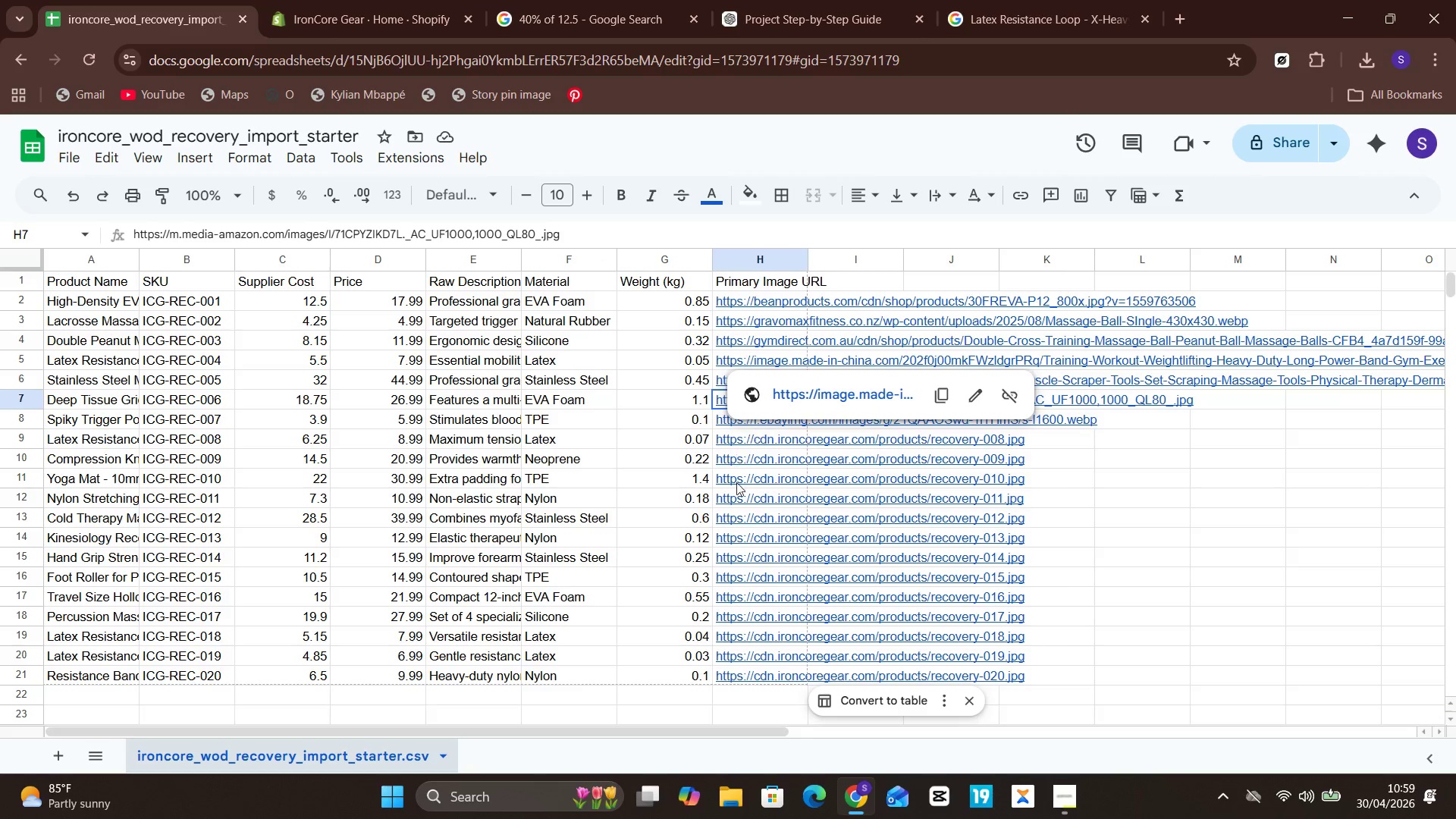 
left_click([1047, 554])
 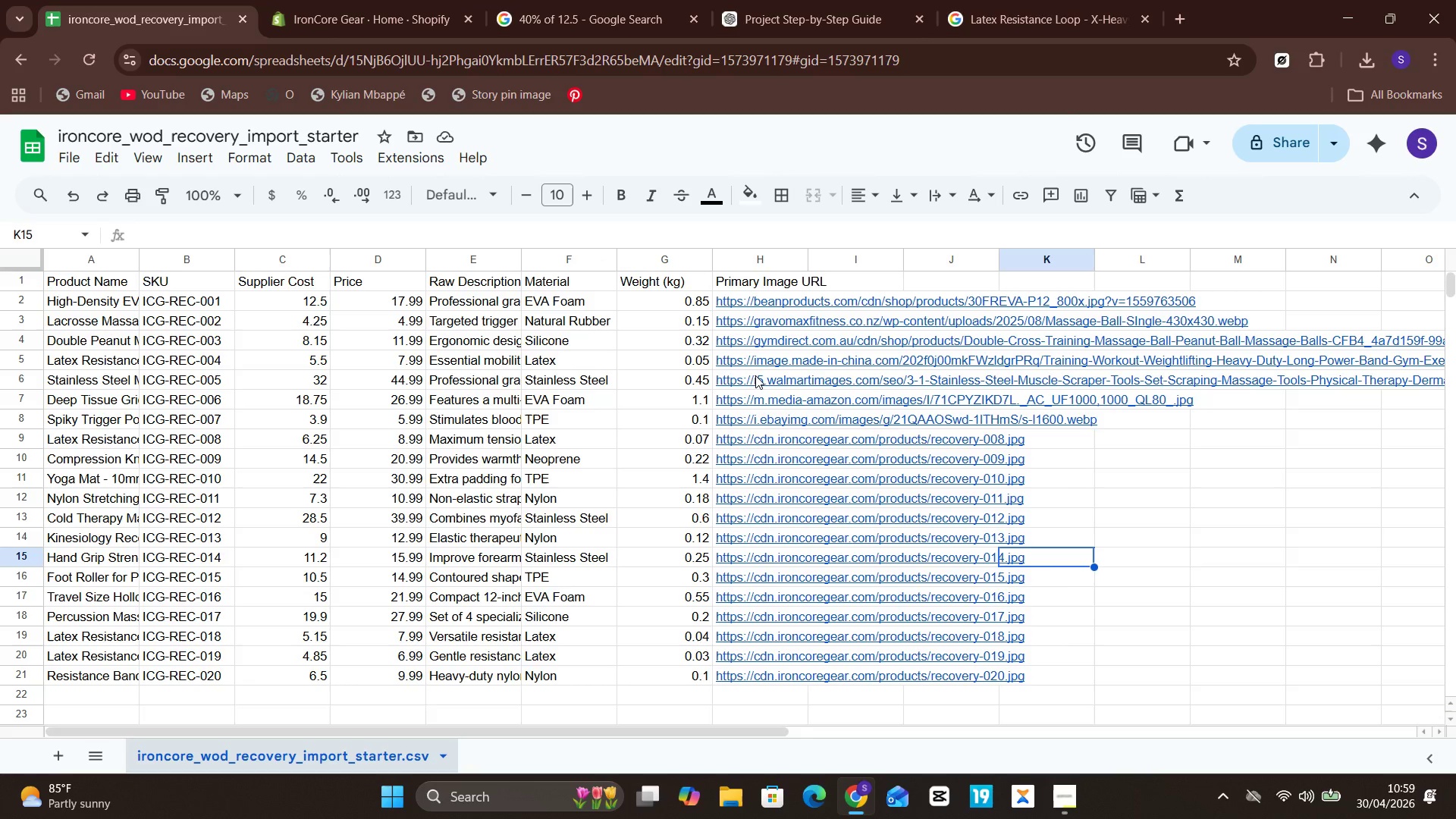 
left_click([758, 371])
 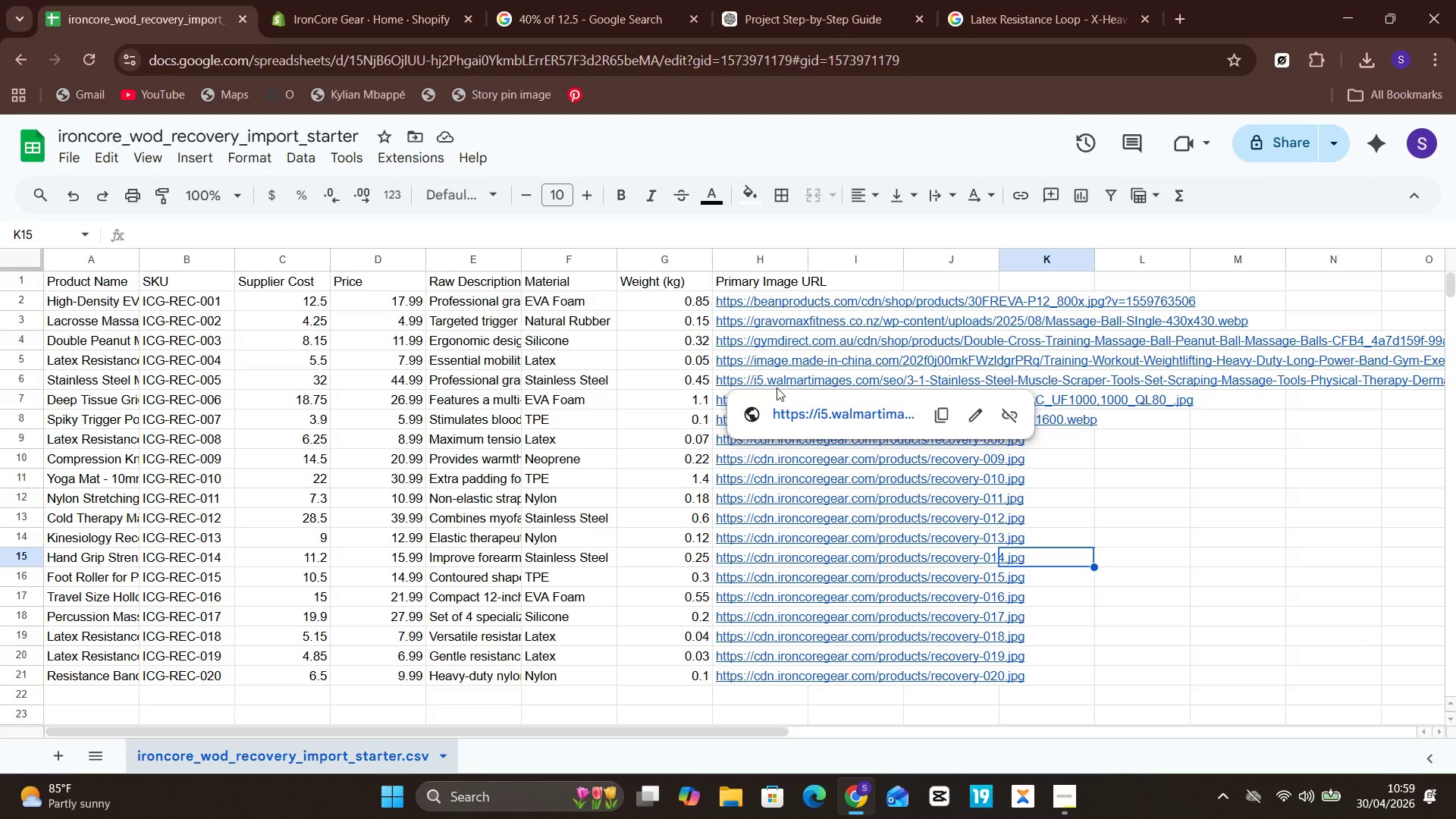 
wait(5.23)
 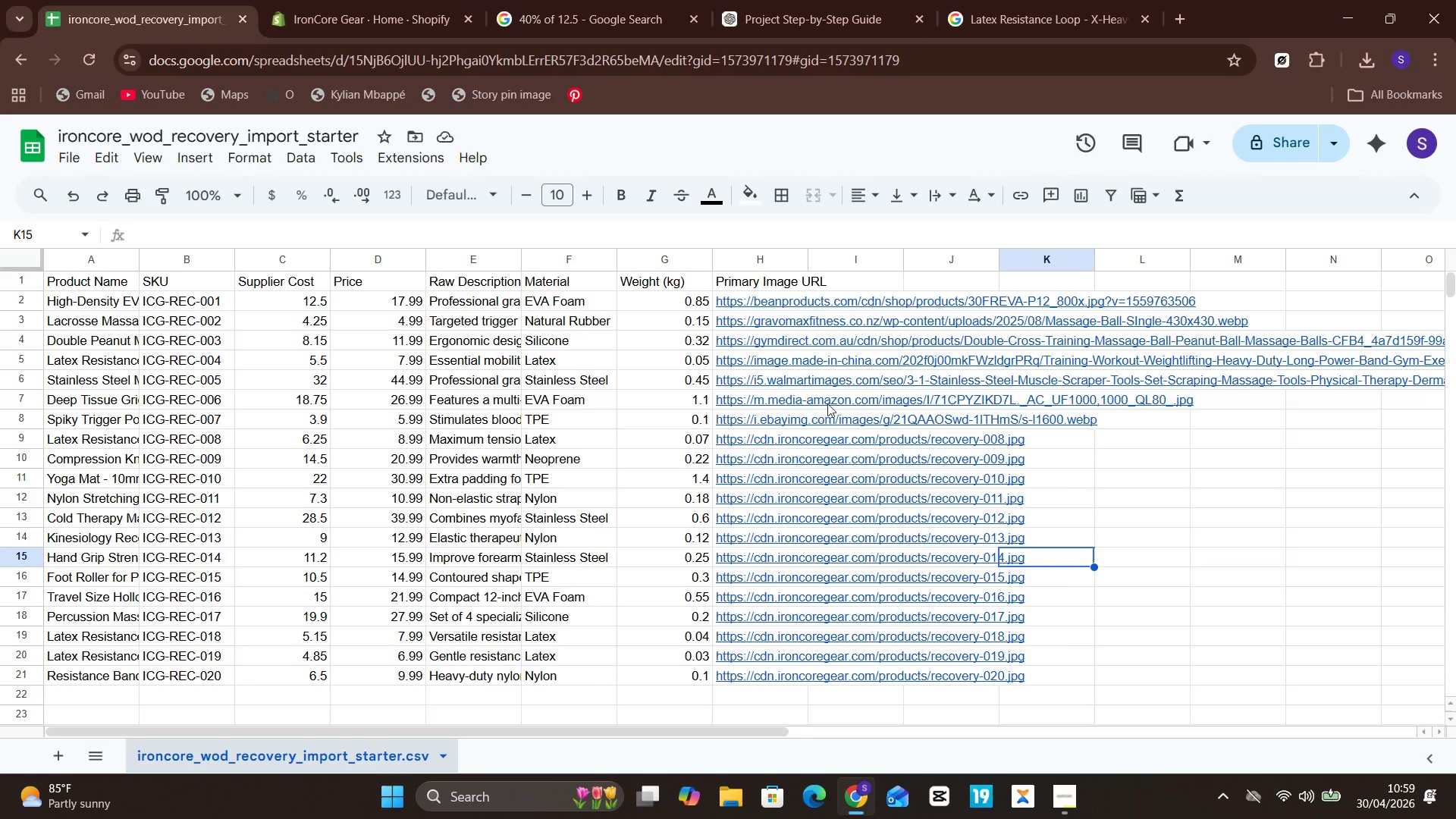 
left_click([805, 416])
 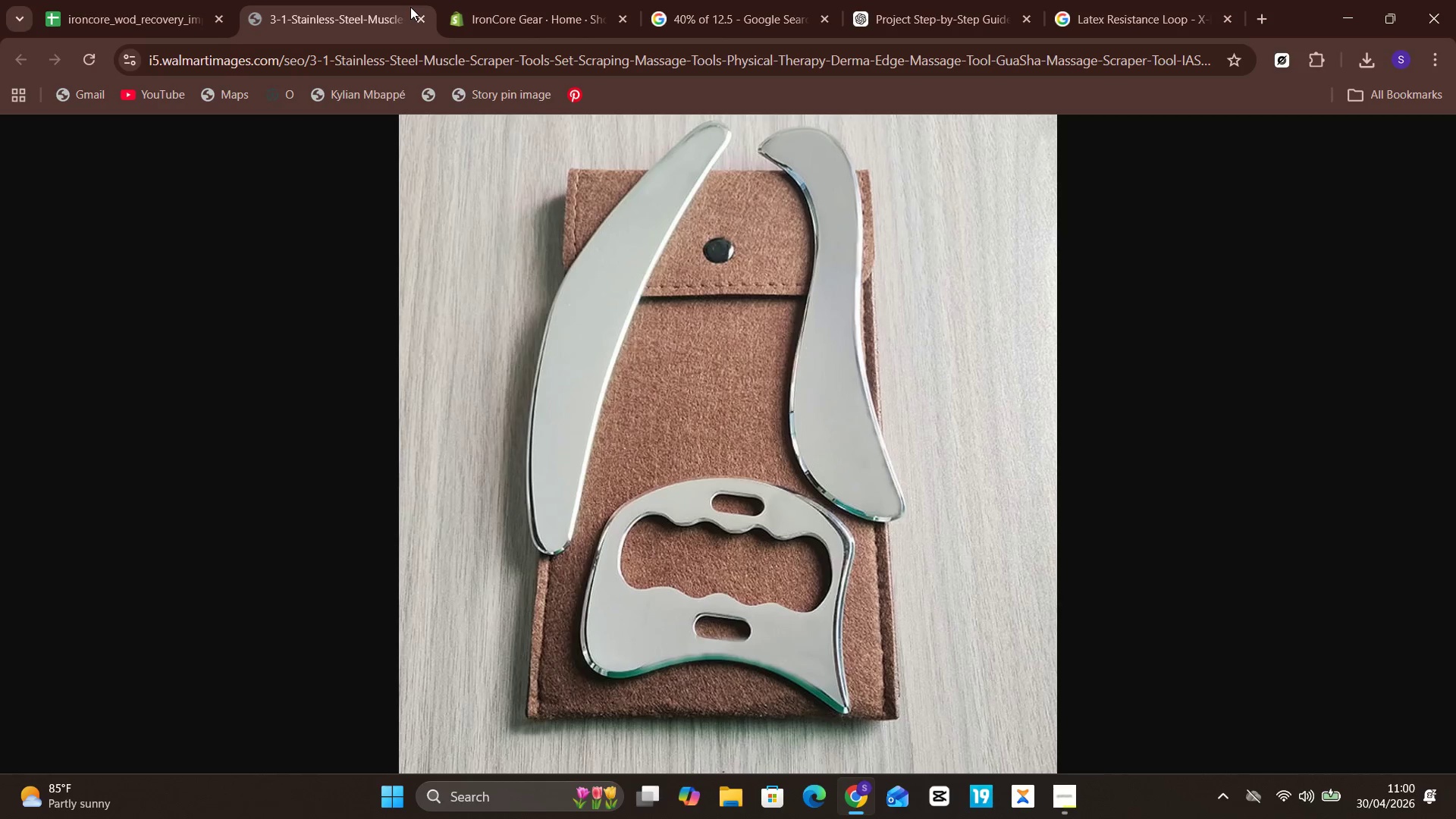 
left_click([424, 11])
 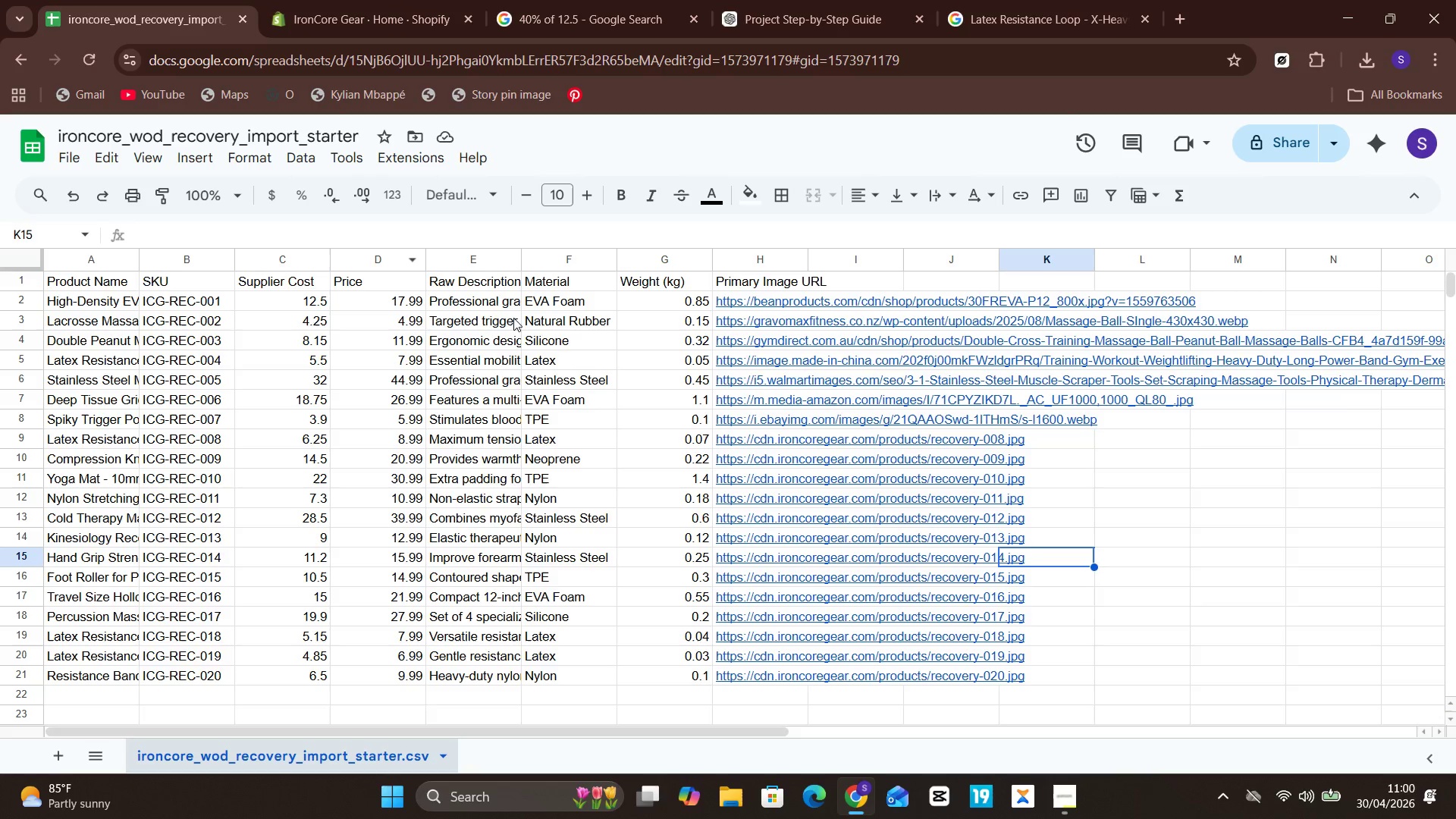 
mouse_move([725, 403])
 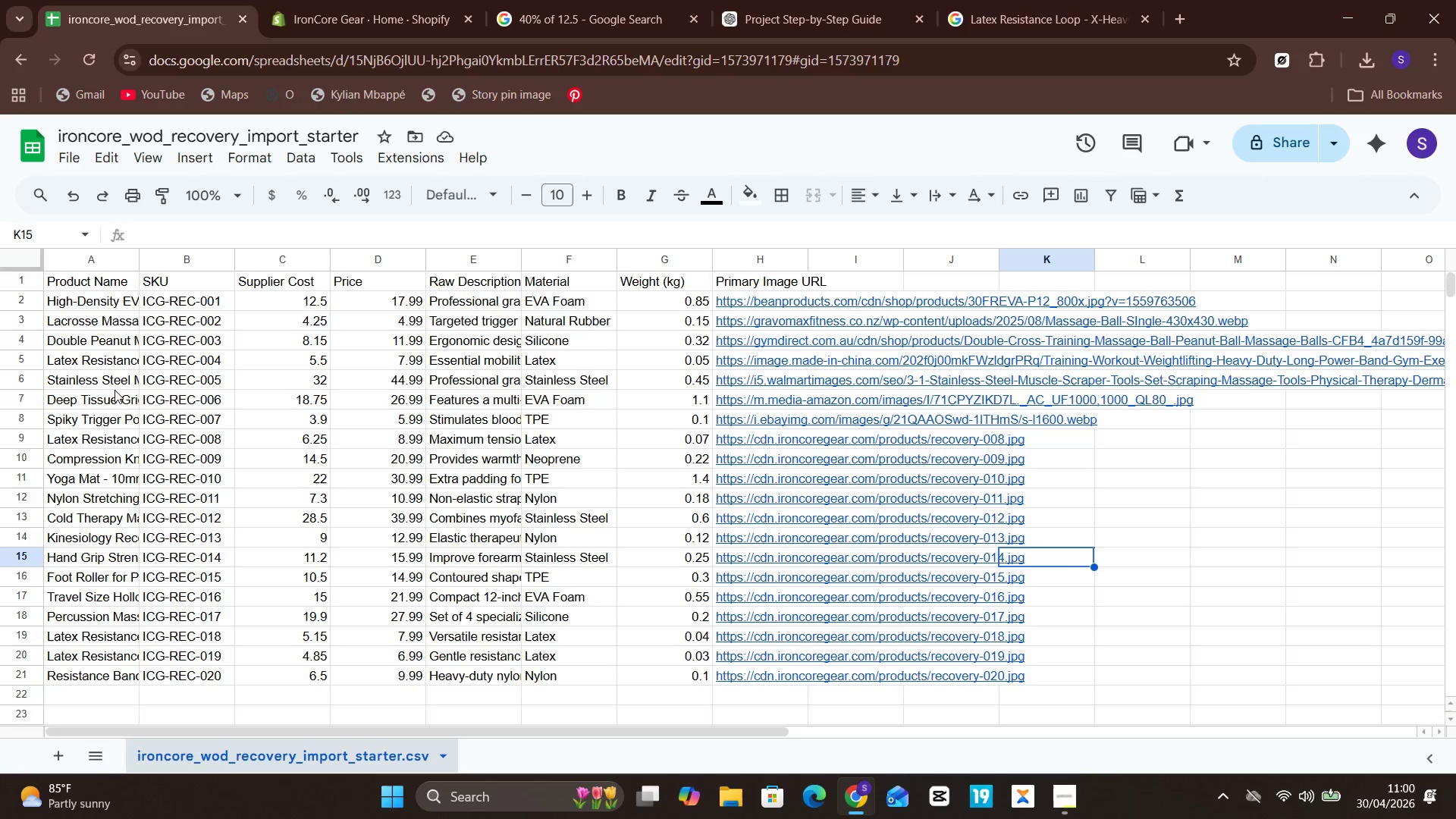 
wait(6.62)
 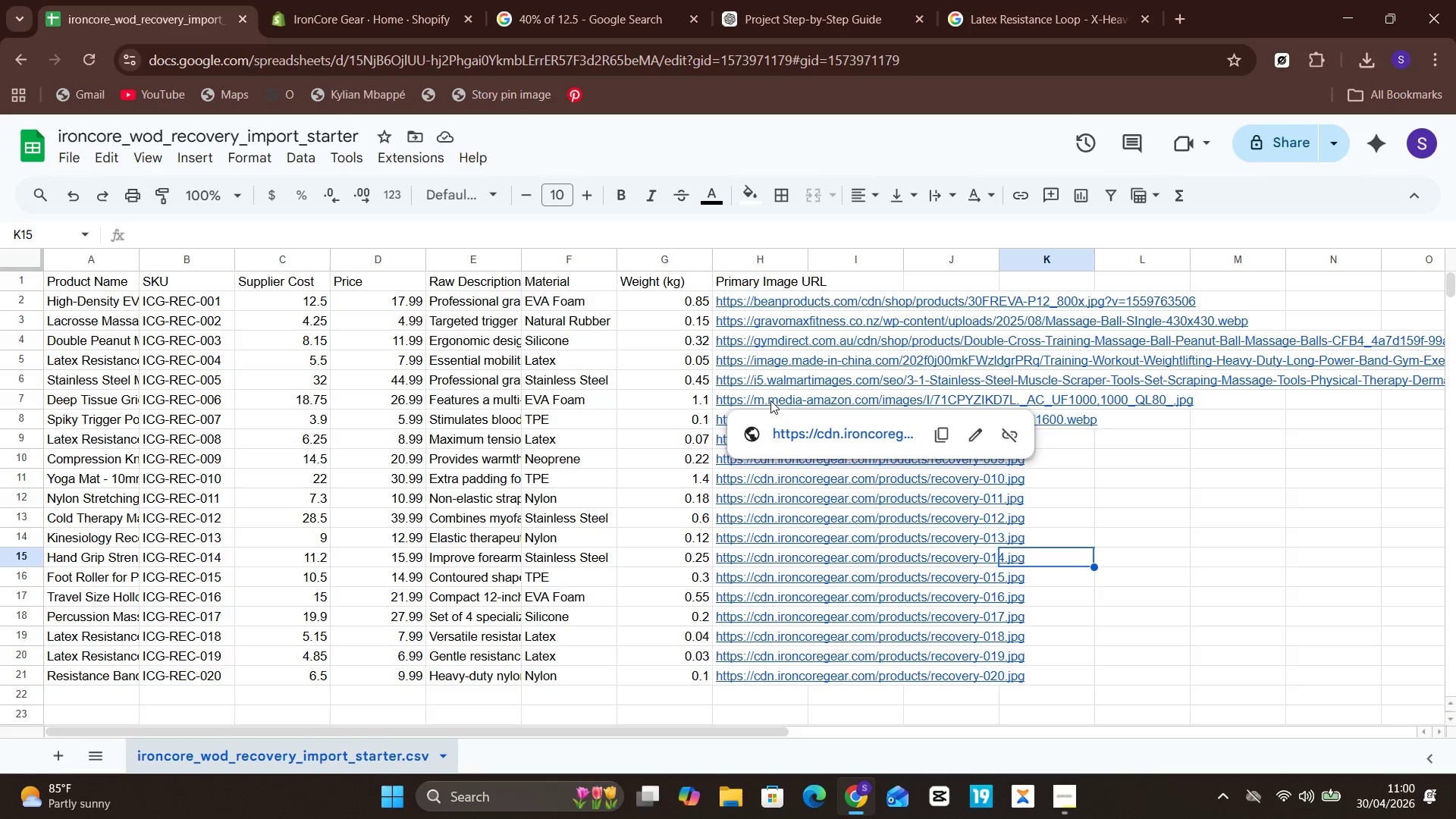 
double_click([100, 397])
 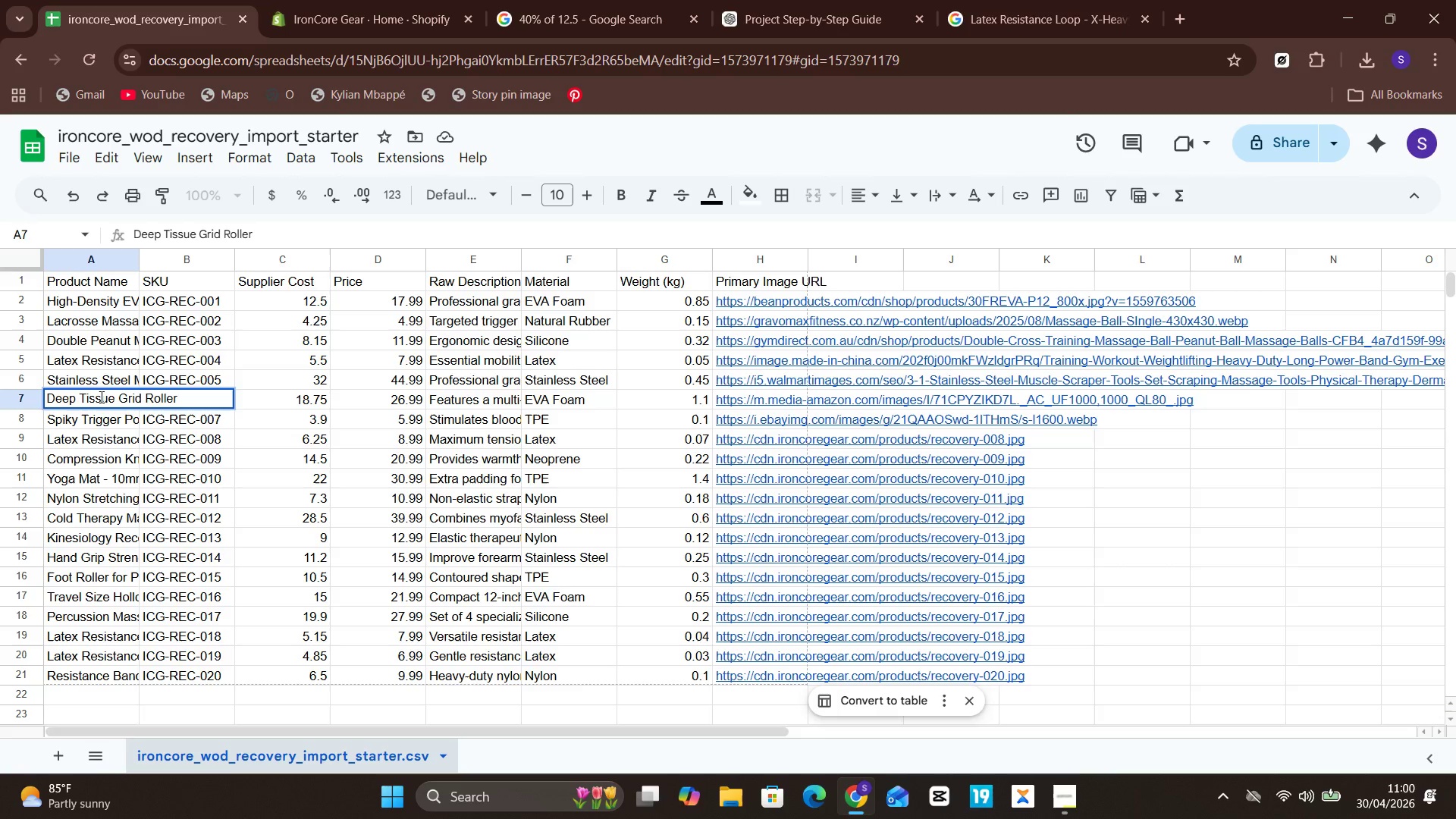 
key(Control+A)
 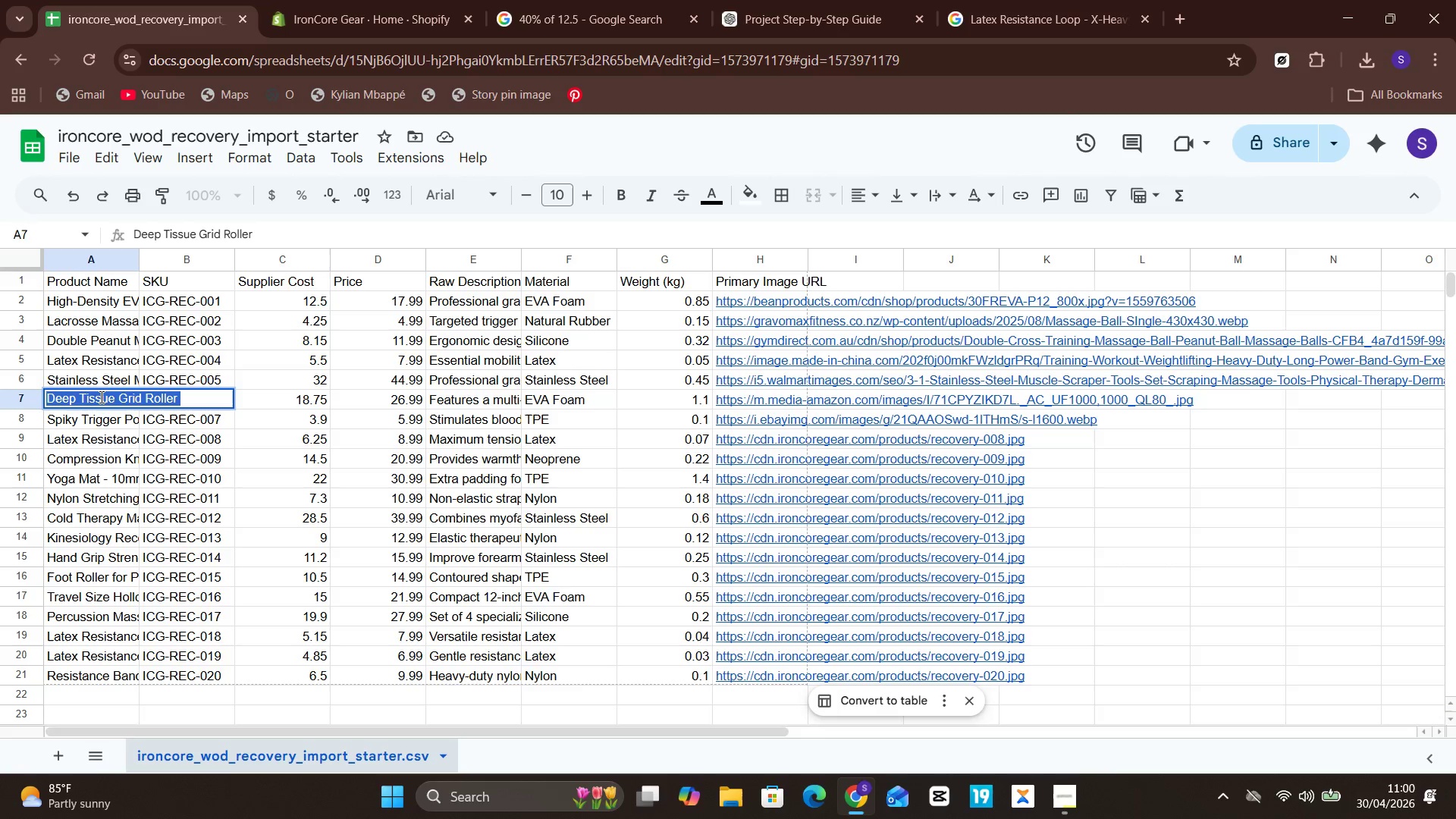 
hold_key(key=C, duration=0.36)
 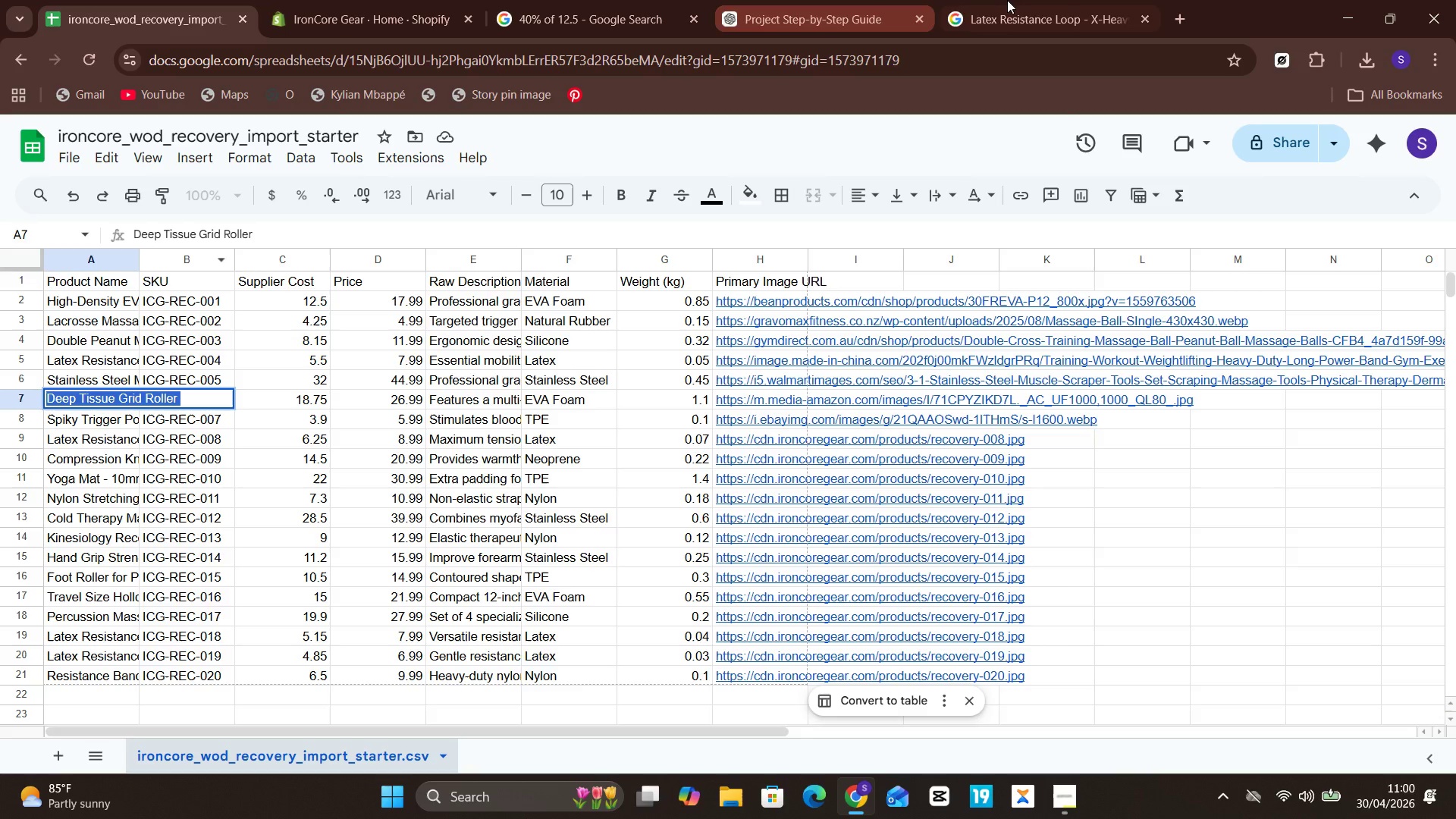 
left_click([1021, 0])
 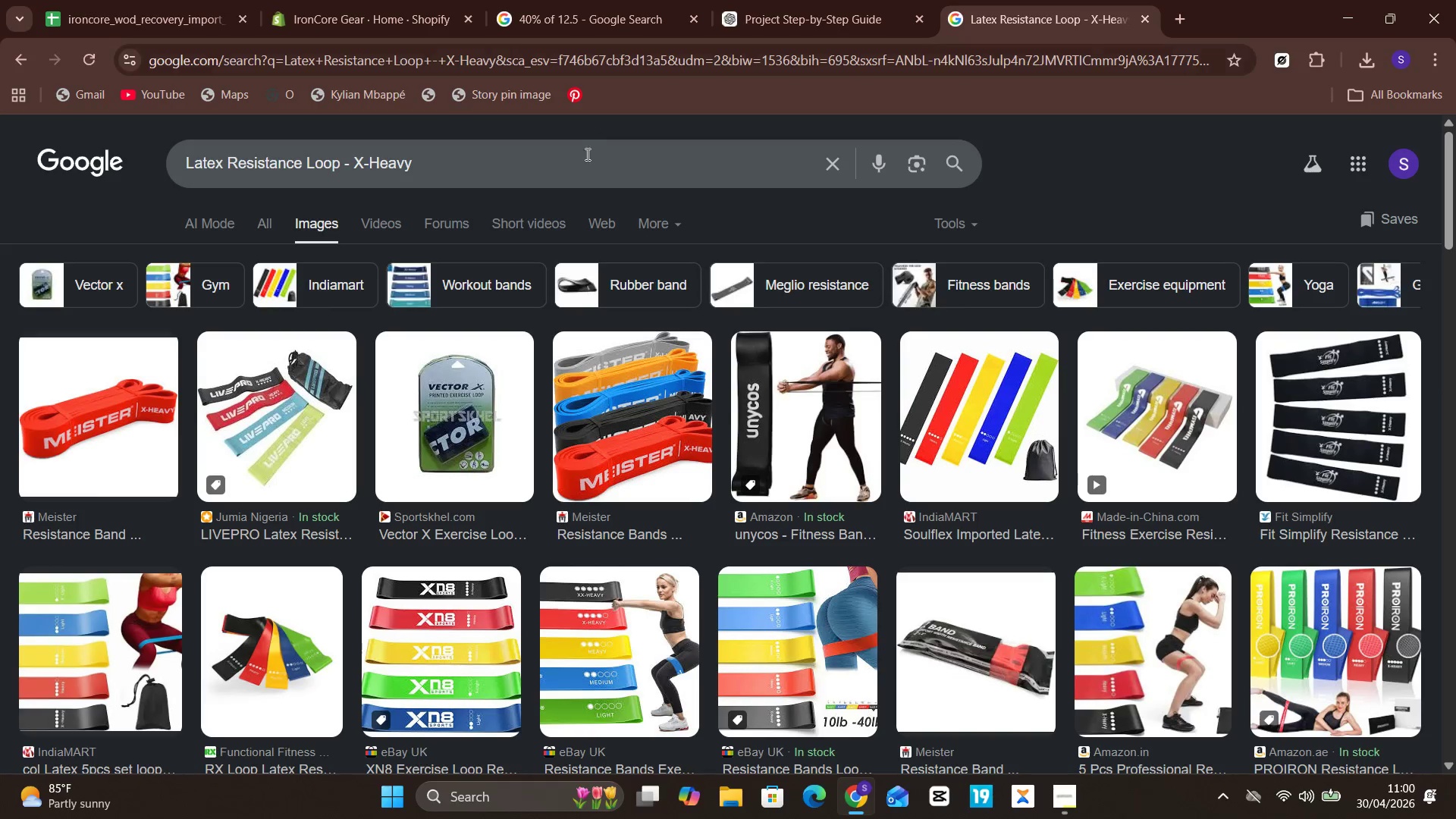 
key(Control+ControlLeft)
 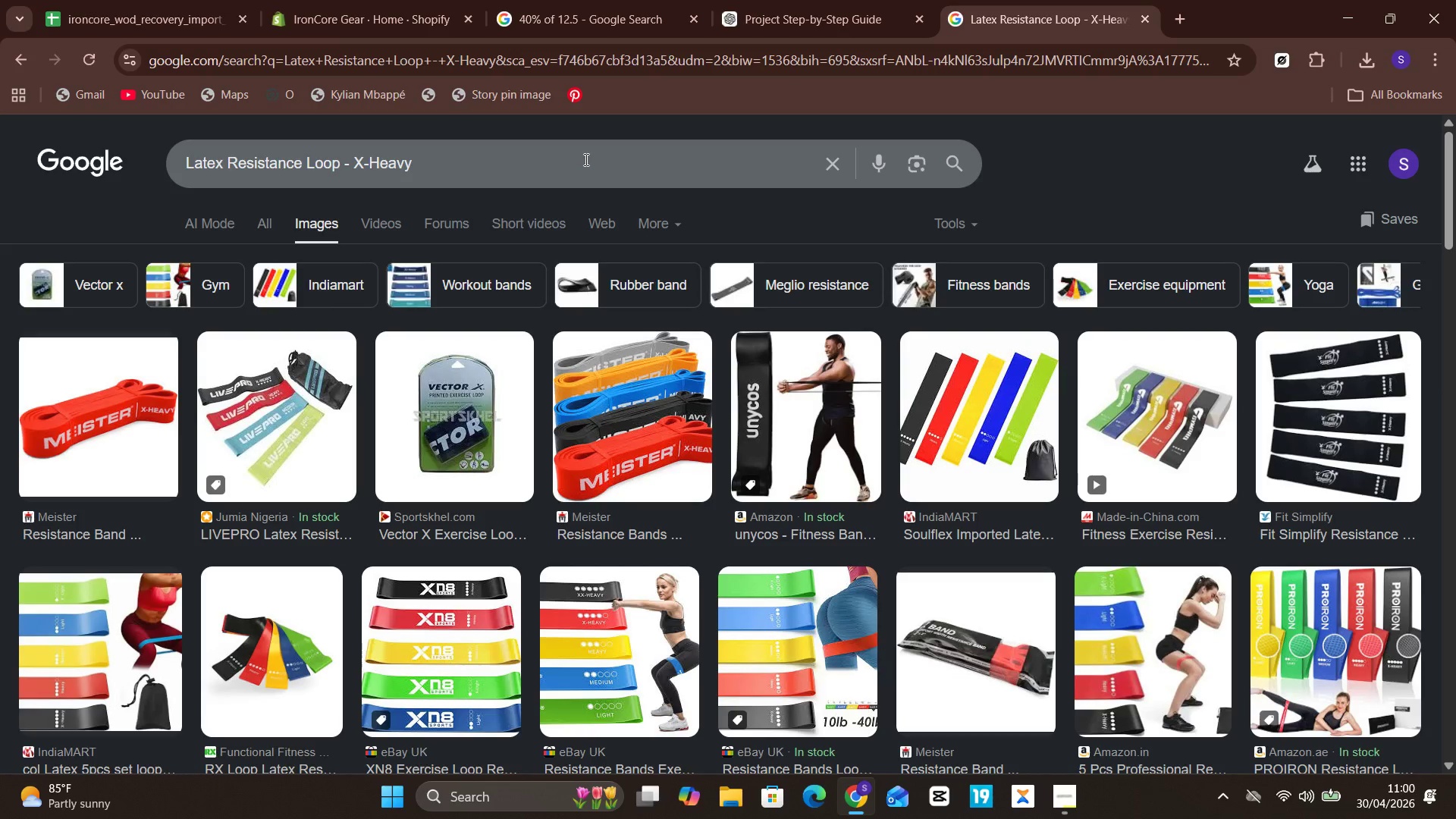 
left_click([585, 159])
 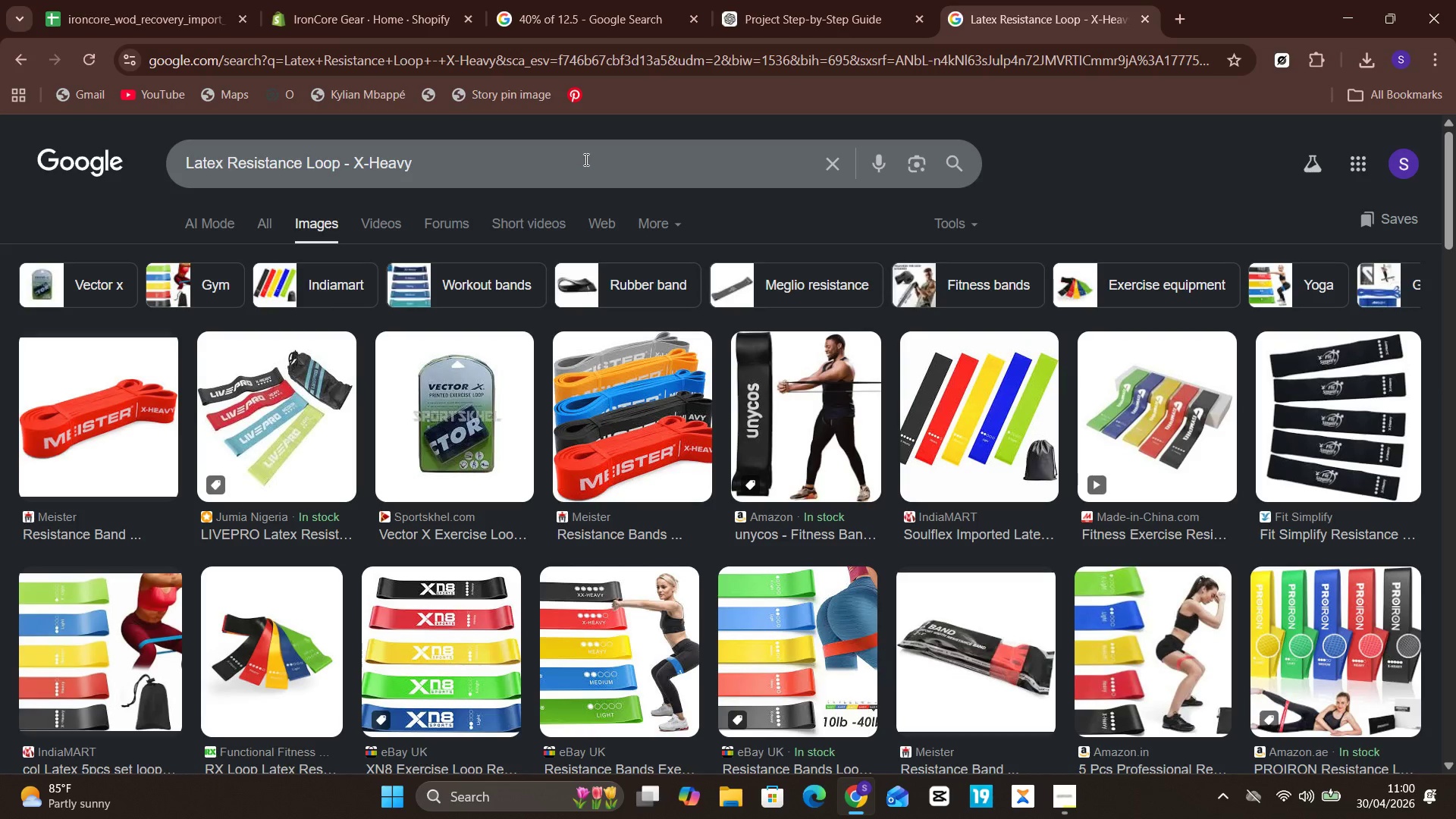 
key(Control+A)
 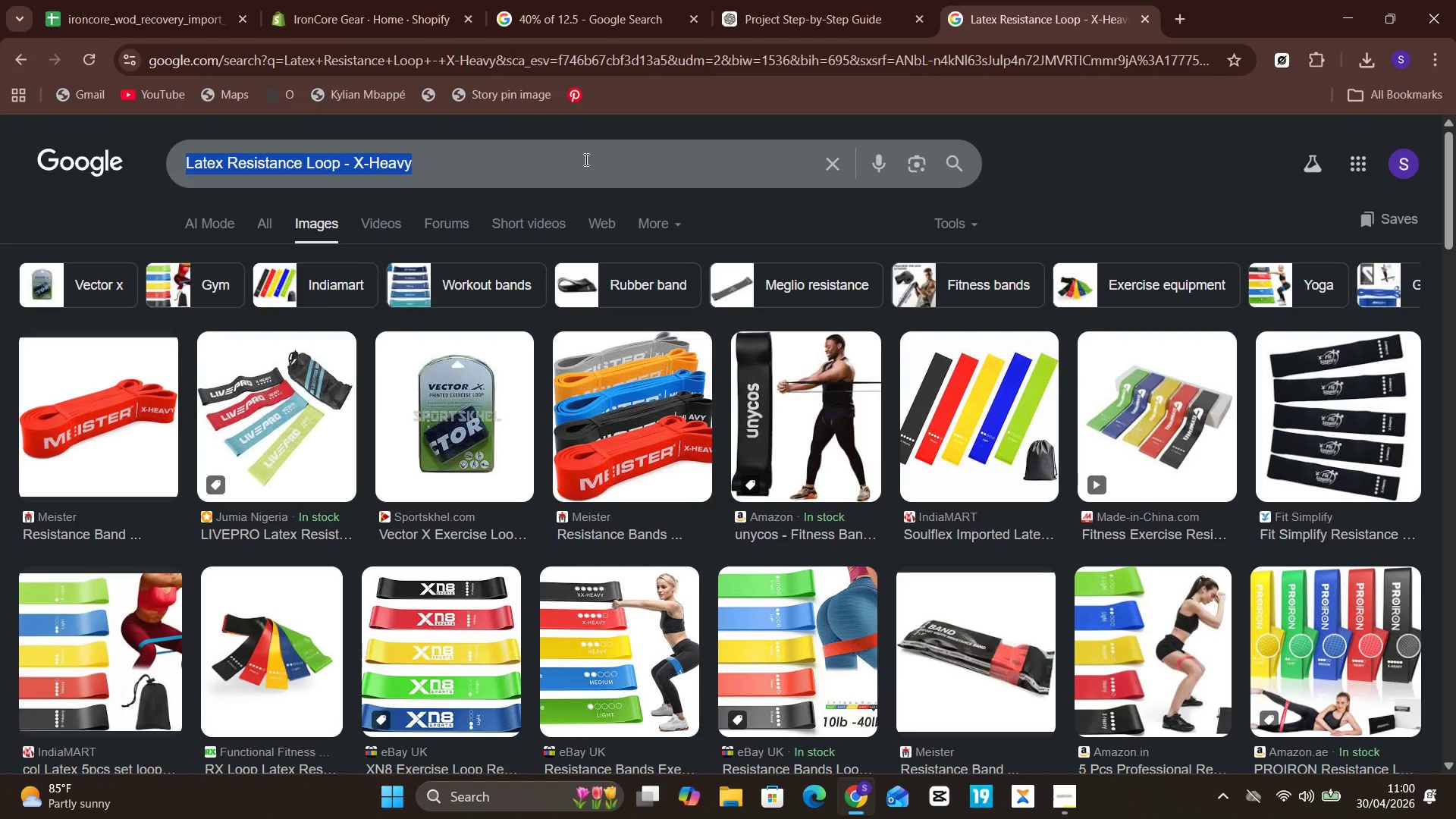 
key(Control+V)
 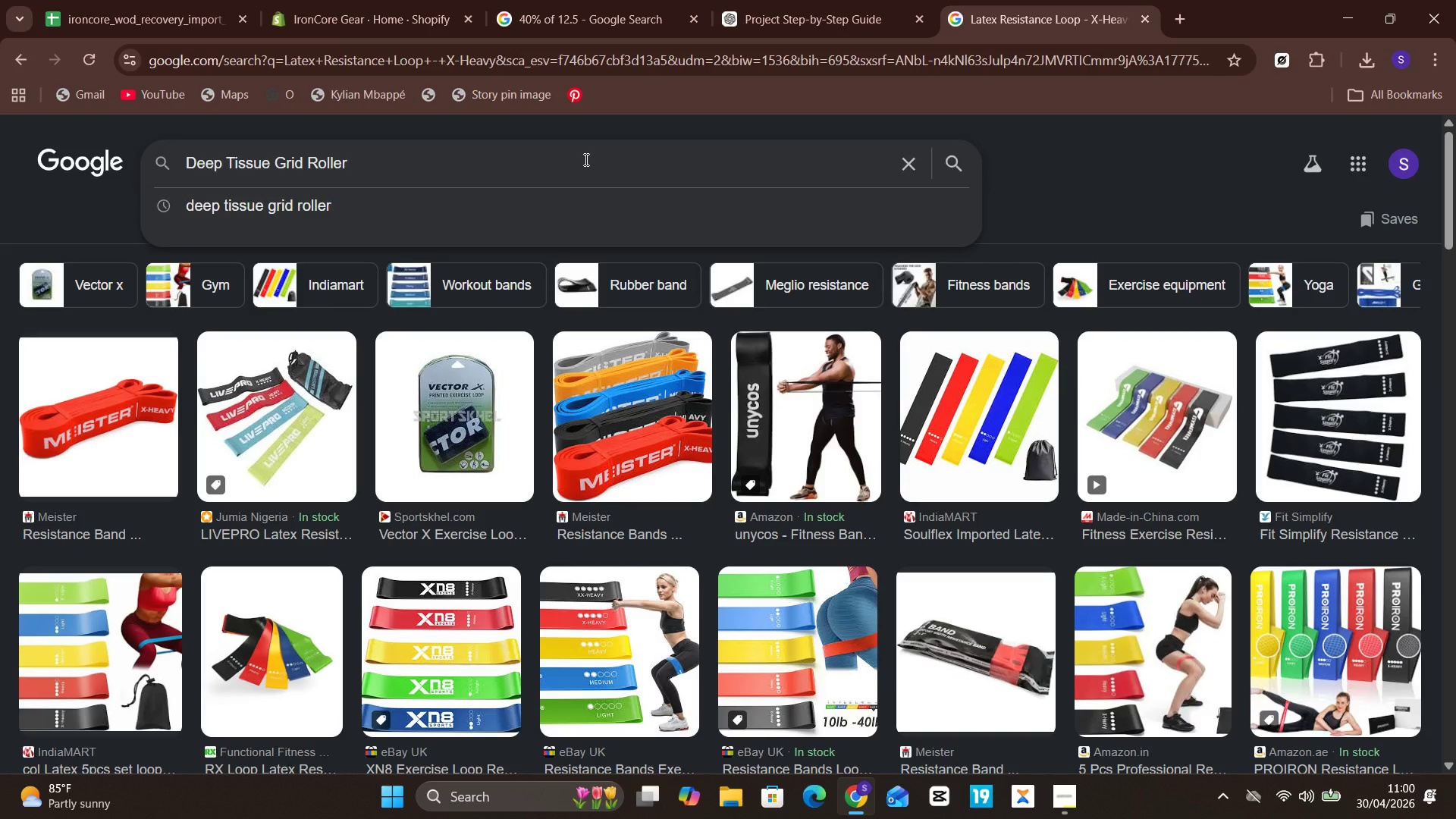 
key(Enter)
 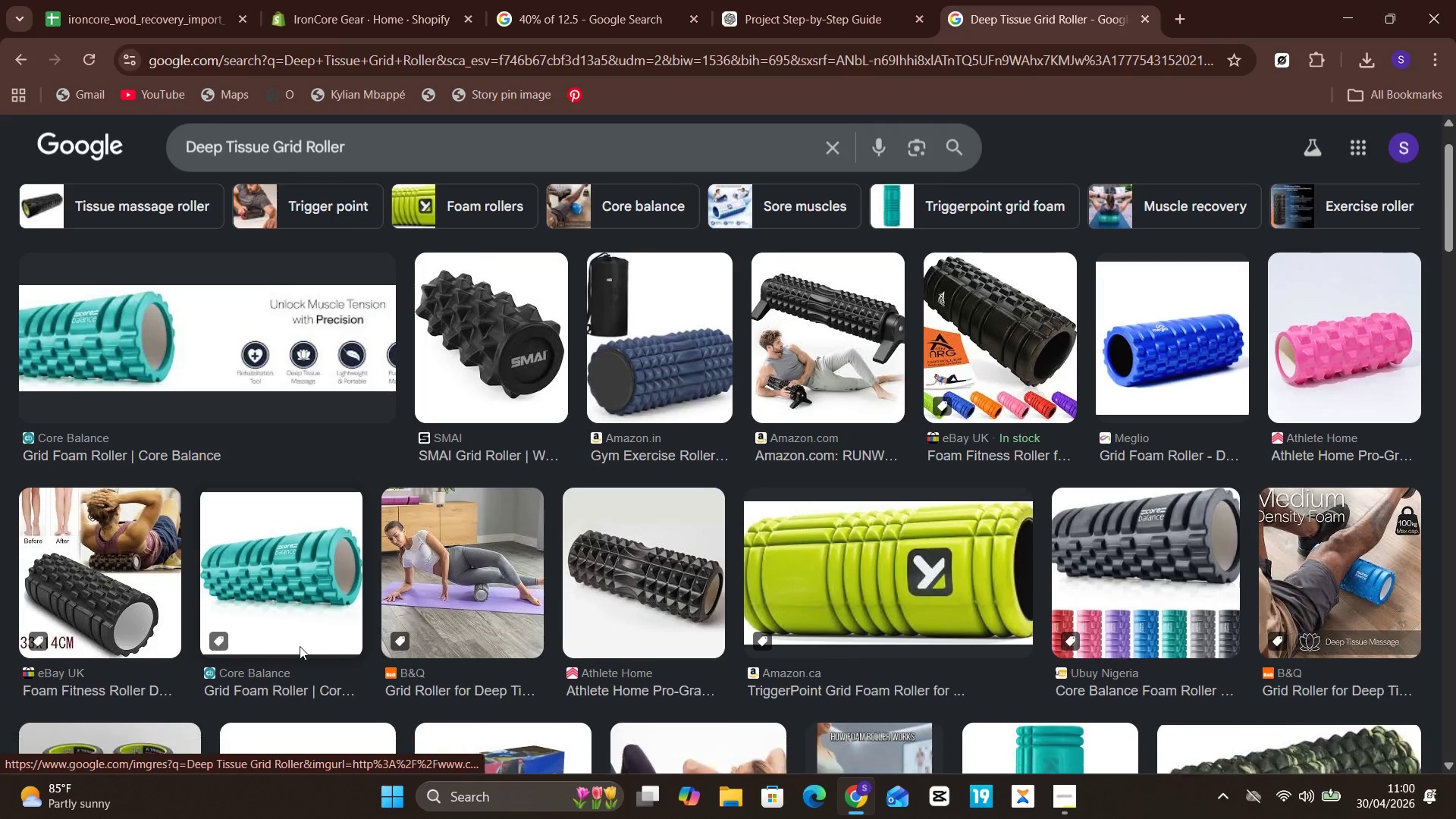 
left_click([629, 311])
 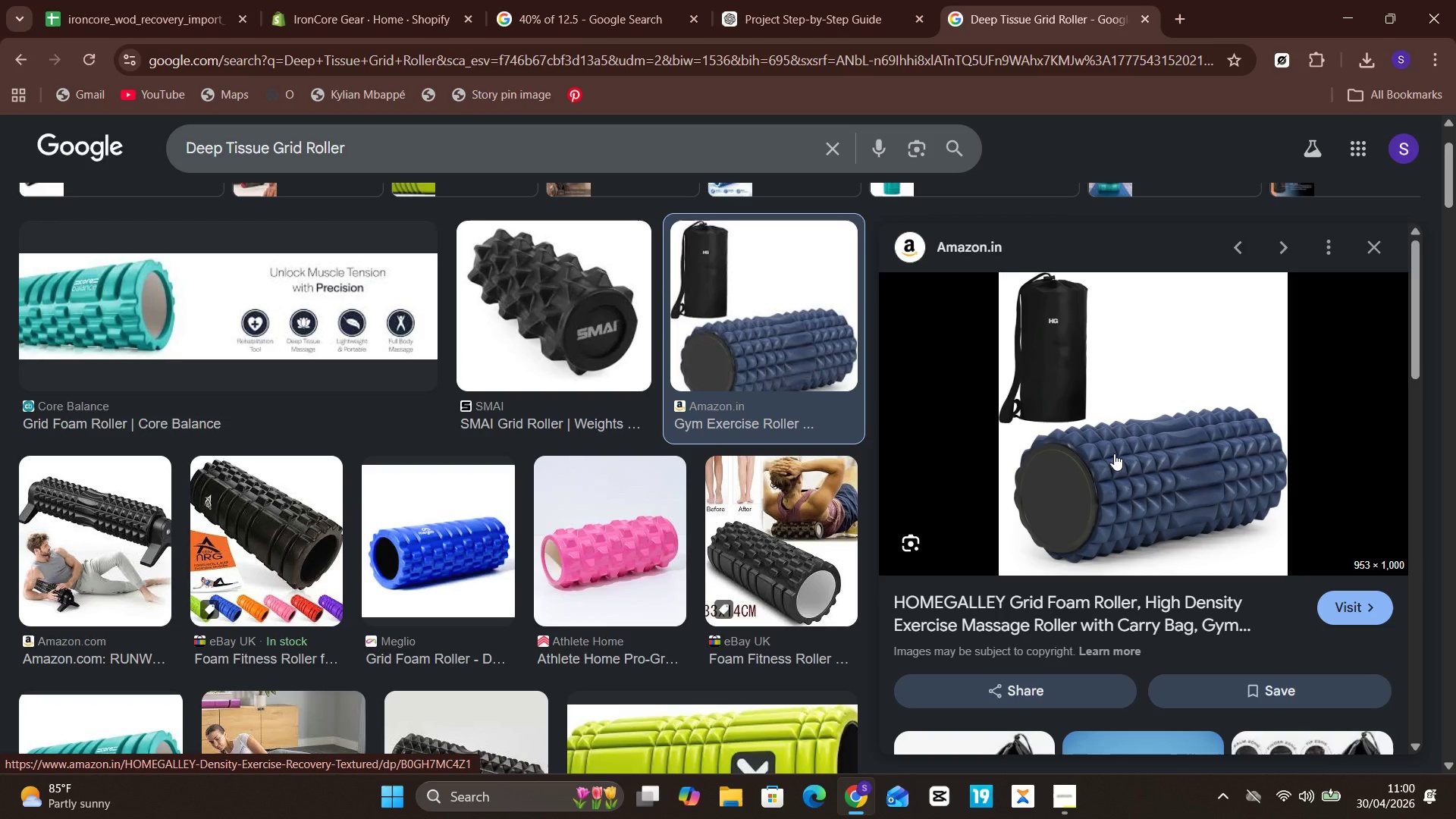 
right_click([1114, 453])
 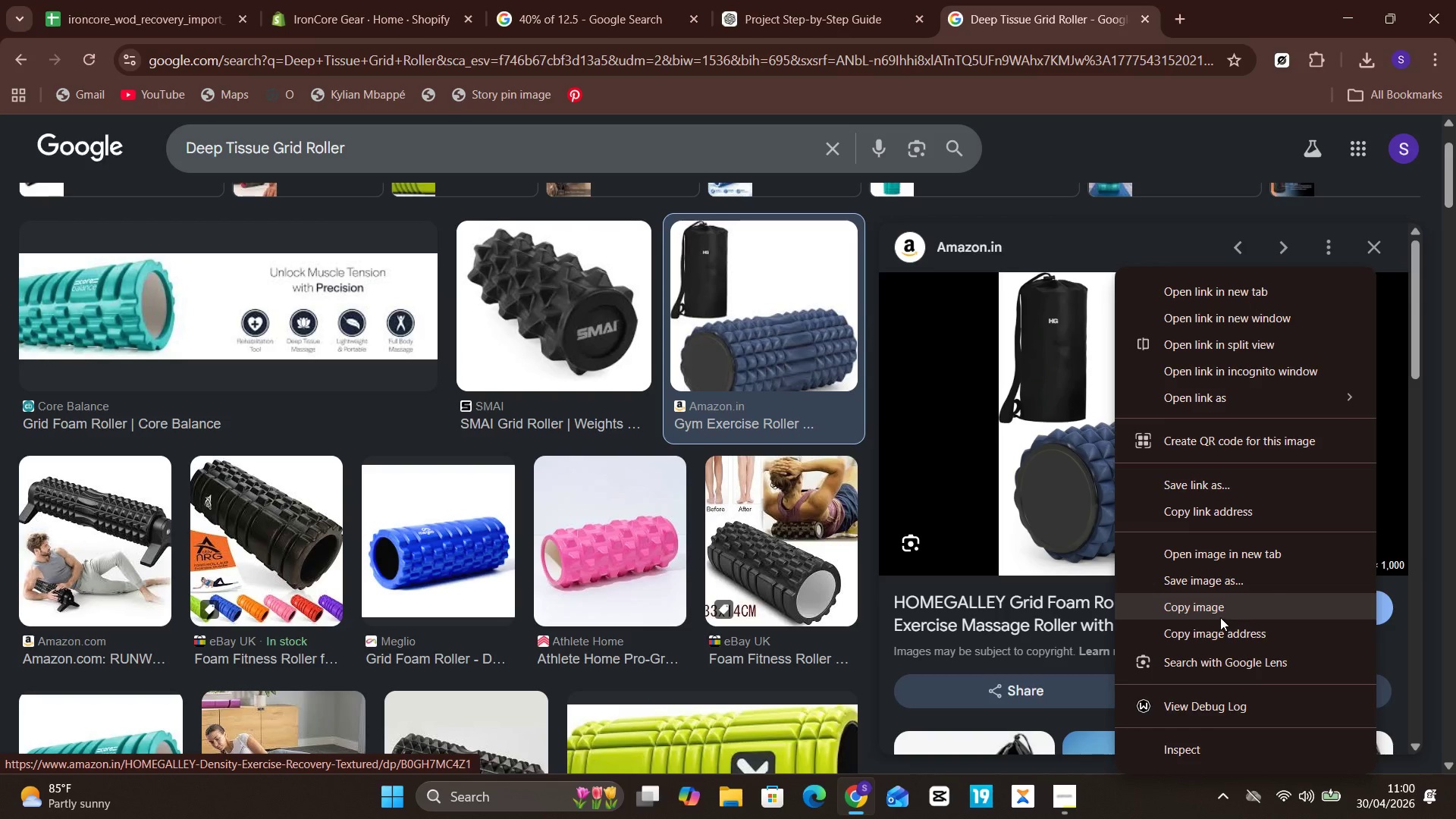 
left_click([1222, 609])
 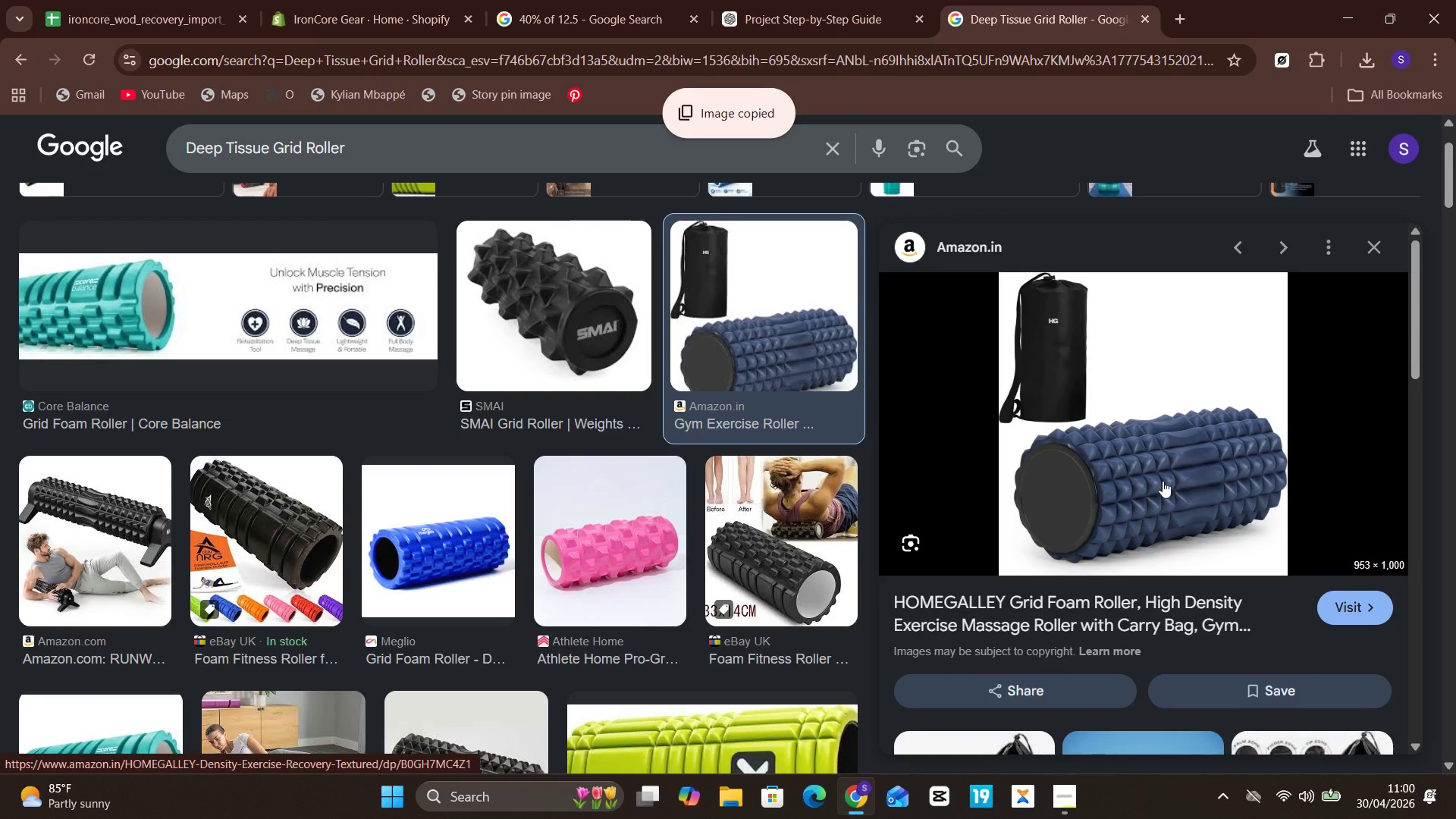 
right_click([1161, 469])
 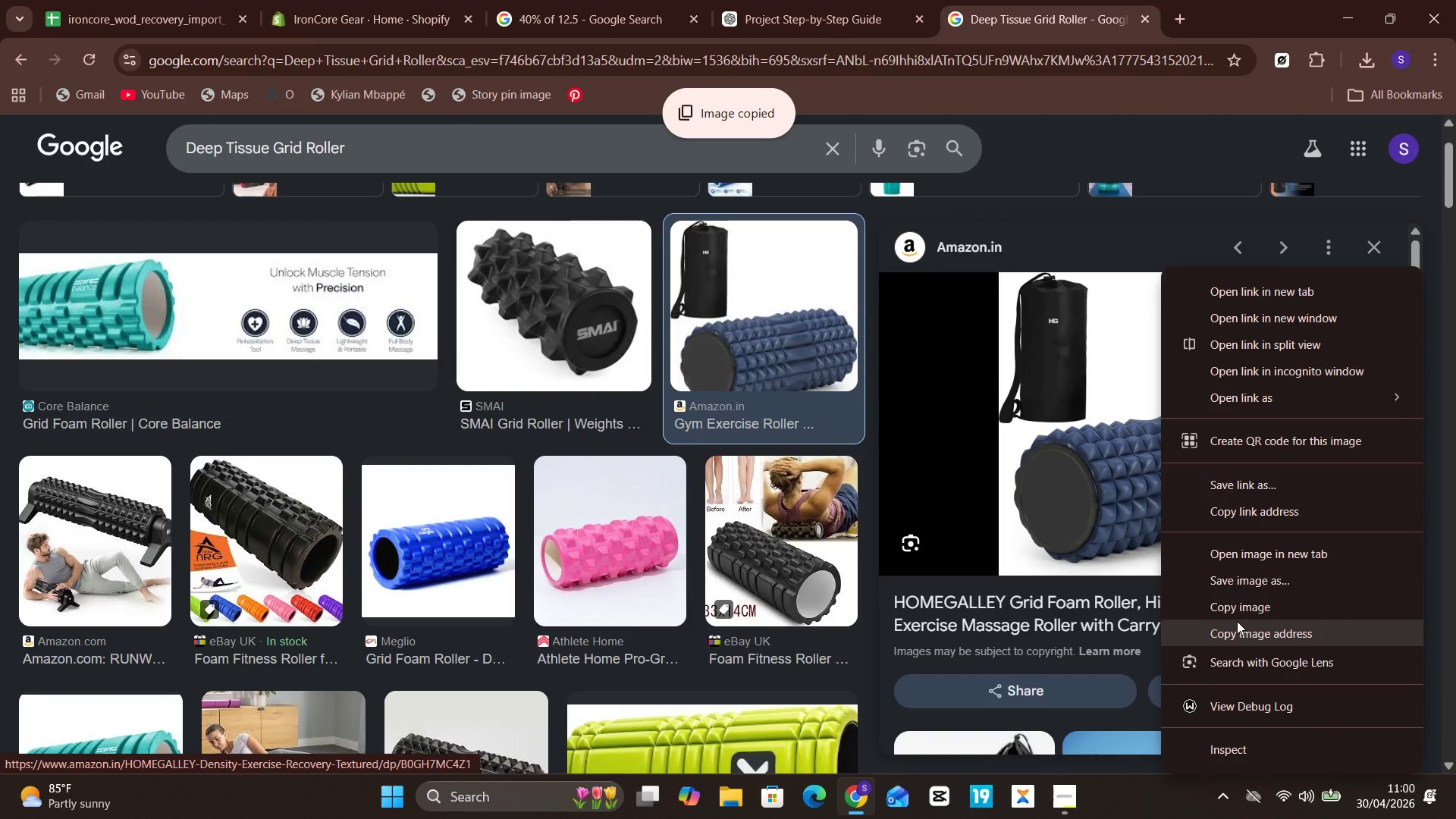 
left_click([1237, 623])
 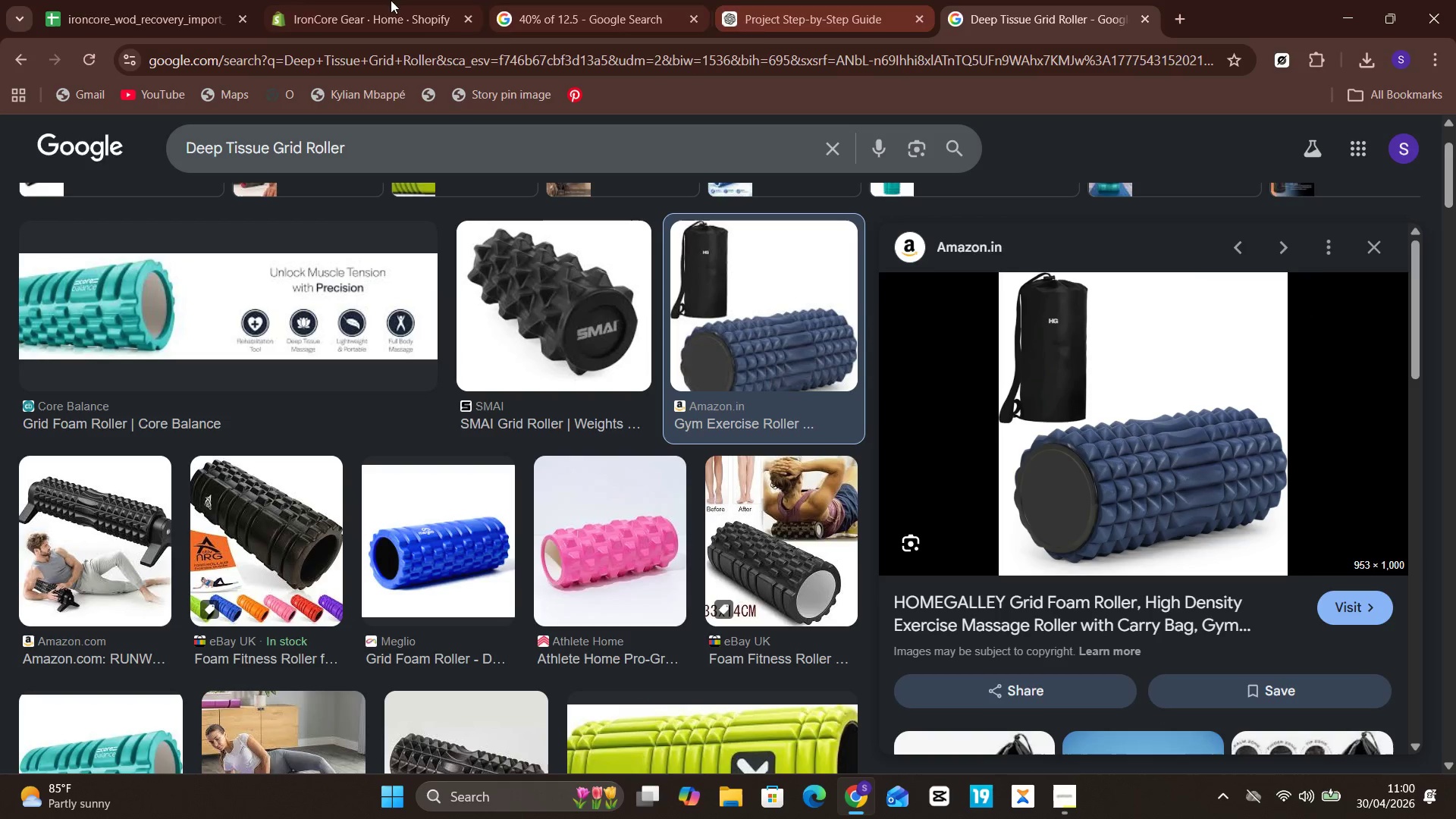 
left_click([155, 0])
 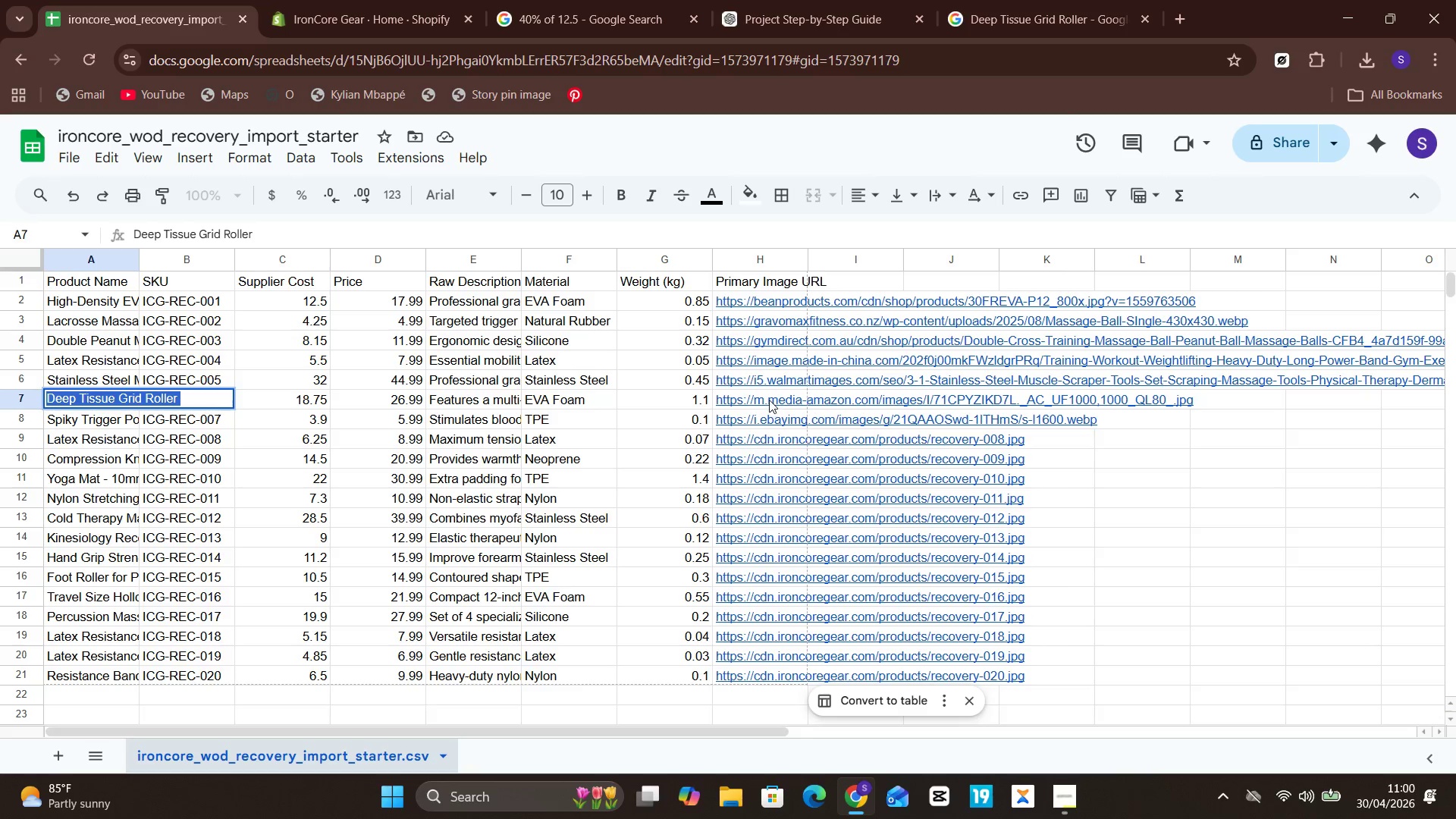 
left_click([766, 396])
 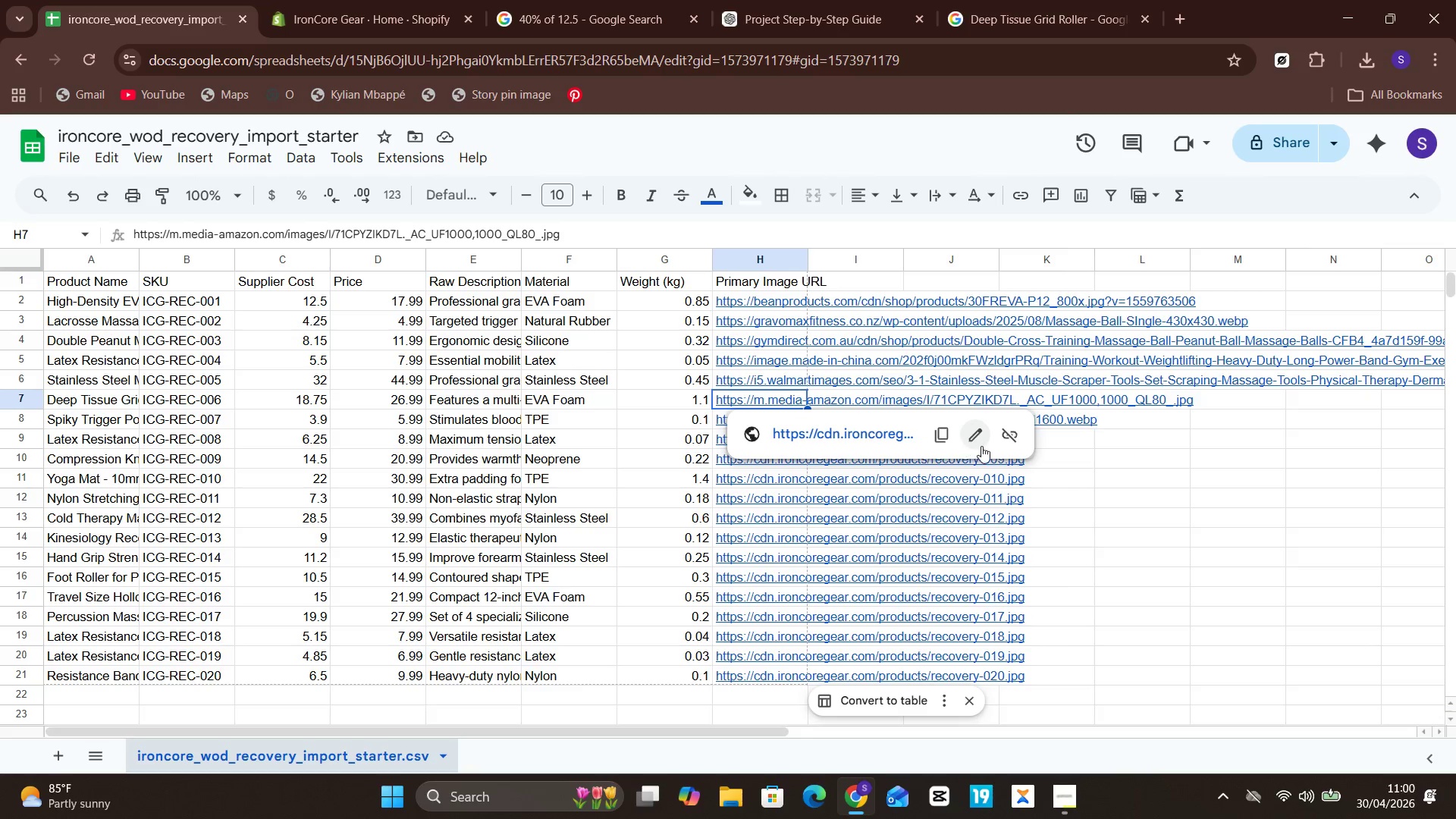 
left_click([987, 446])
 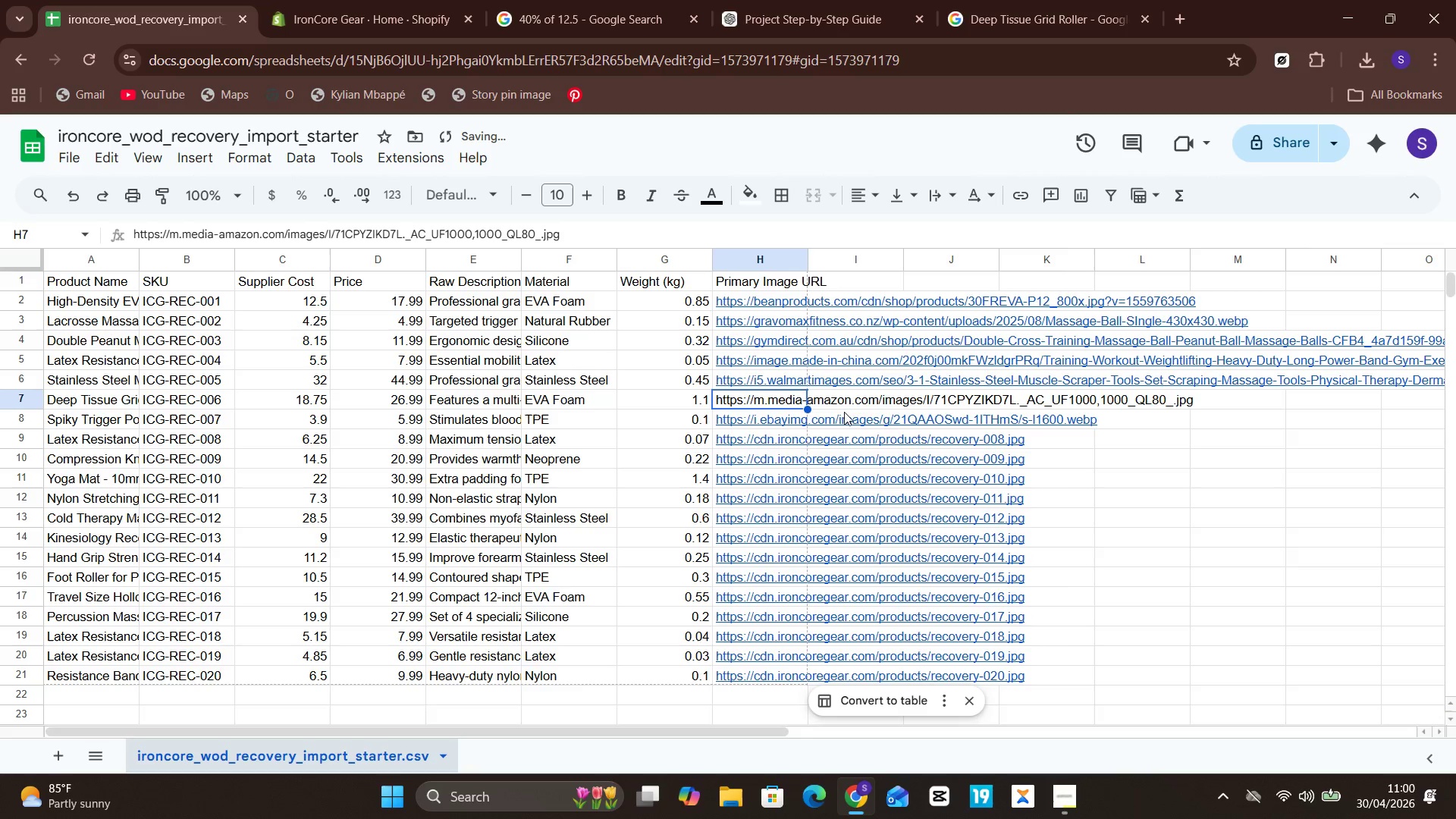 
left_click([844, 391])
 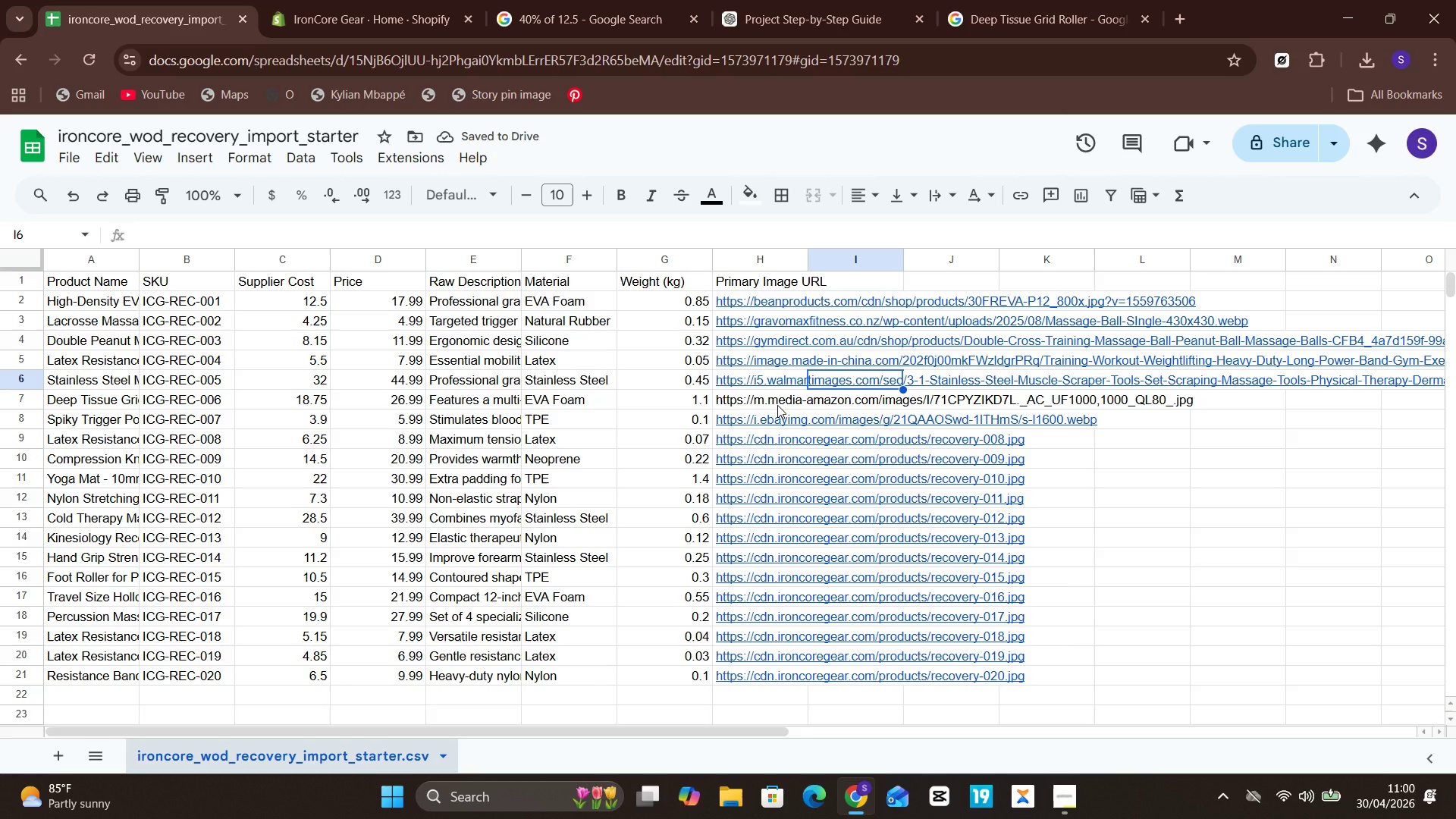 
key(Control+Z)
 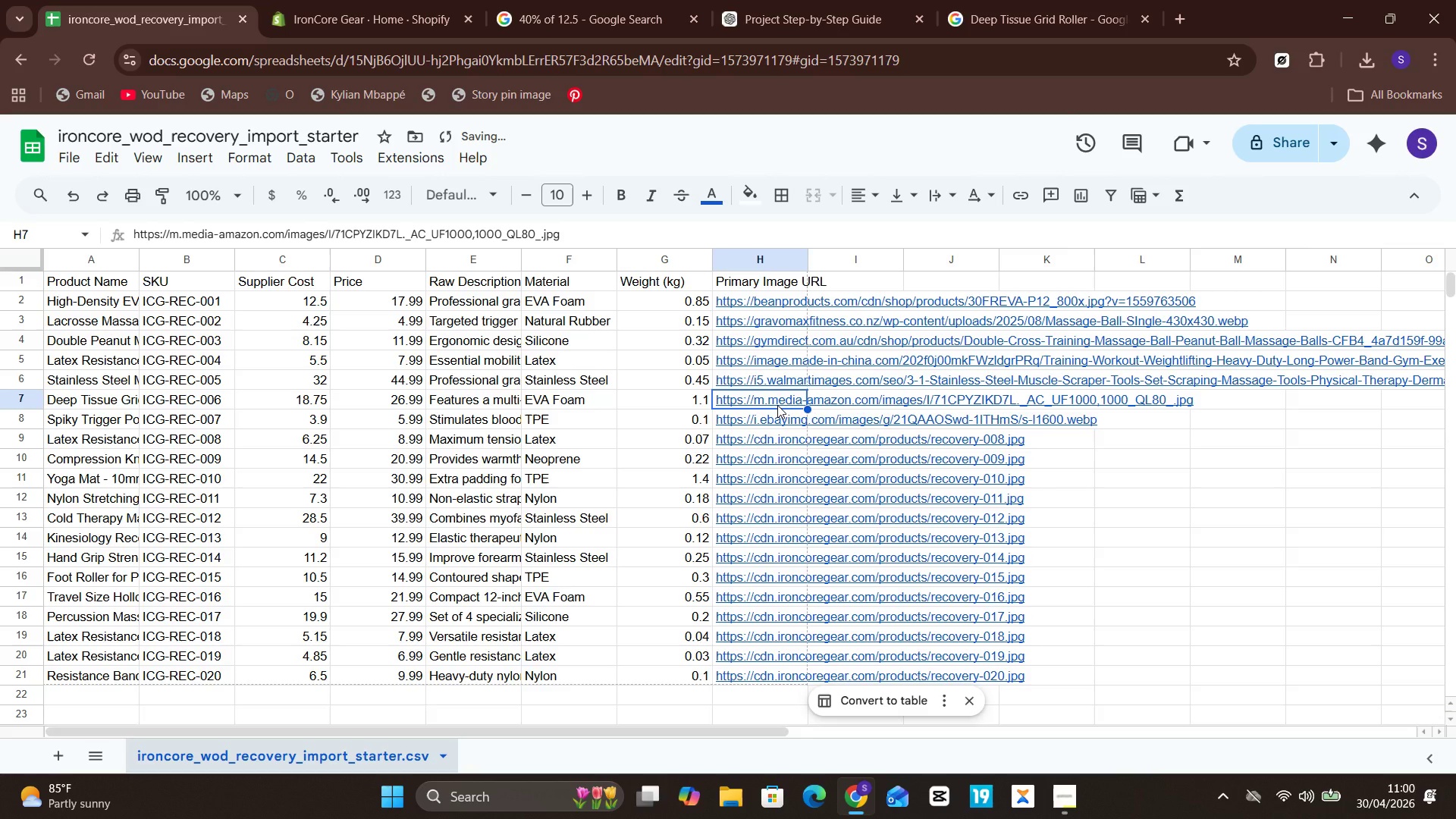 
left_click([777, 405])
 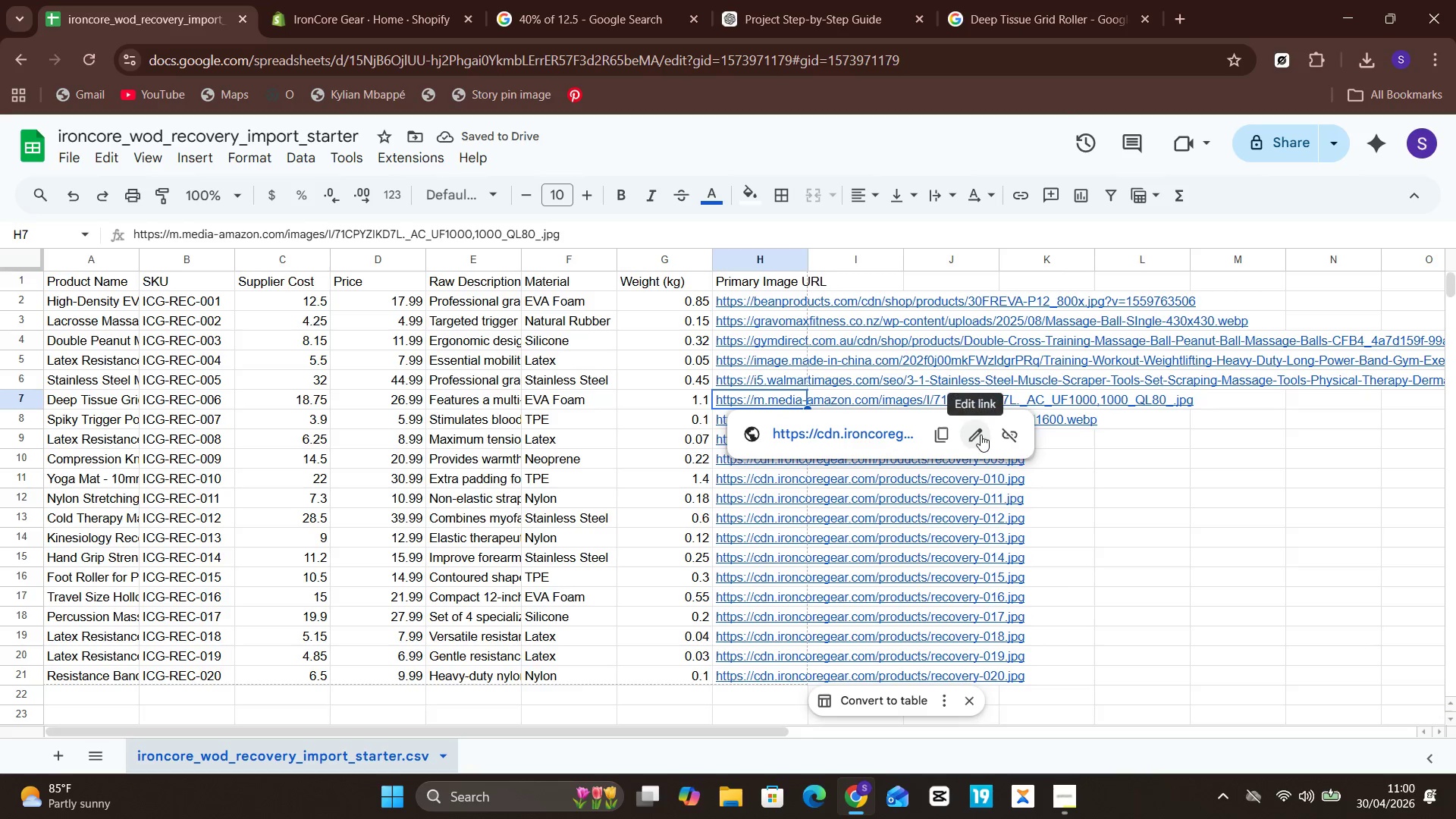 
left_click([981, 435])
 